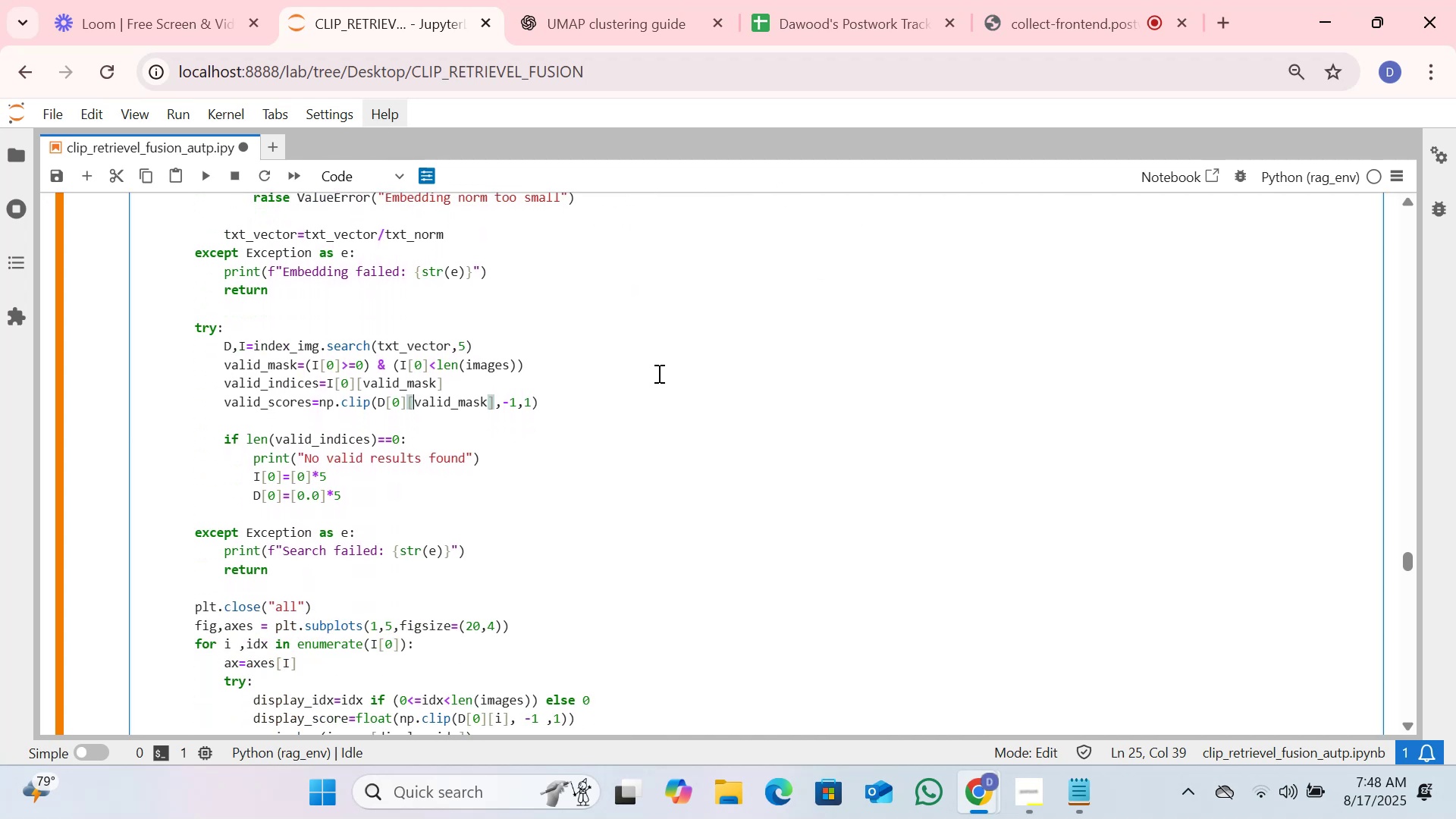 
wait(9.95)
 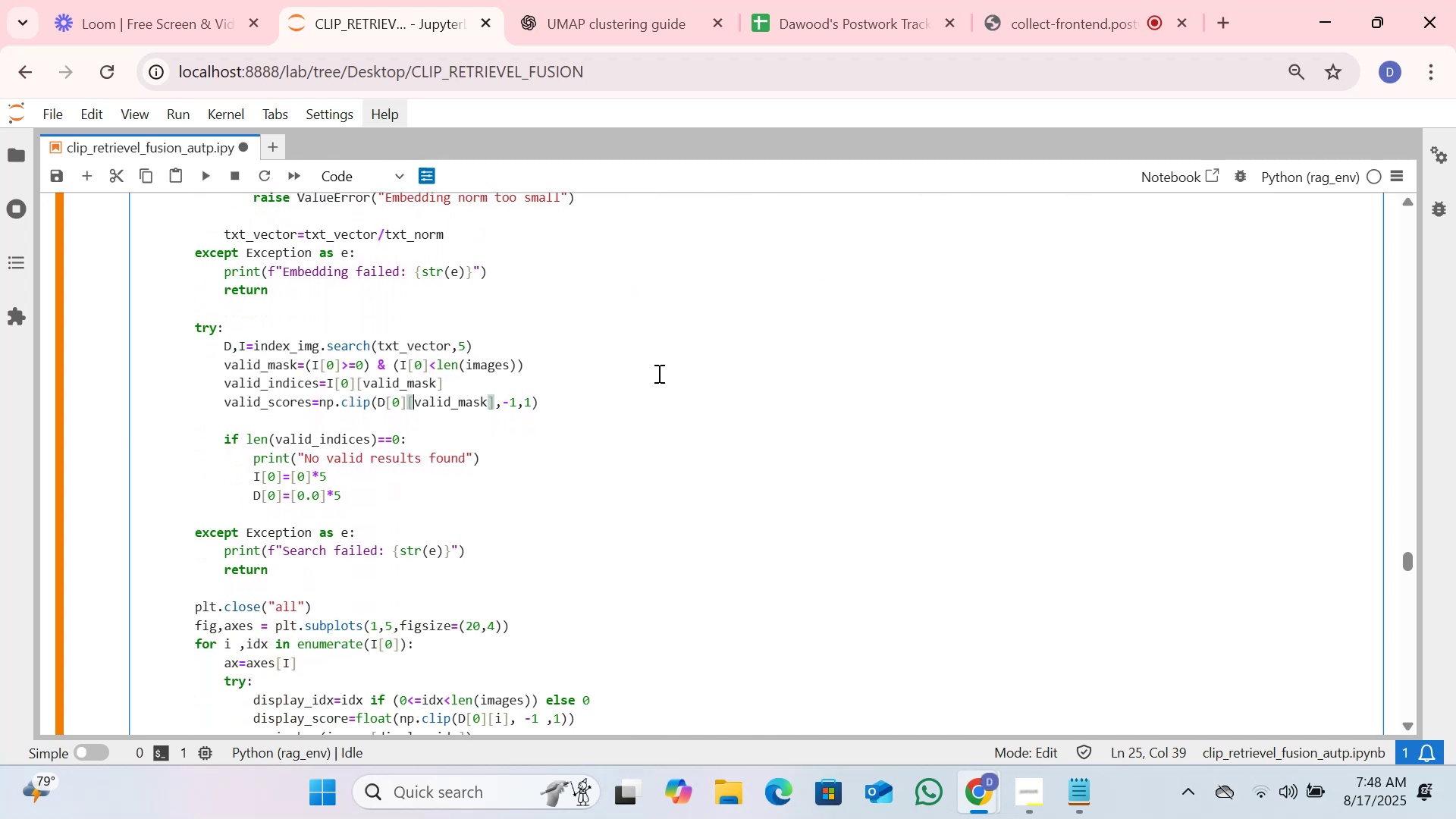 
scroll: coordinate [297, 439], scroll_direction: down, amount: 3.0
 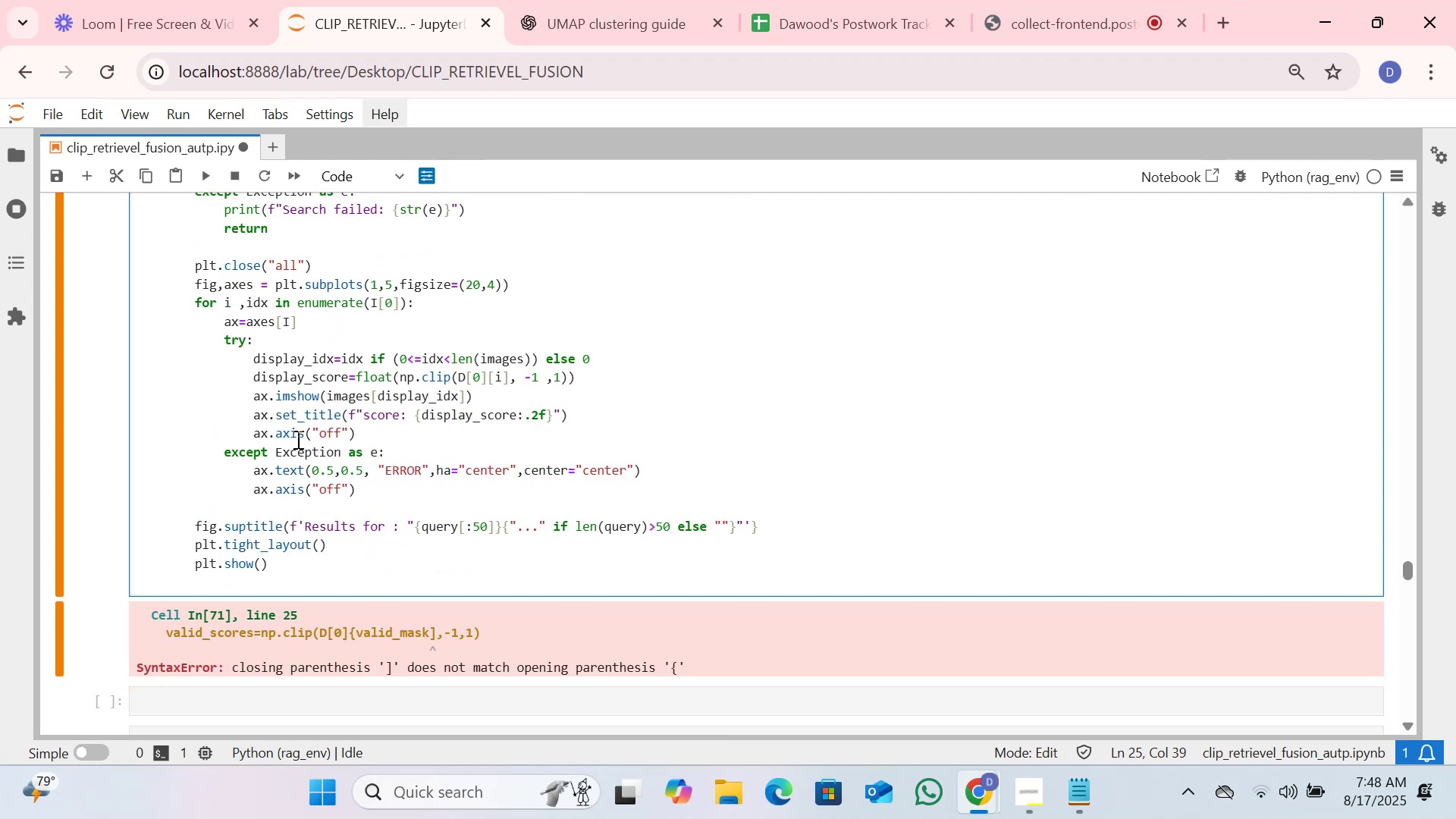 
key(Shift+ShiftRight)
 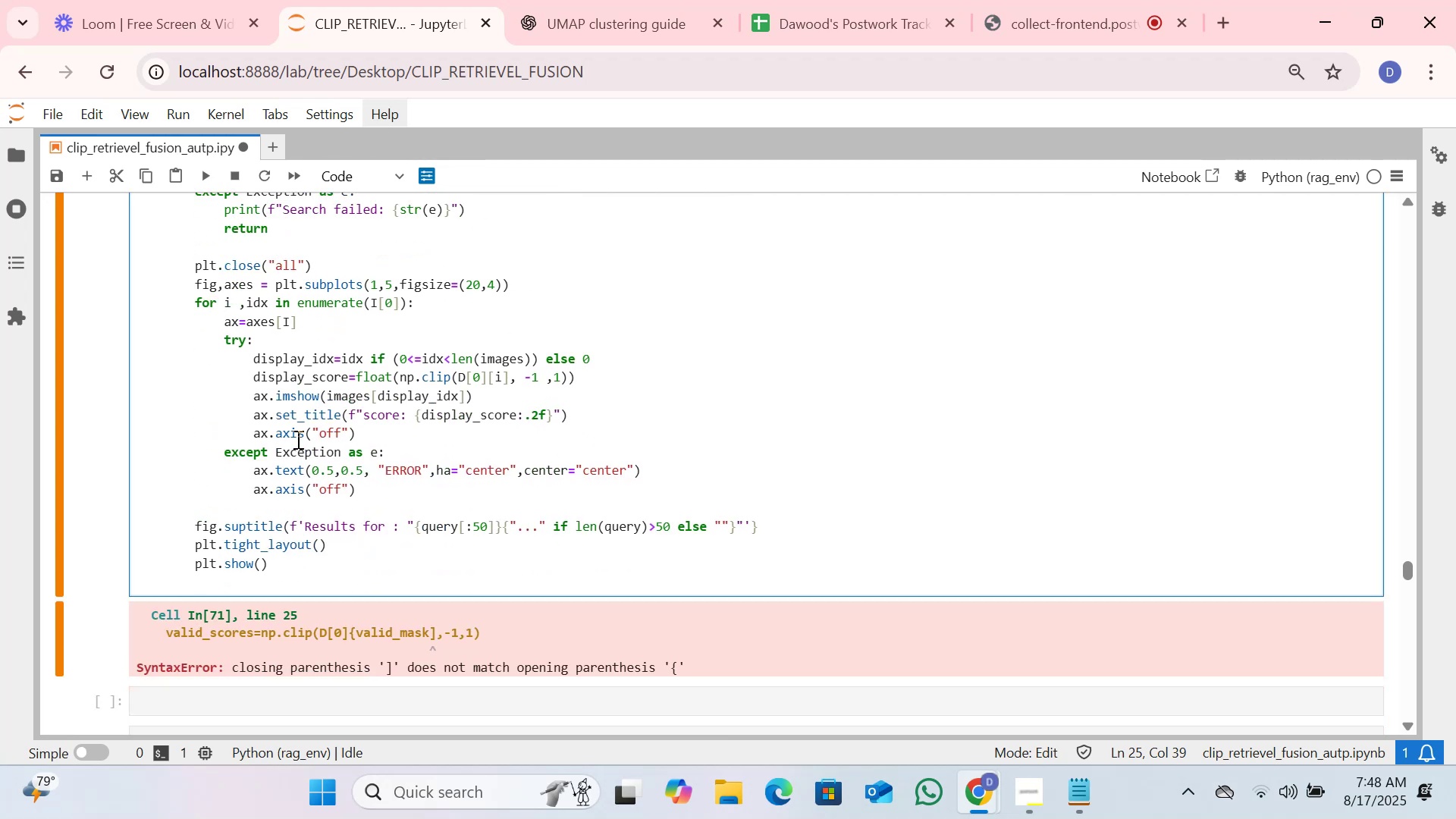 
key(Shift+Enter)
 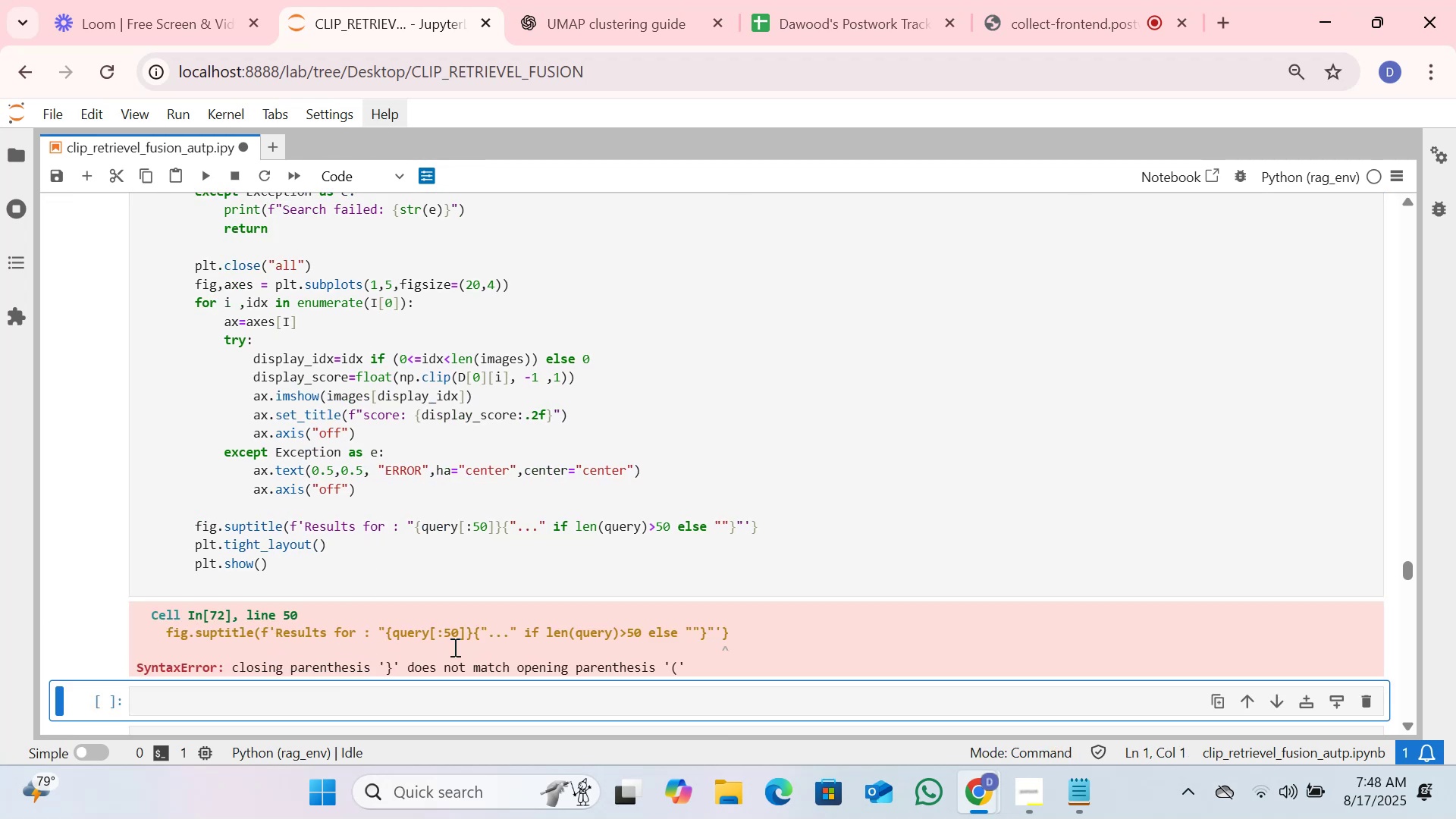 
wait(10.45)
 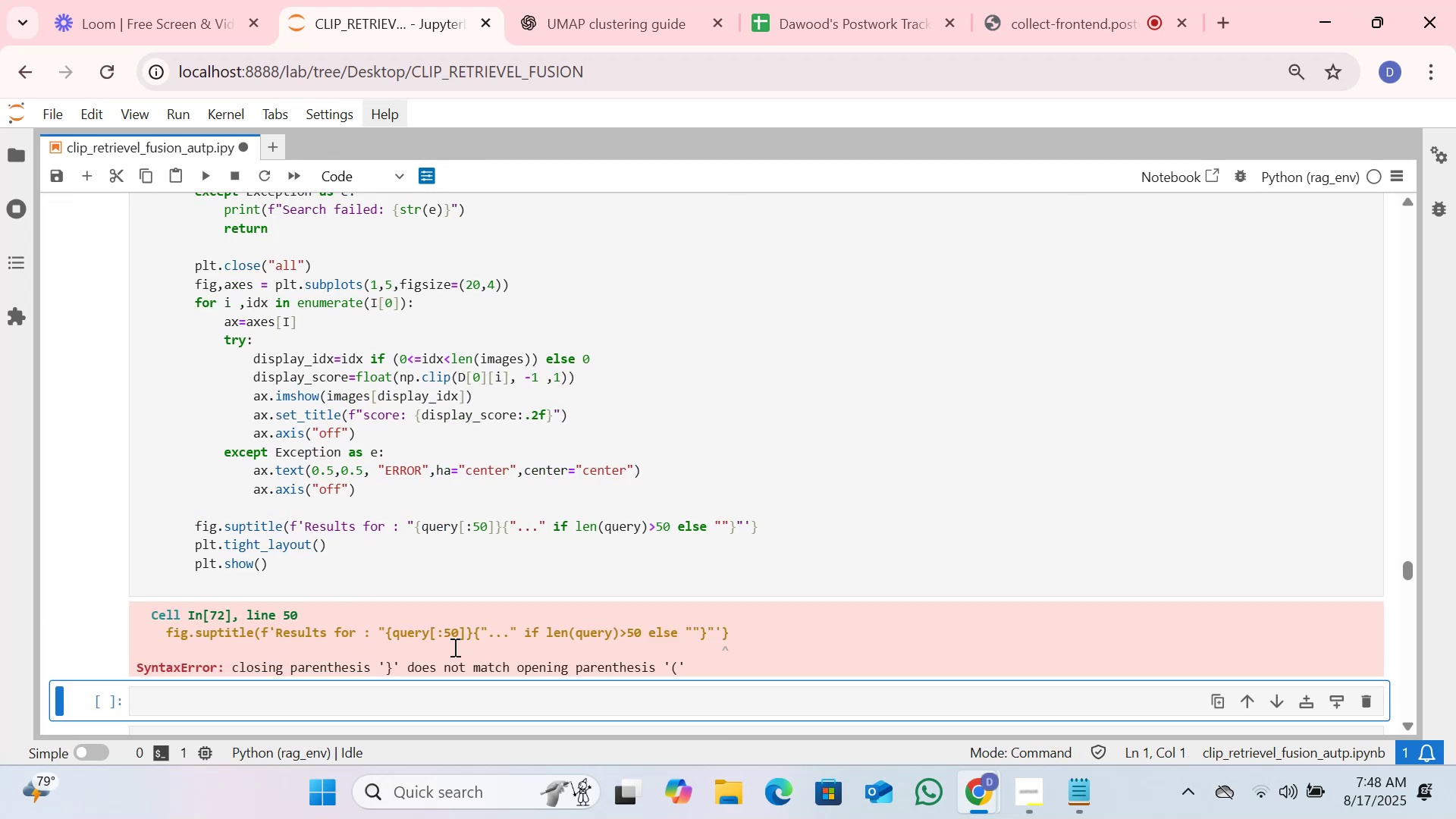 
left_click([721, 524])
 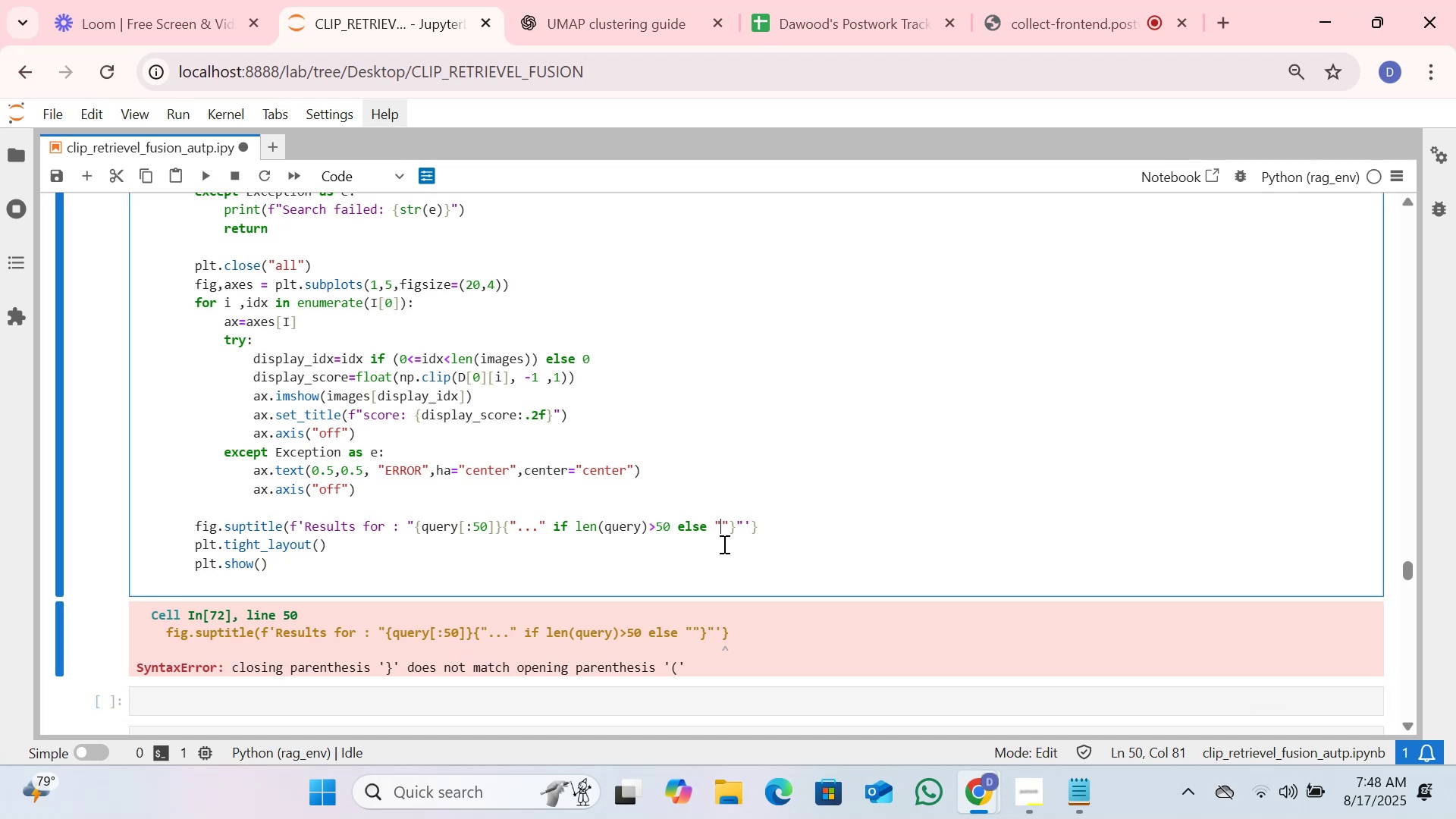 
key(Space)
 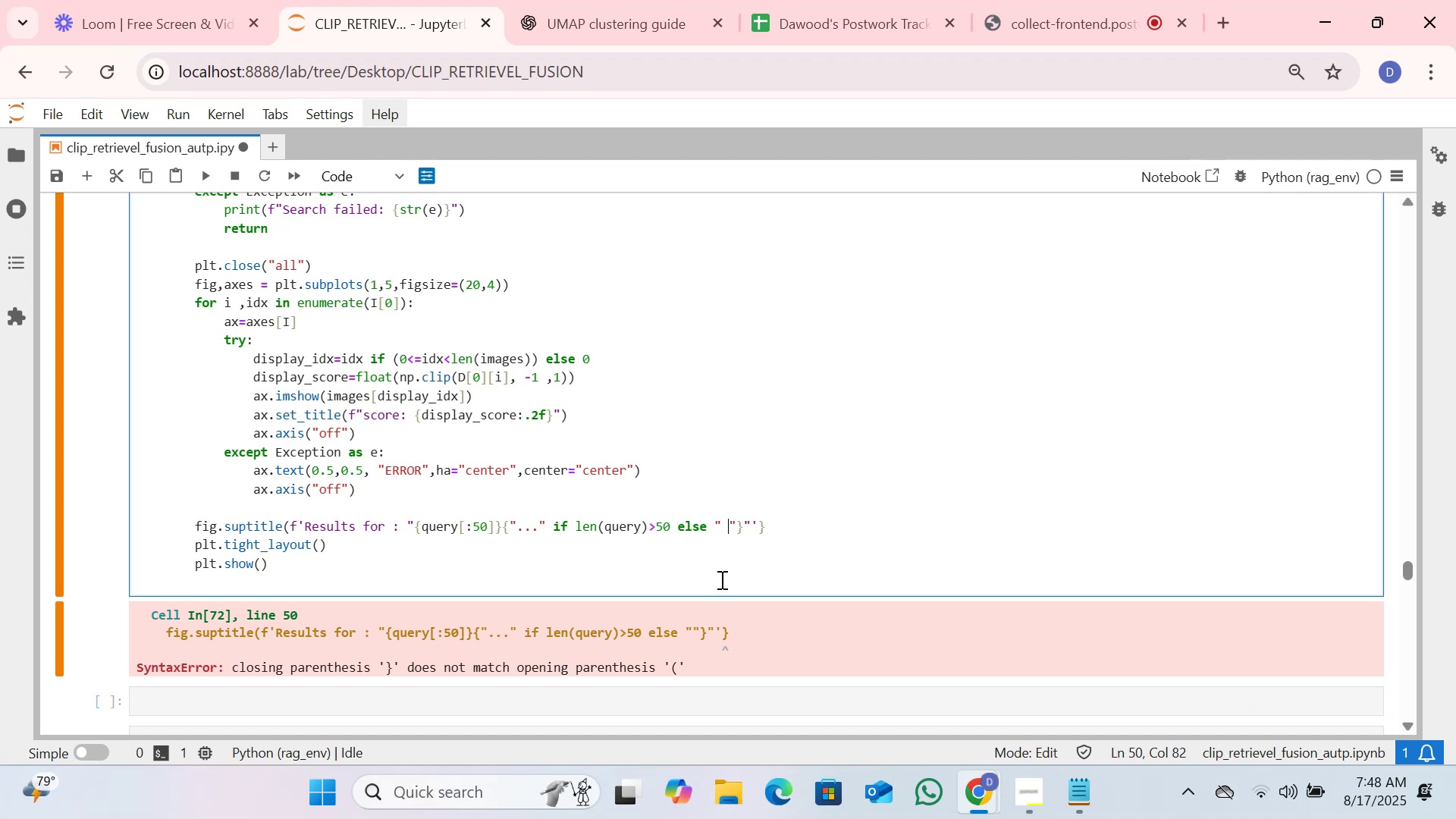 
key(Backspace)
 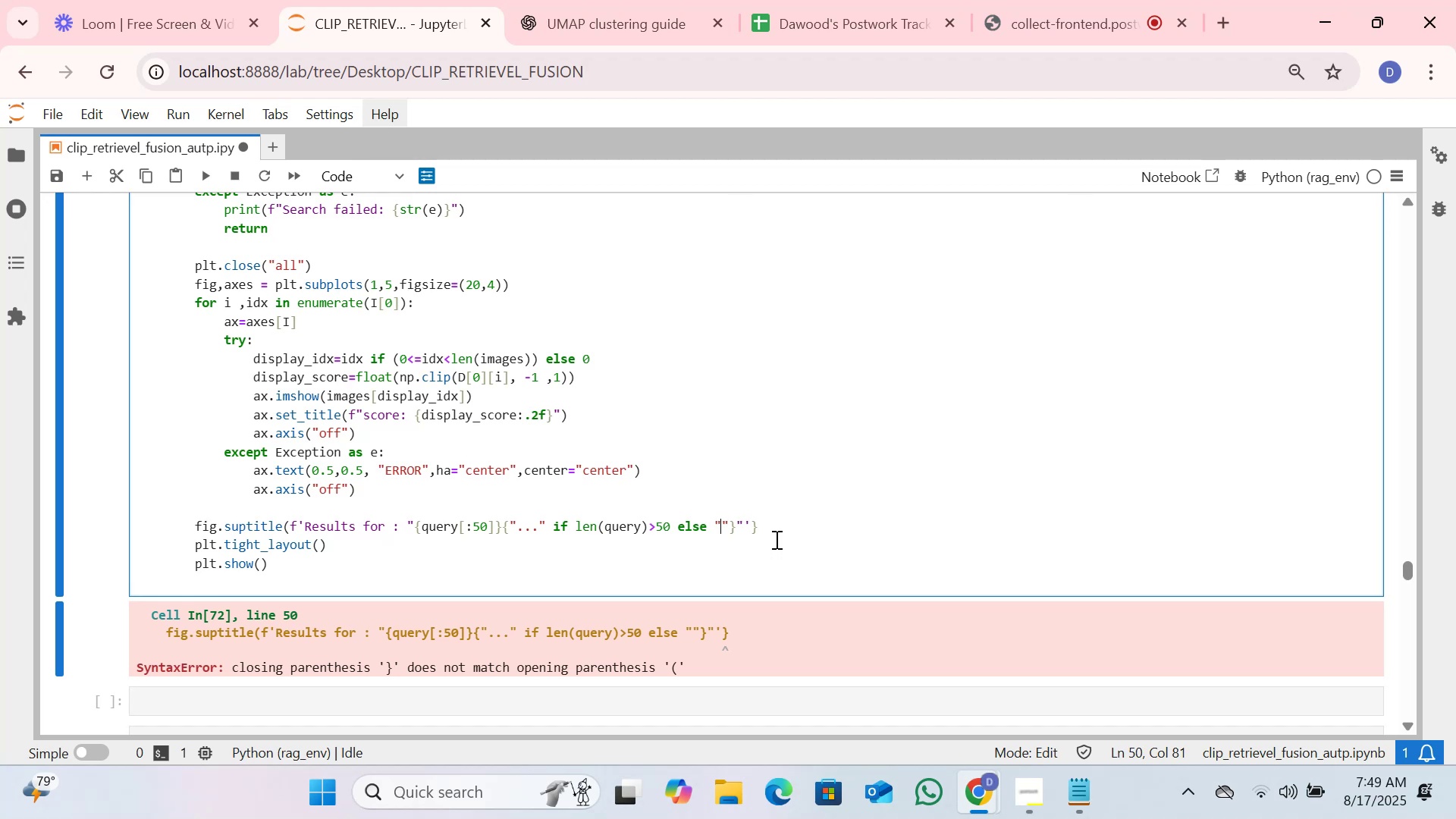 
wait(5.04)
 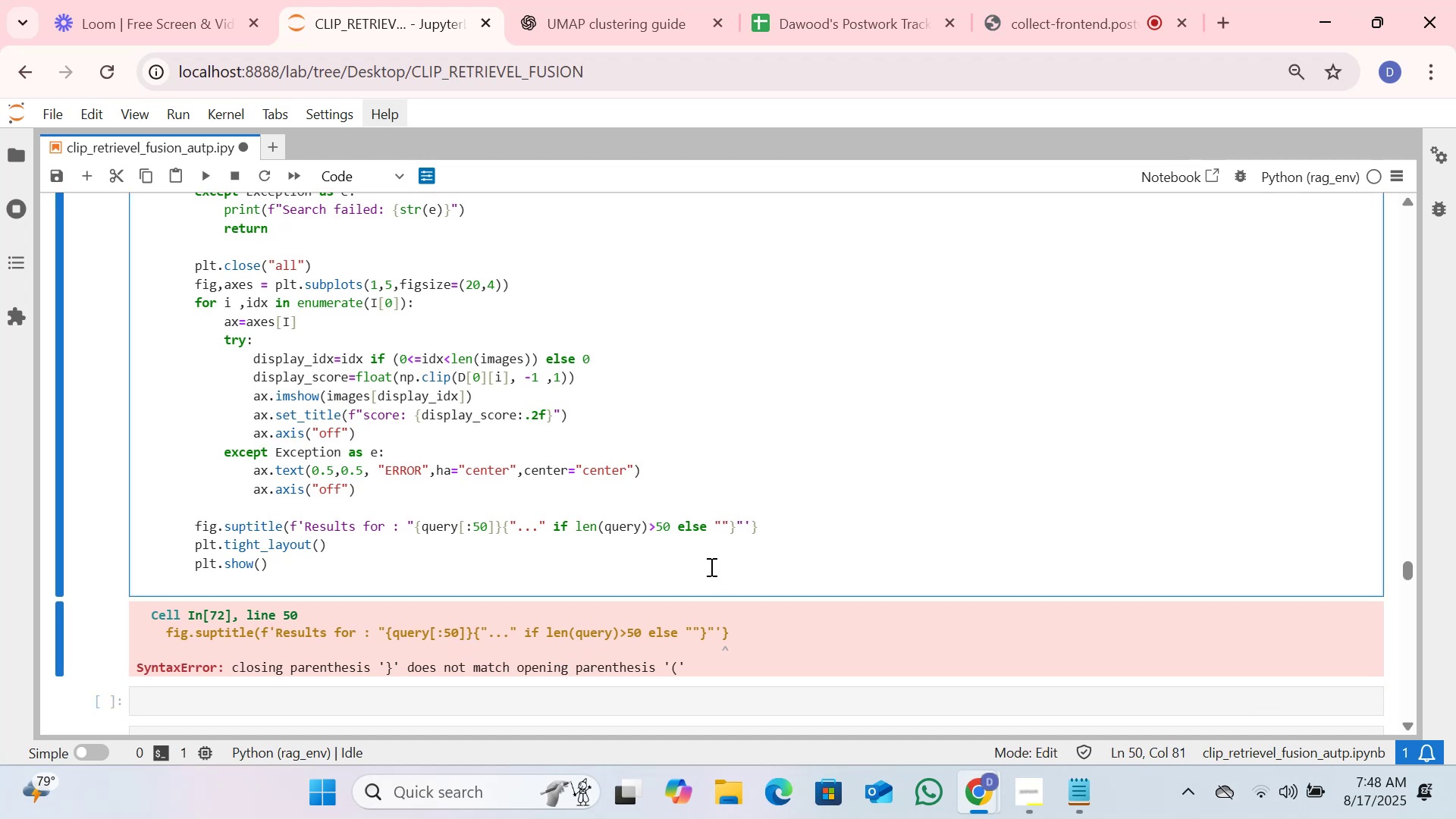 
left_click([779, 527])
 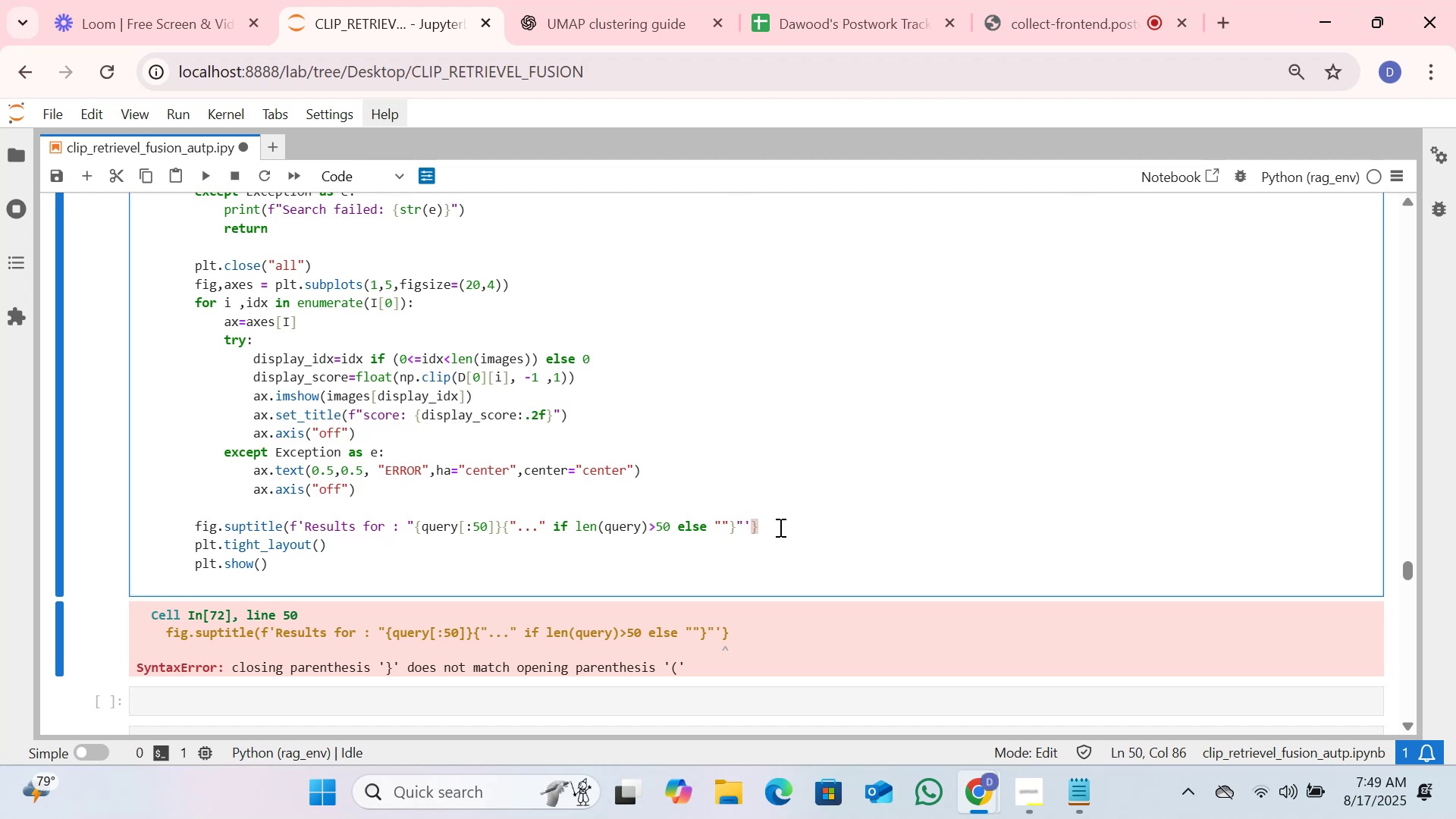 
key(Backspace)
 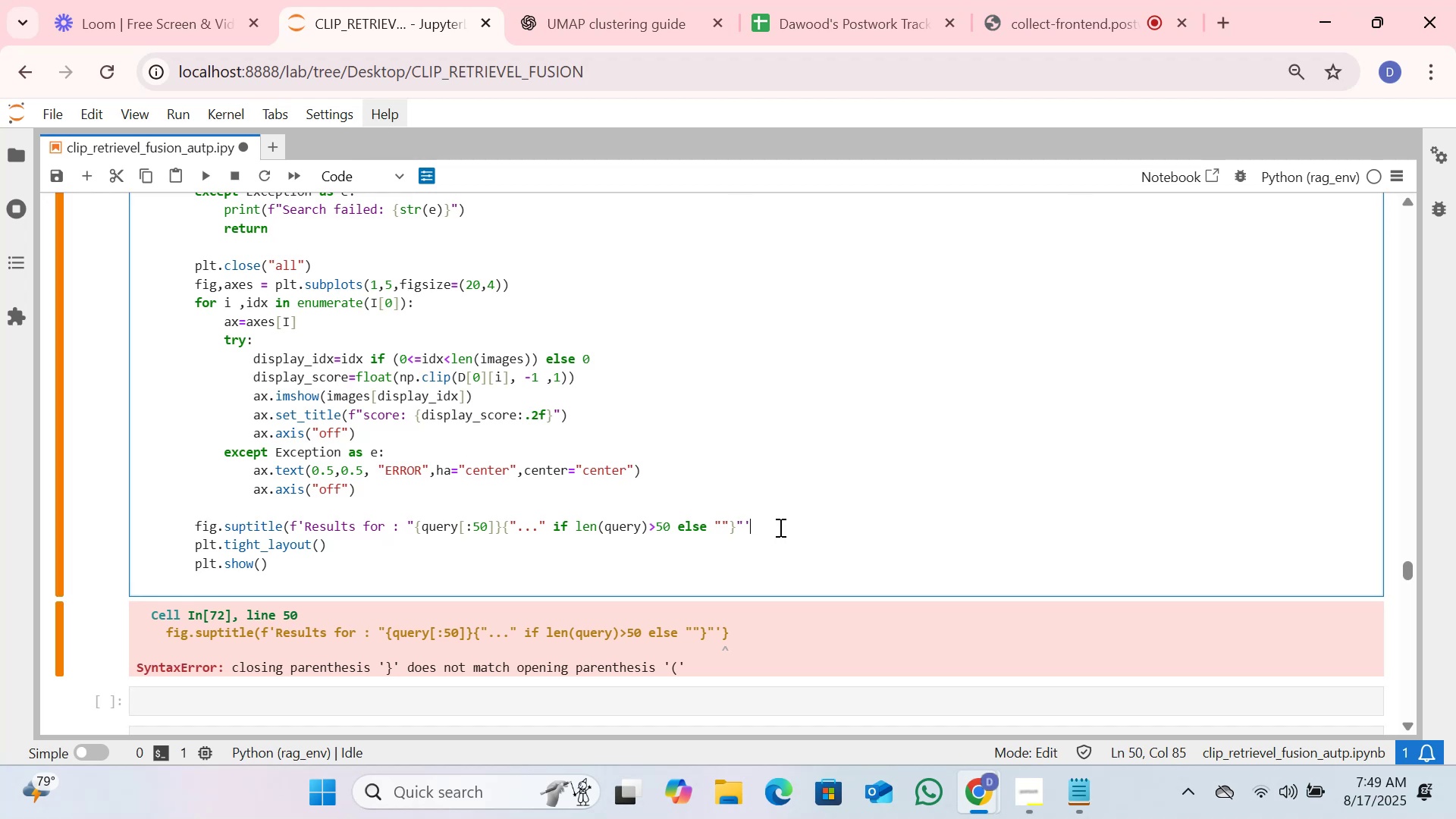 
key(Shift+0)
 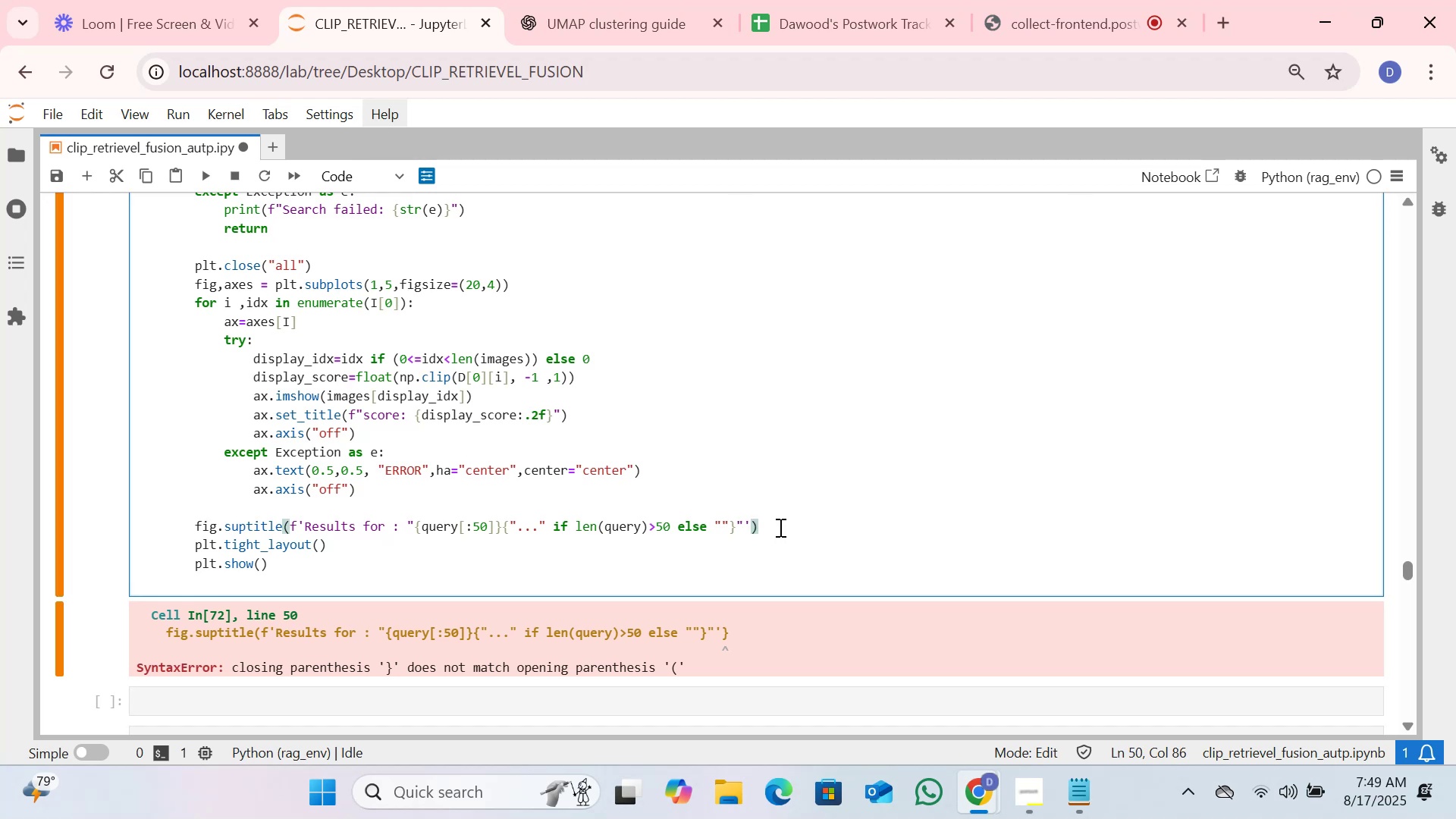 
key(Shift+Enter)
 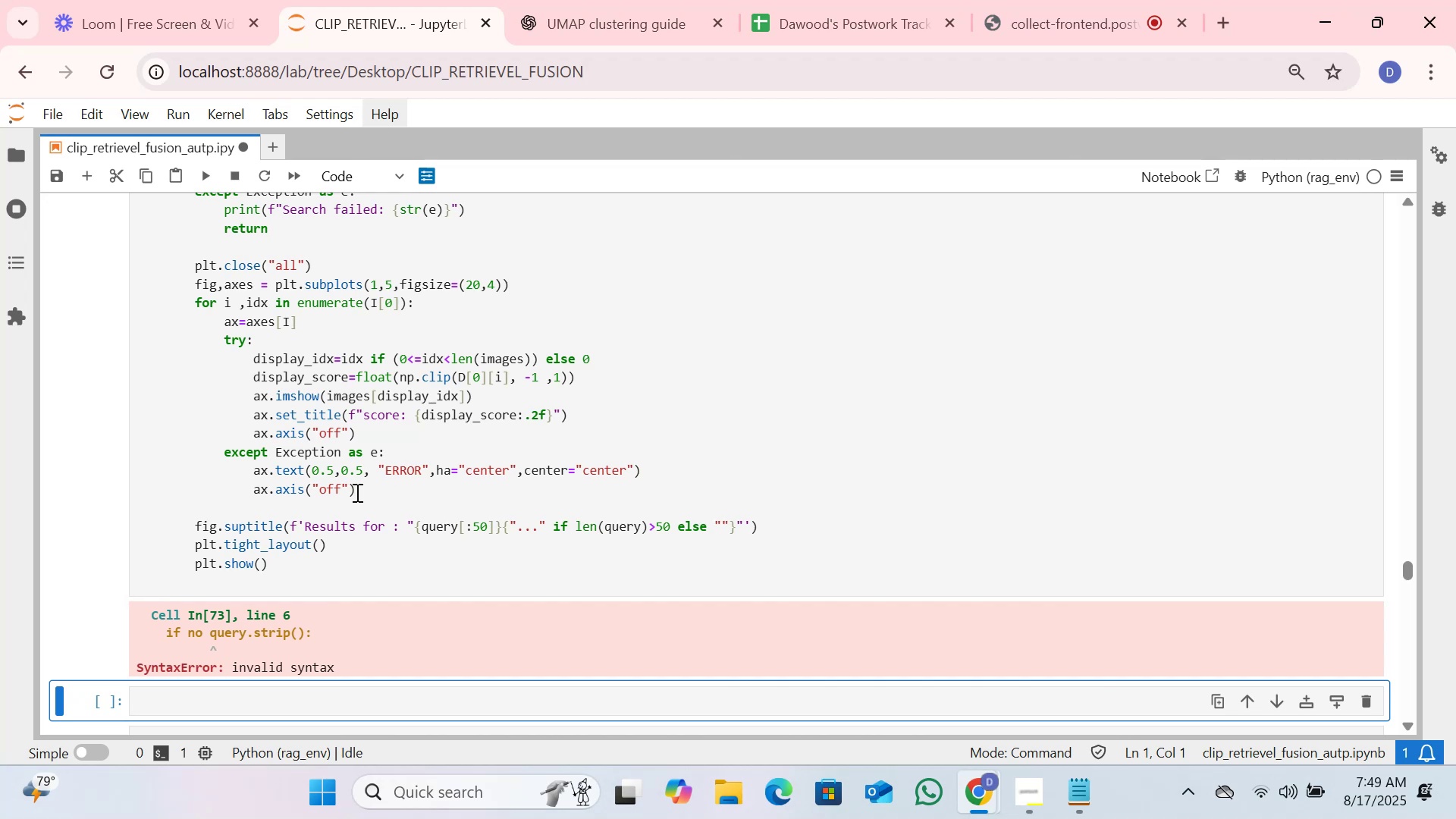 
scroll: coordinate [286, 366], scroll_direction: up, amount: 3.0
 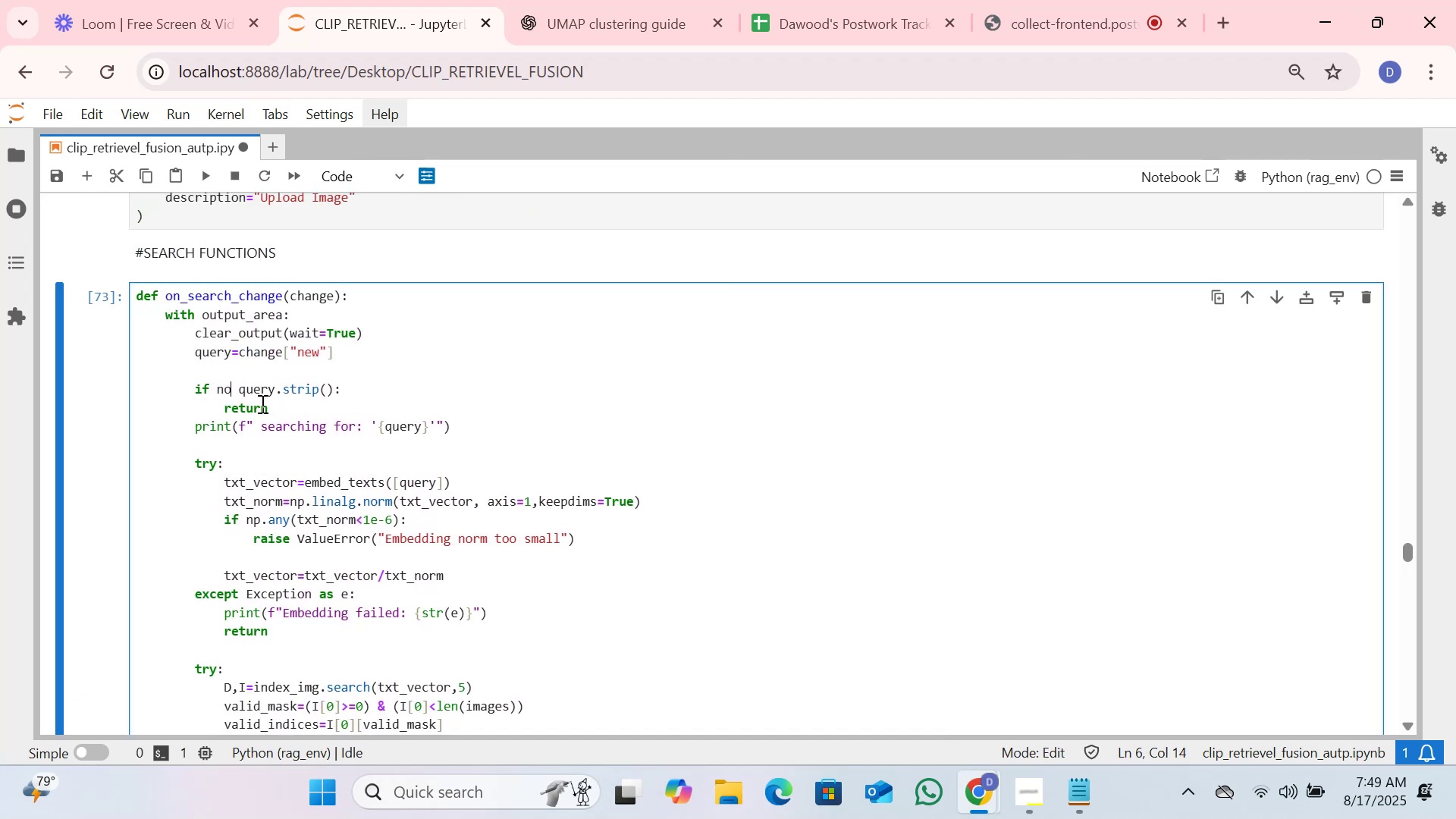 
key(T)
 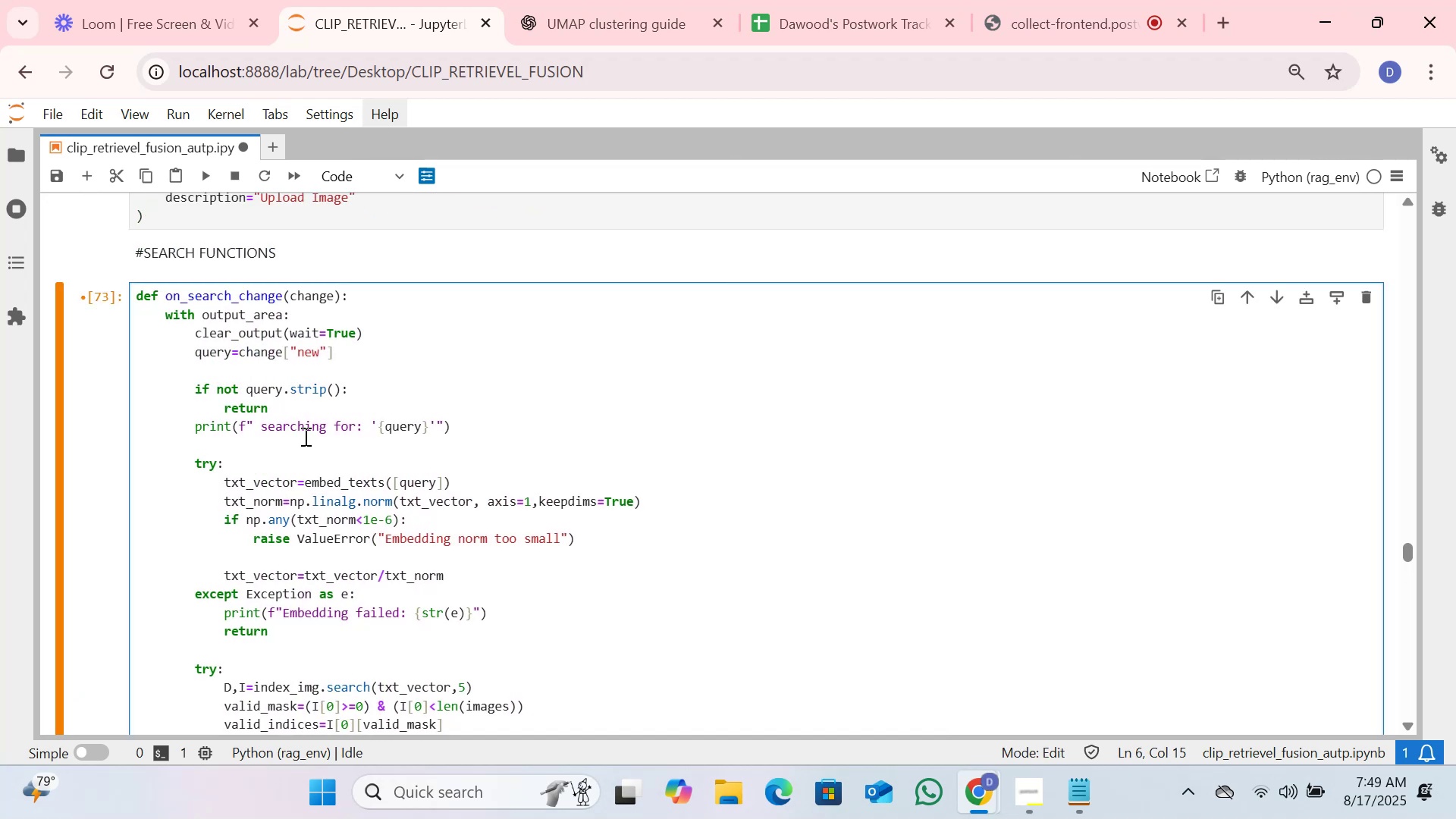 
key(Shift+ShiftRight)
 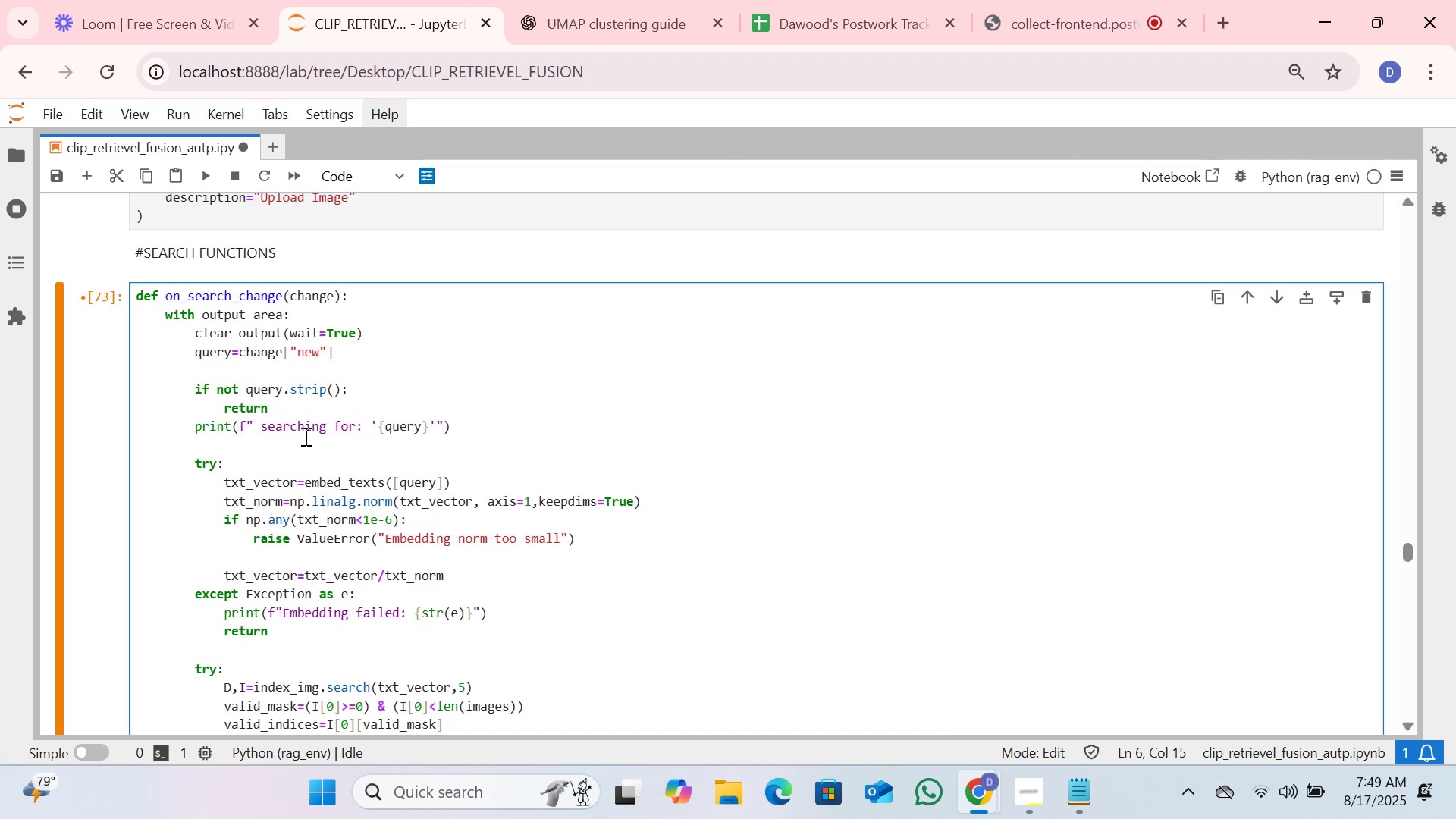 
key(Shift+Enter)
 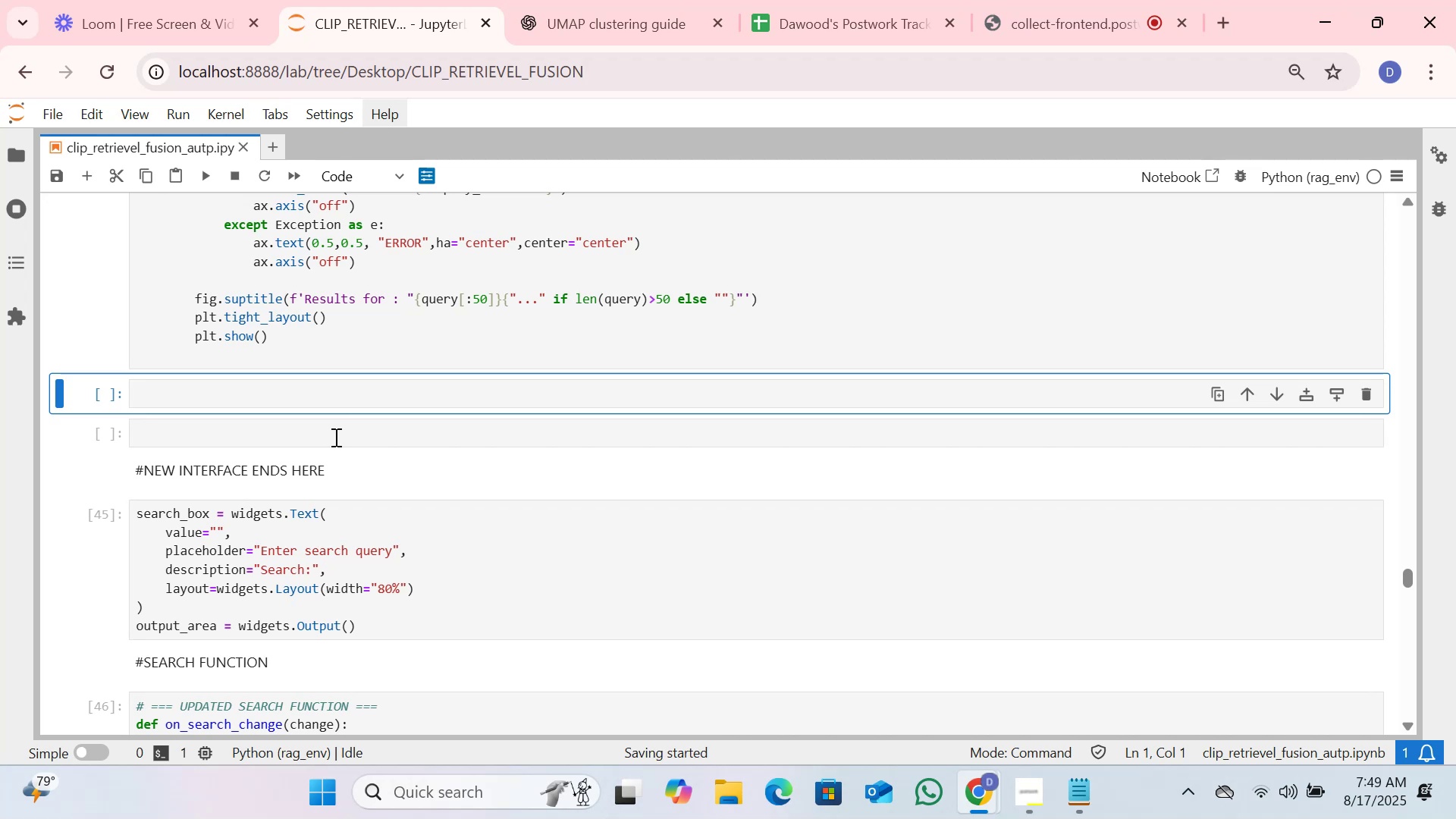 
left_click([361, 400])
 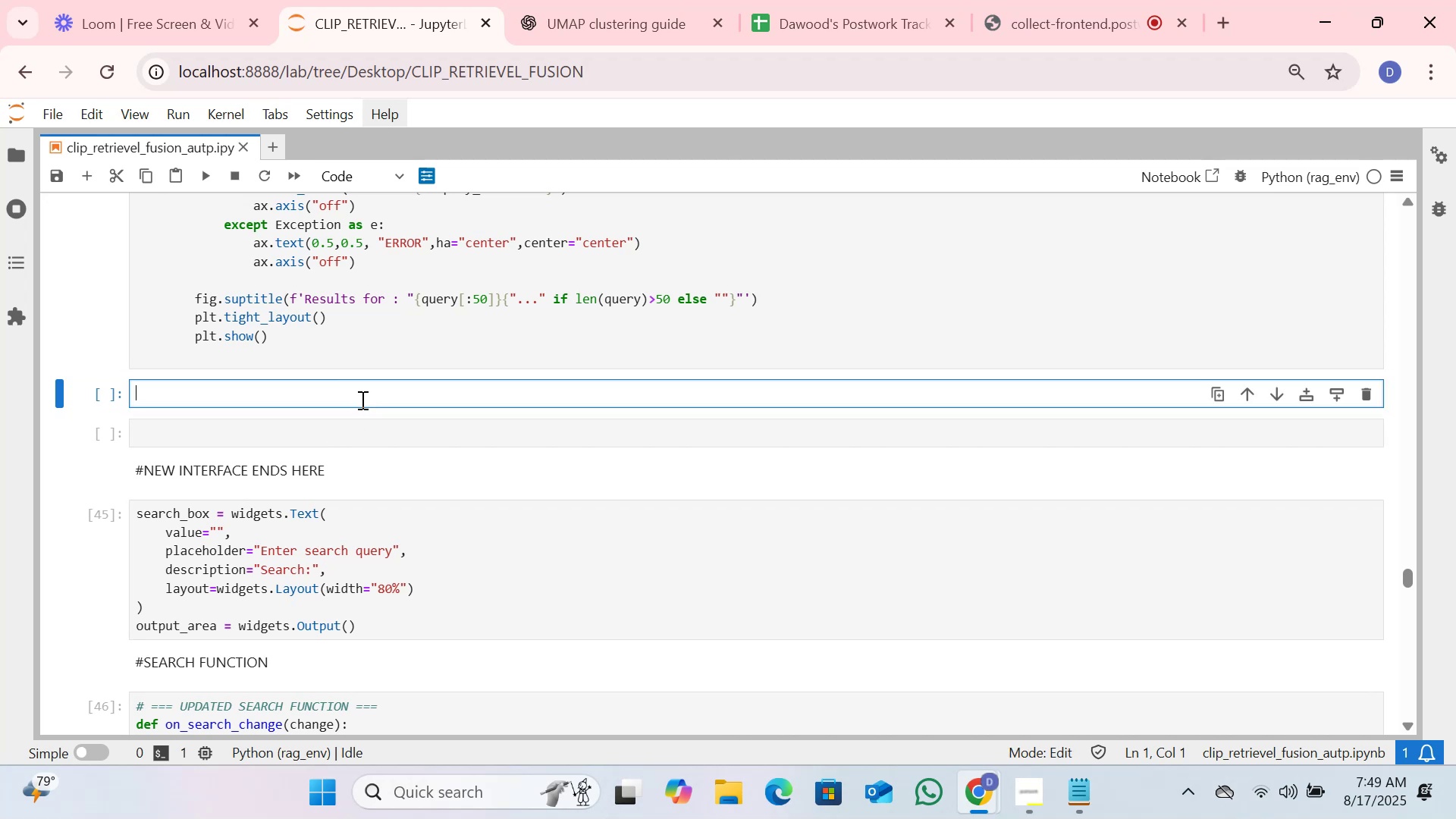 
wait(7.03)
 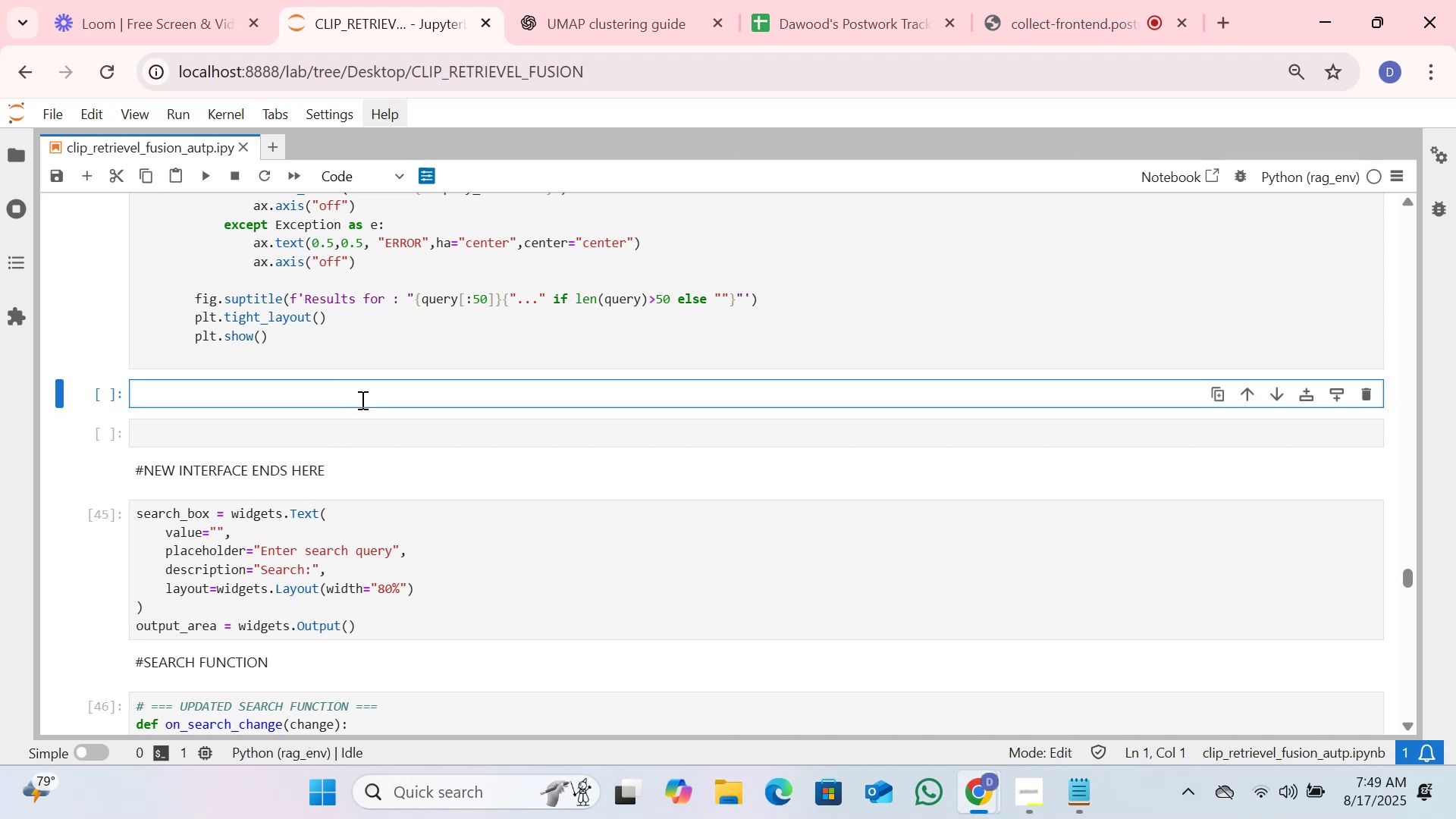 
type(#UF)
key(Backspace)
key(Backspace)
type(FUNCTION (IMAGE -> CAT)
key(Backspace)
type(PTIOS)
key(Backspace)
type(NS))
 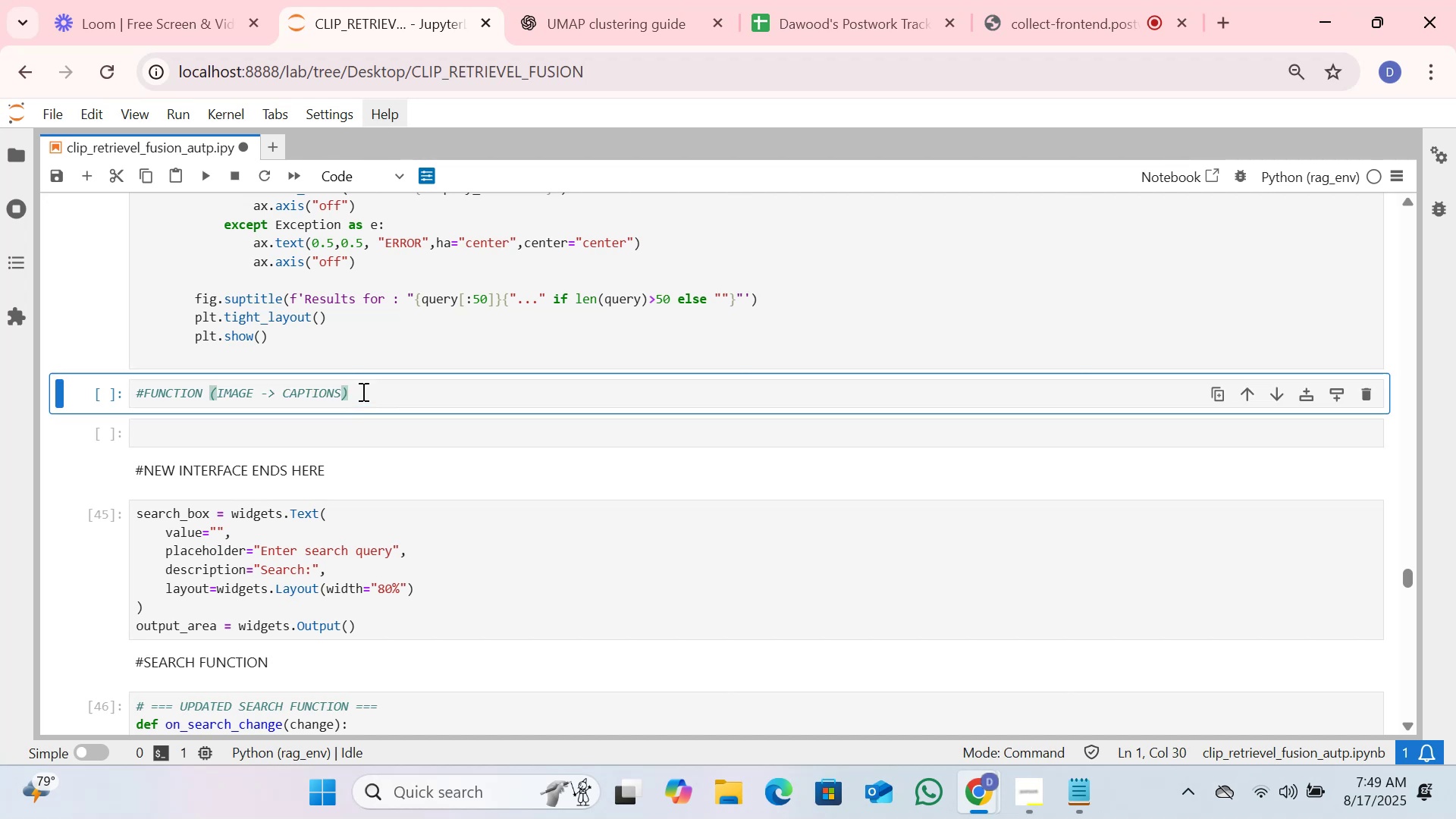 
 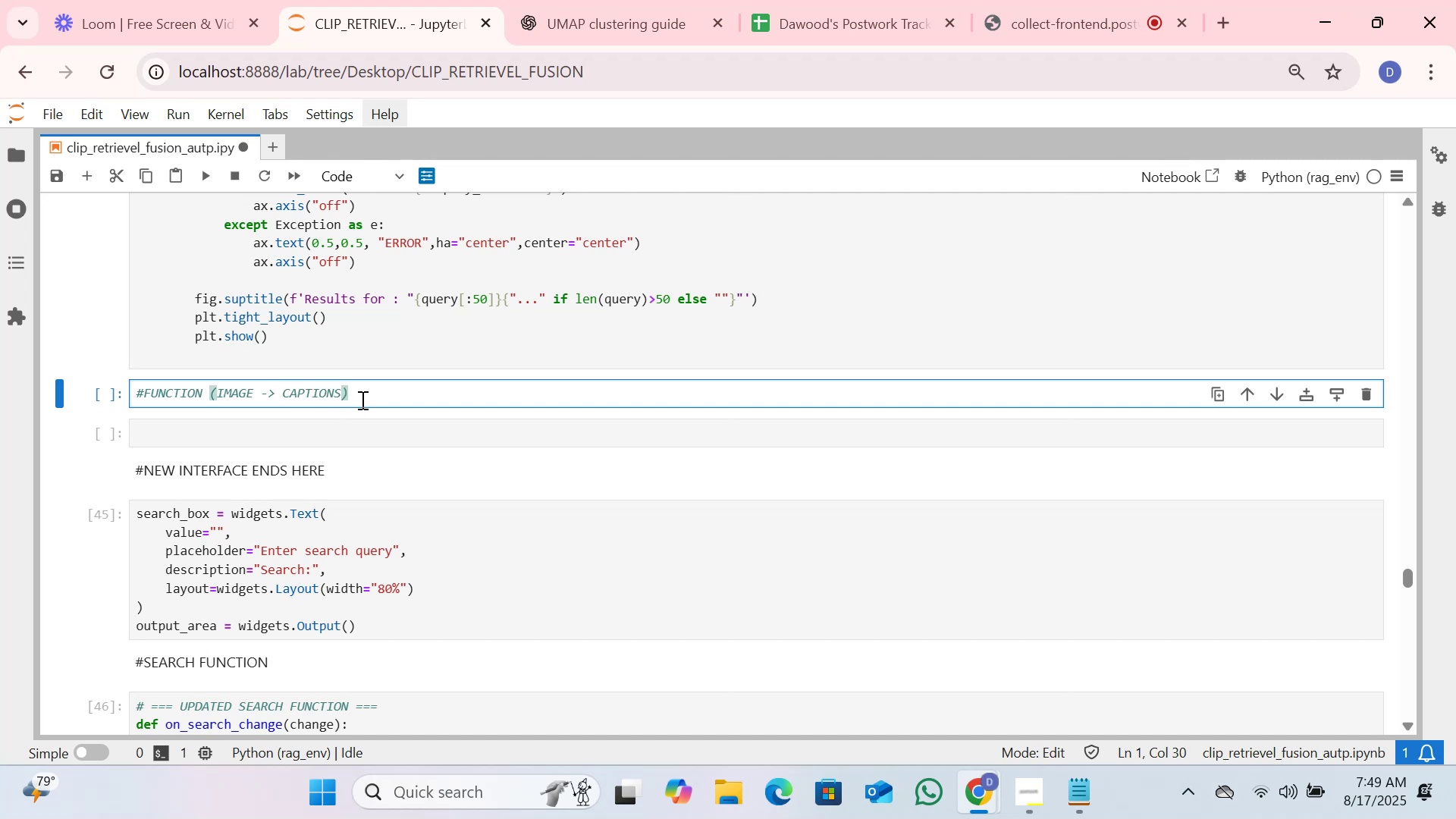 
right_click([362, 391])
 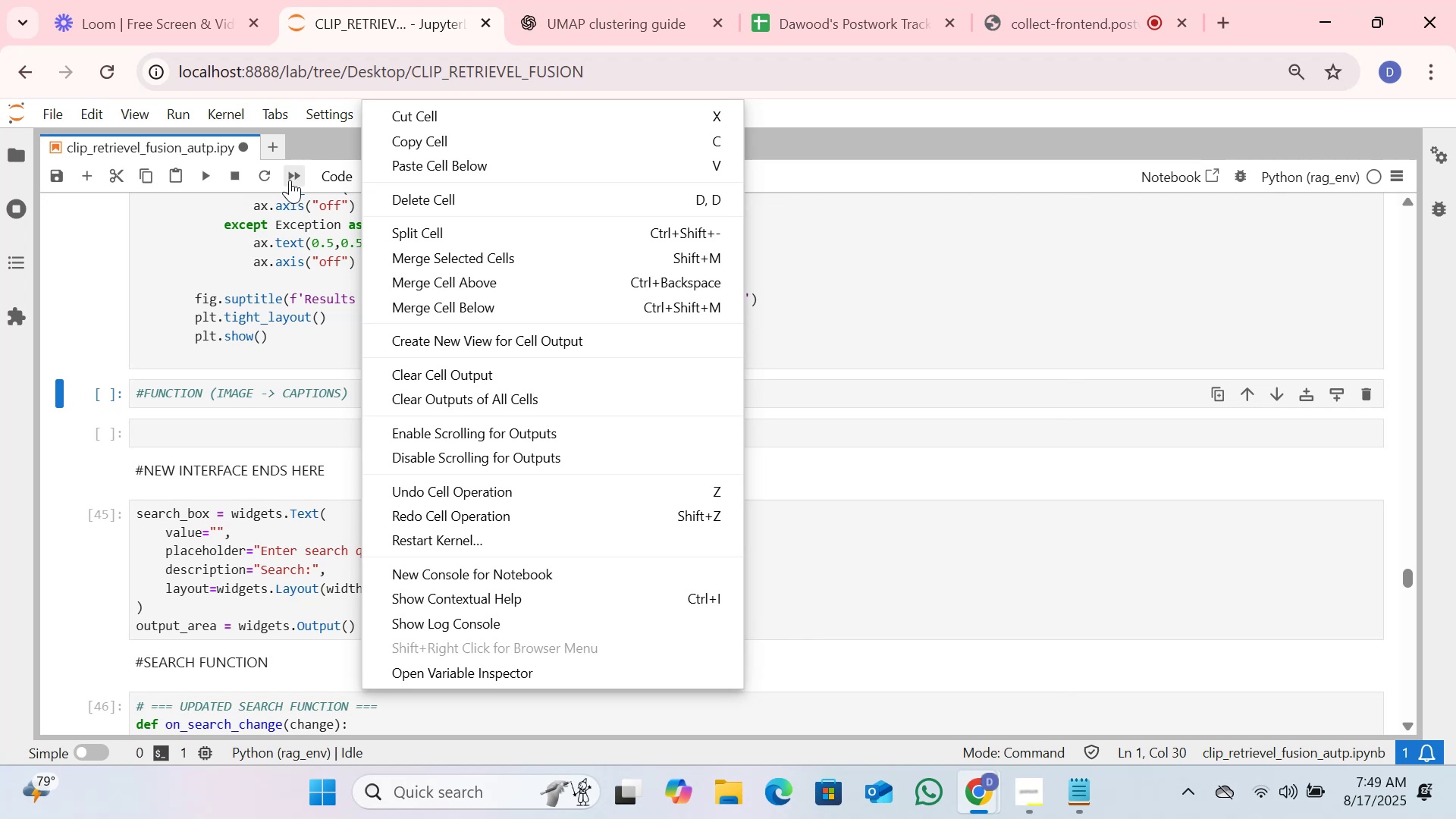 
left_click([337, 170])
 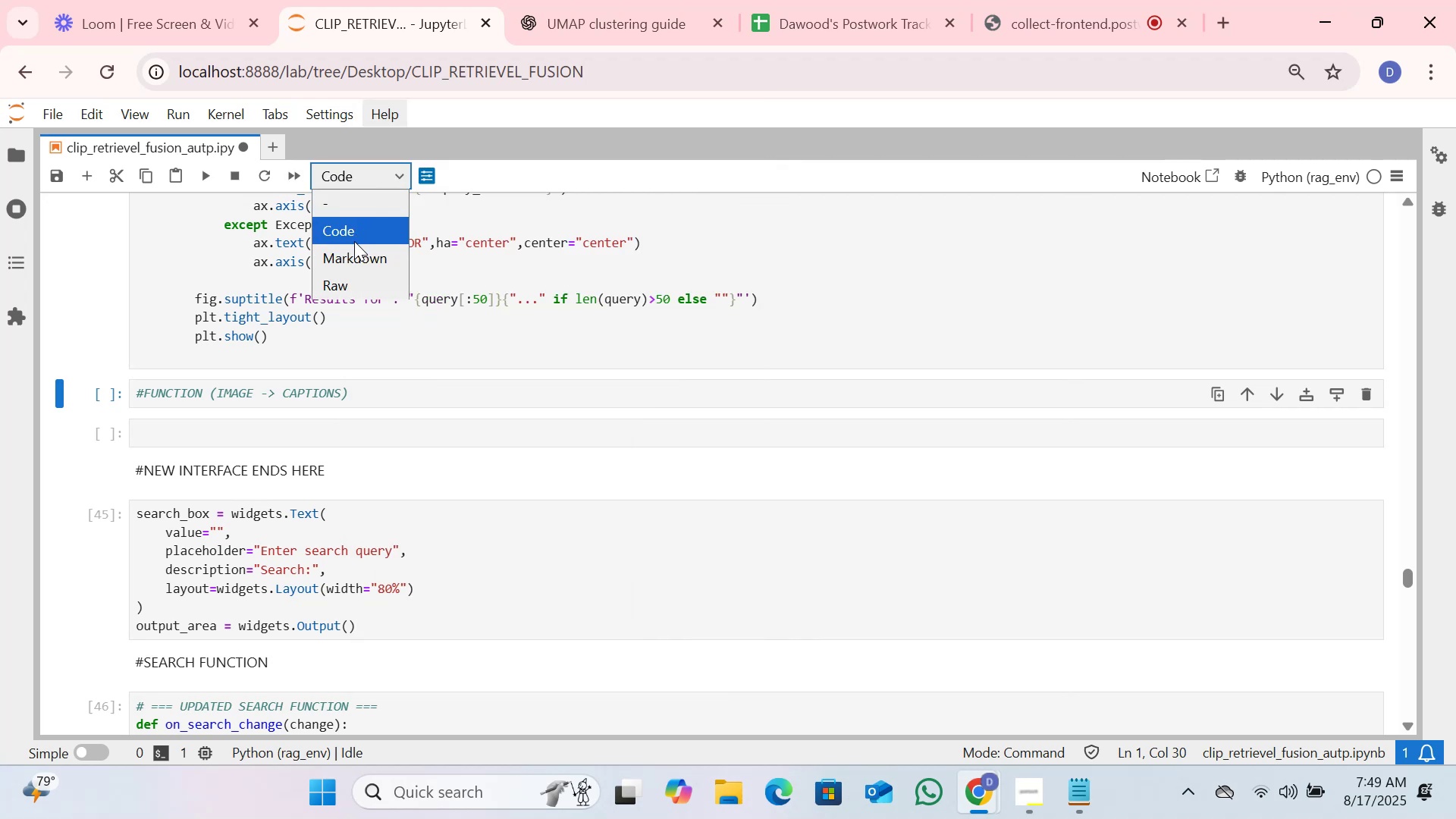 
left_click([350, 253])
 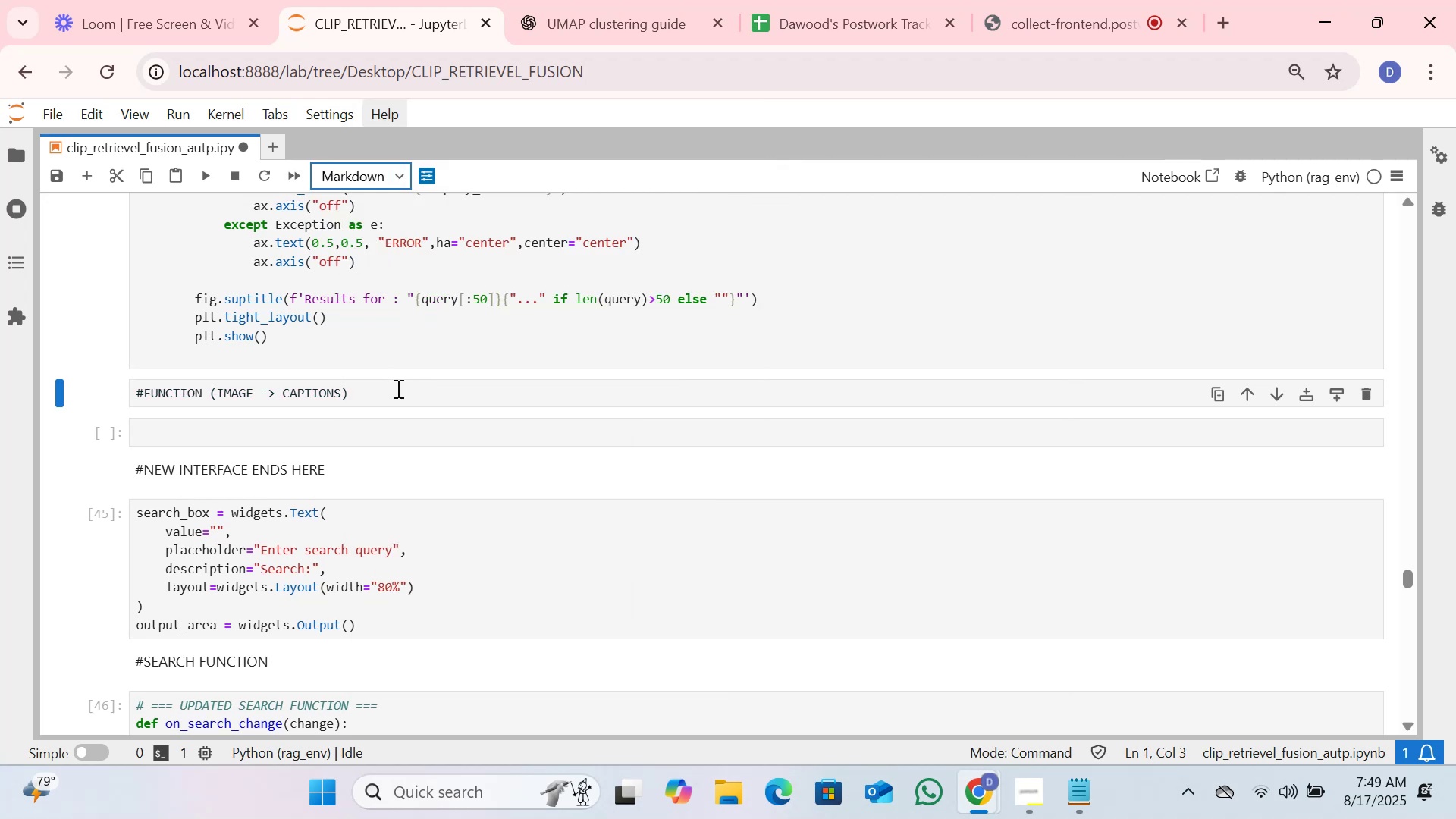 
left_click([397, 390])
 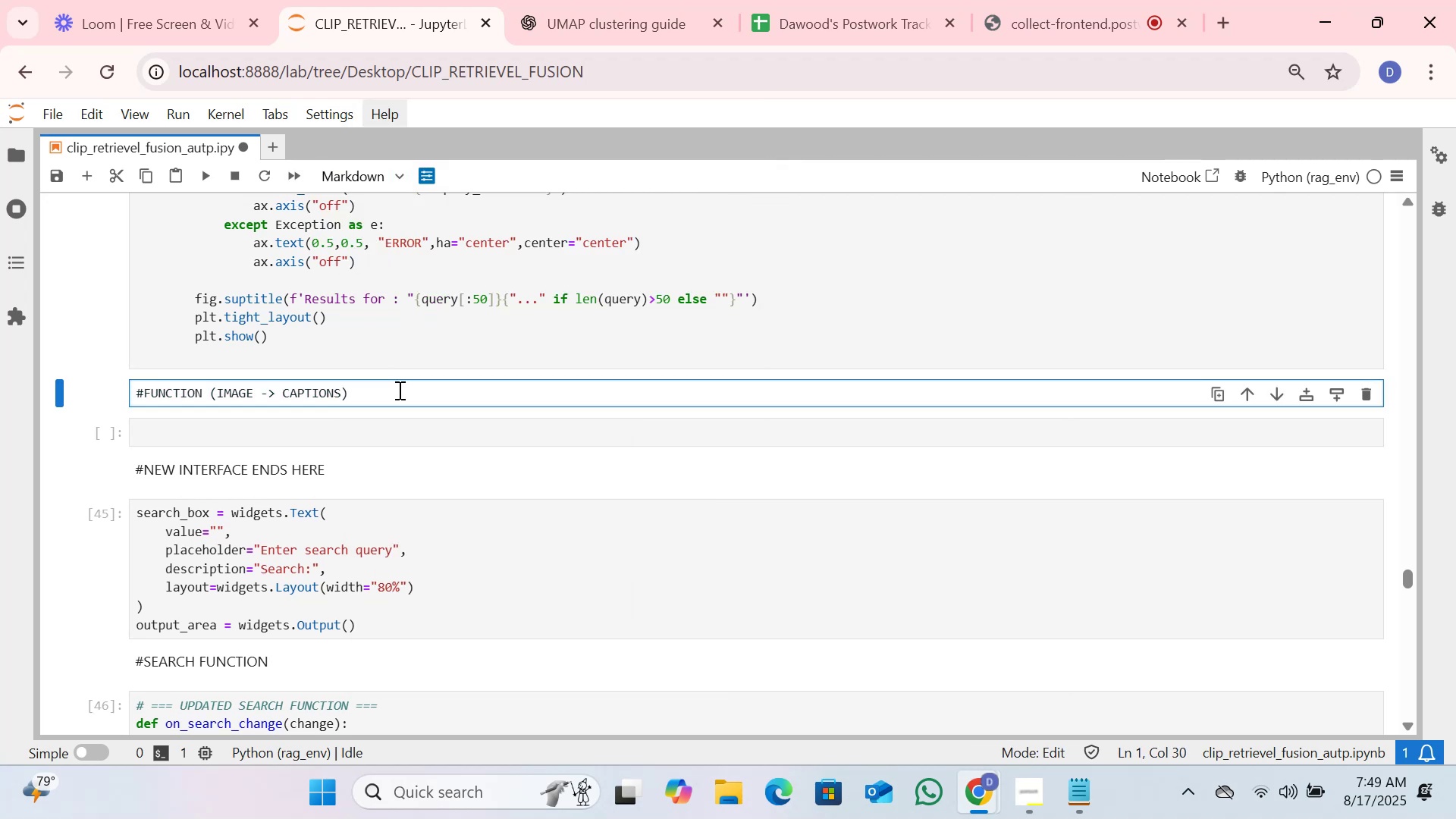 
key(Shift+ShiftRight)
 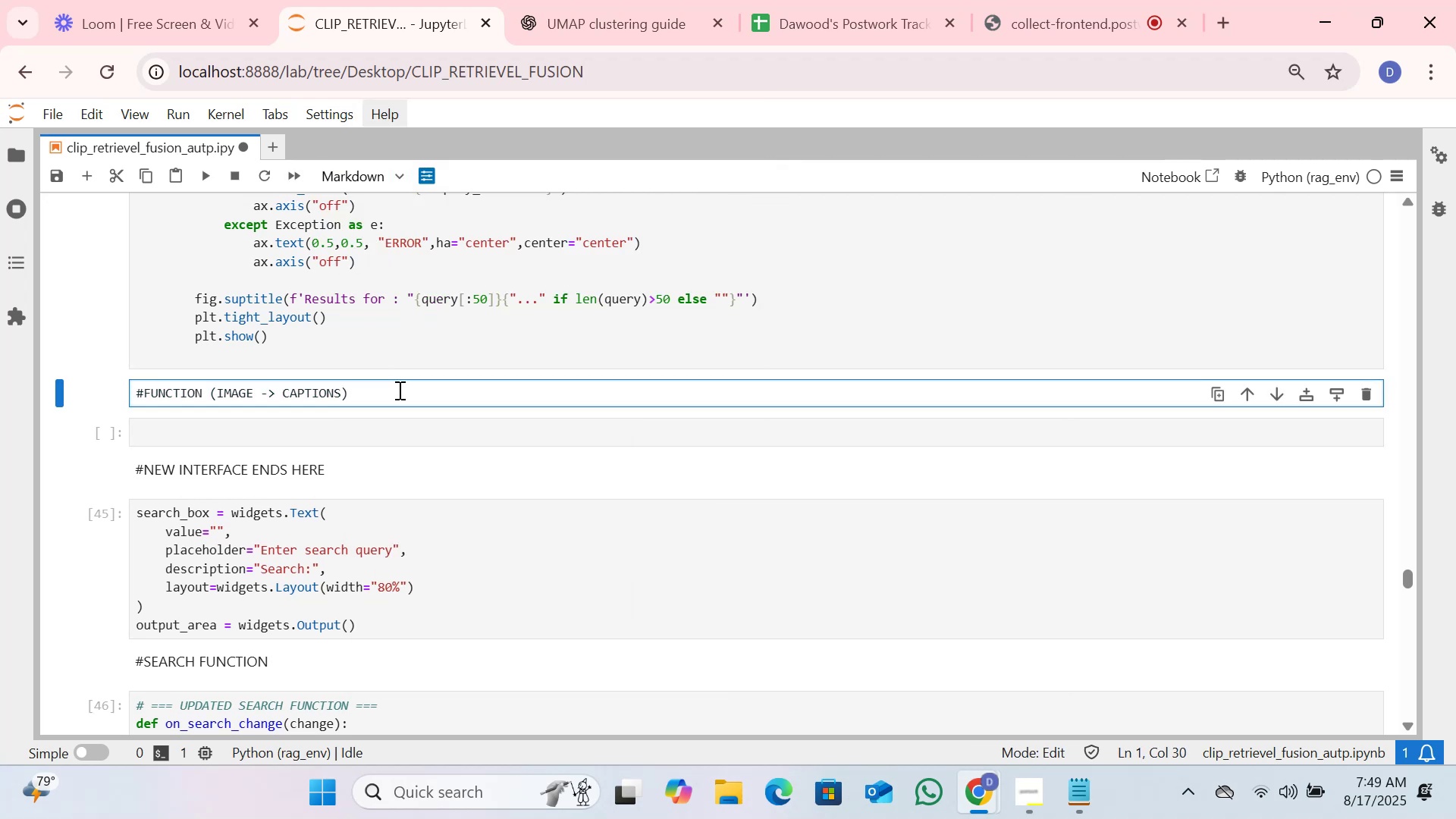 
key(Shift+Enter)
 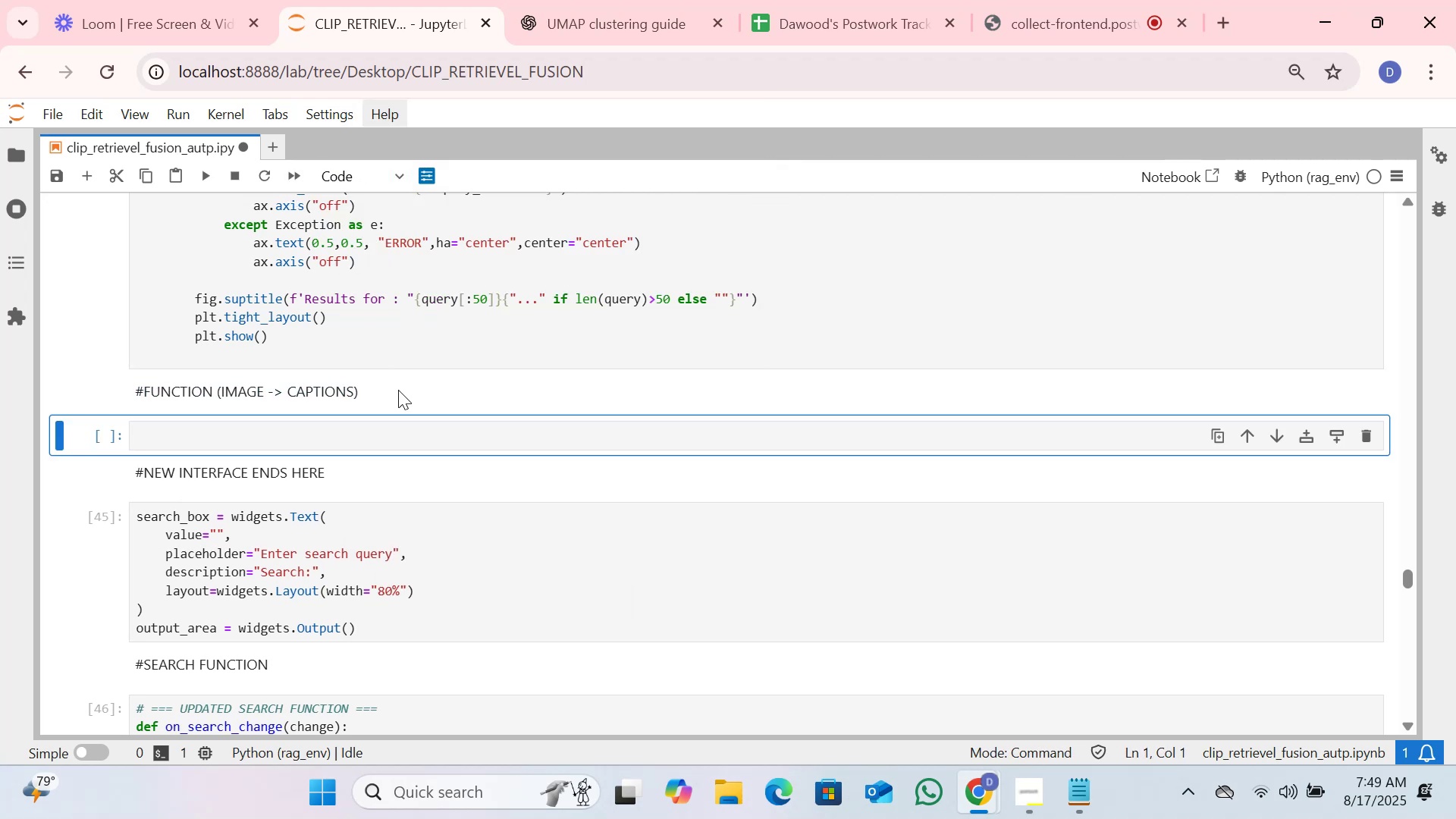 
scroll: coordinate [377, 394], scroll_direction: down, amount: 1.0
 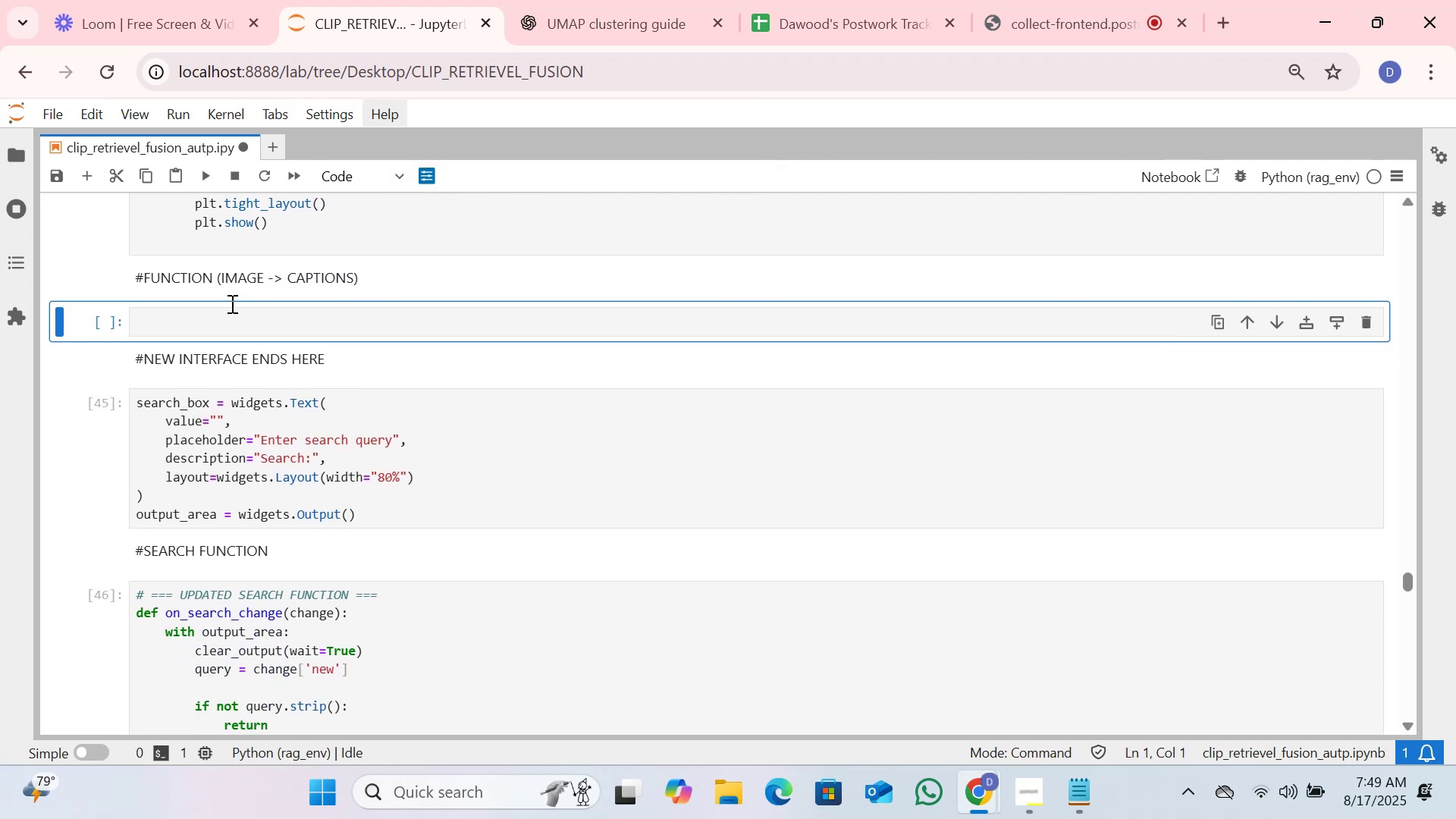 
left_click([221, 298])
 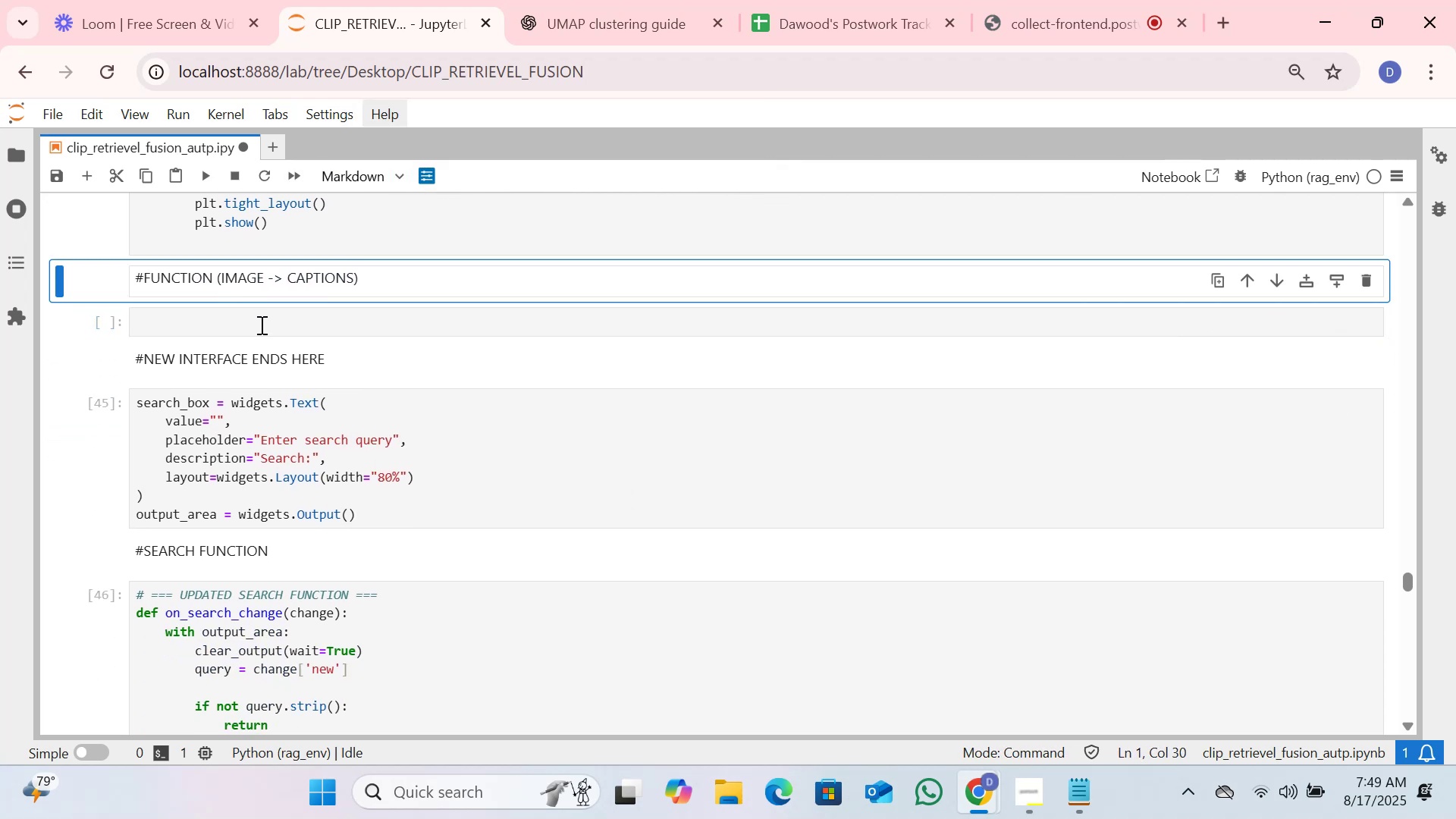 
left_click([262, 329])
 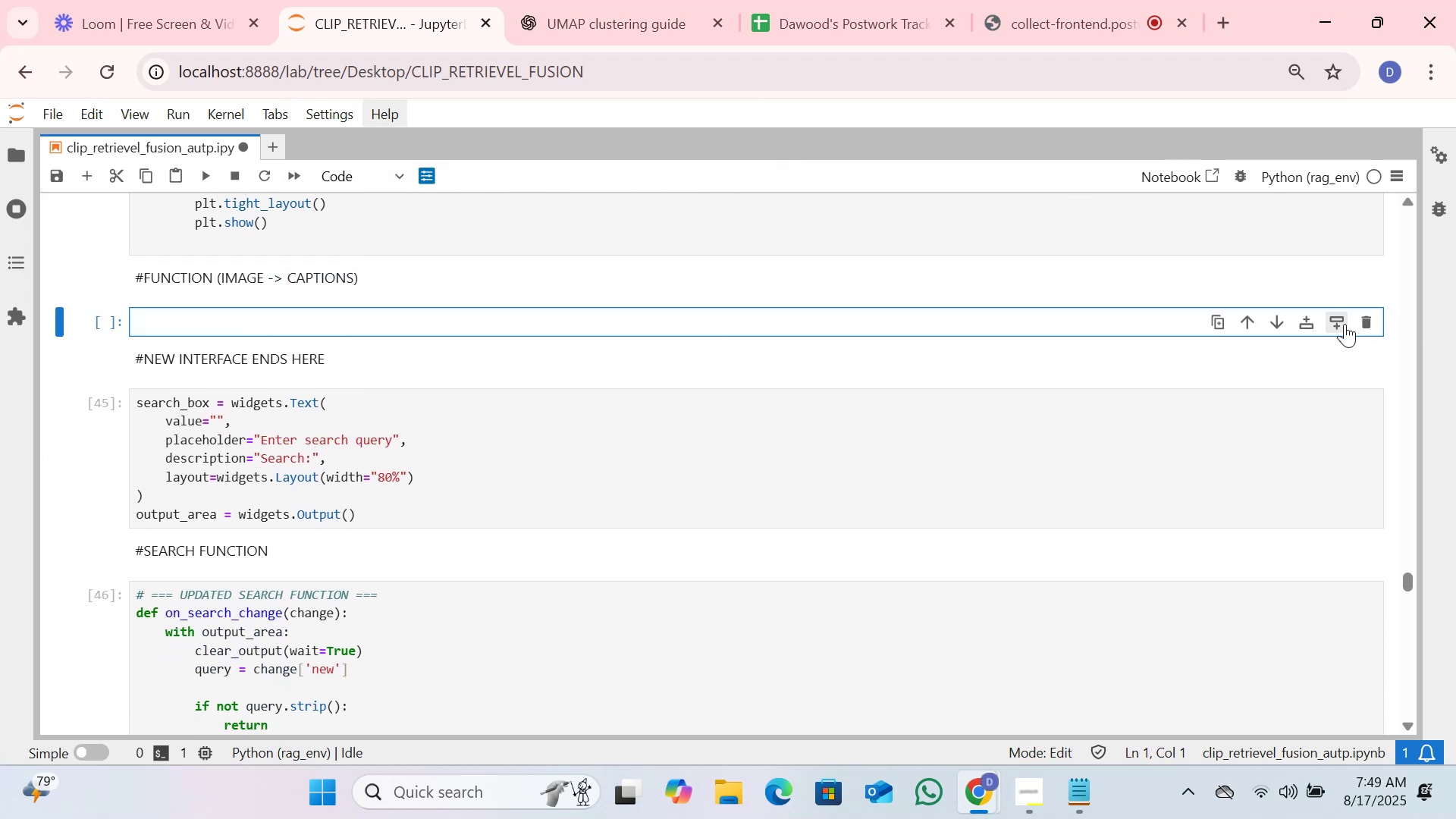 
left_click([1331, 324])
 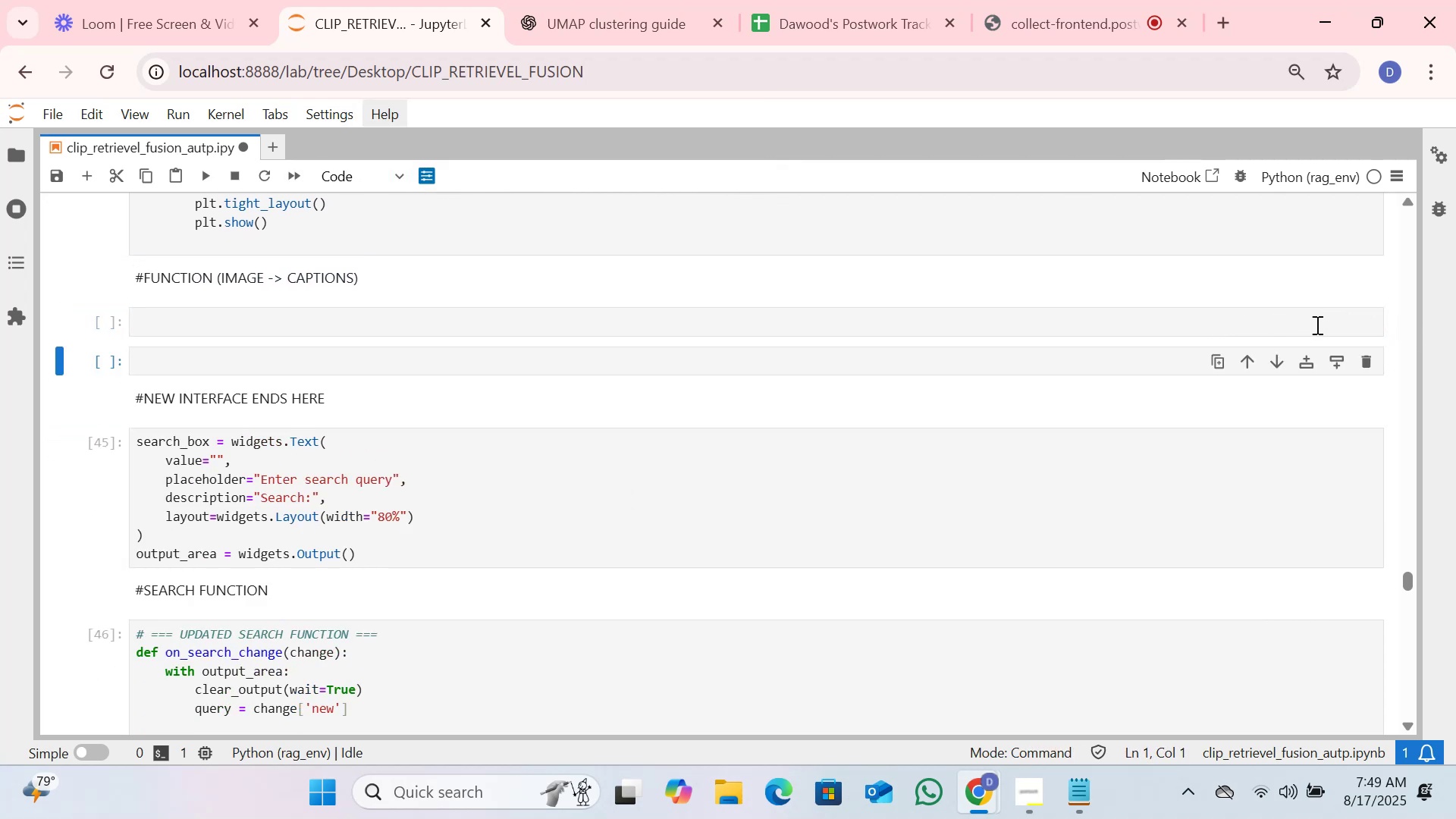 
left_click([1339, 366])
 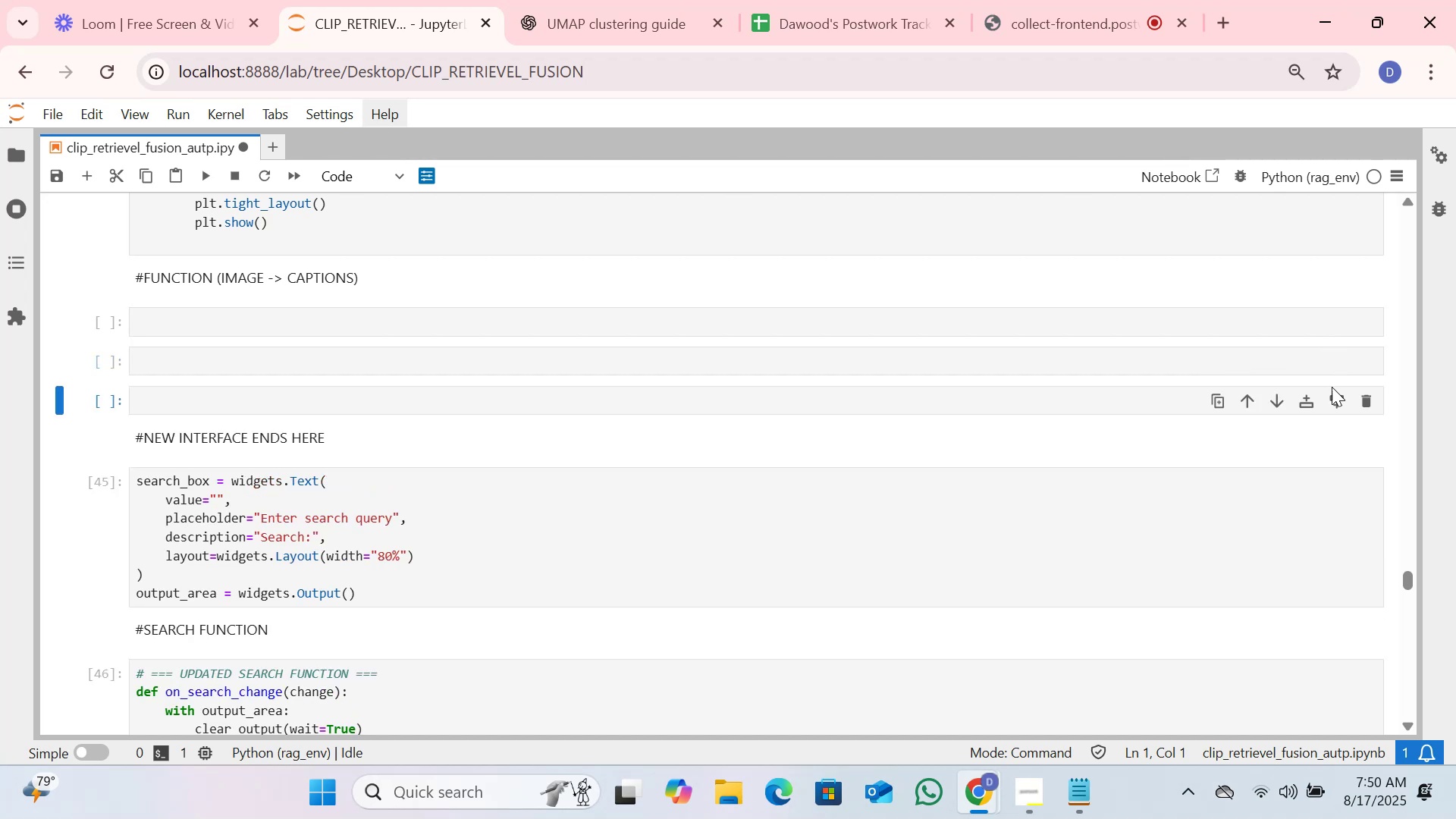 
left_click([1330, 395])
 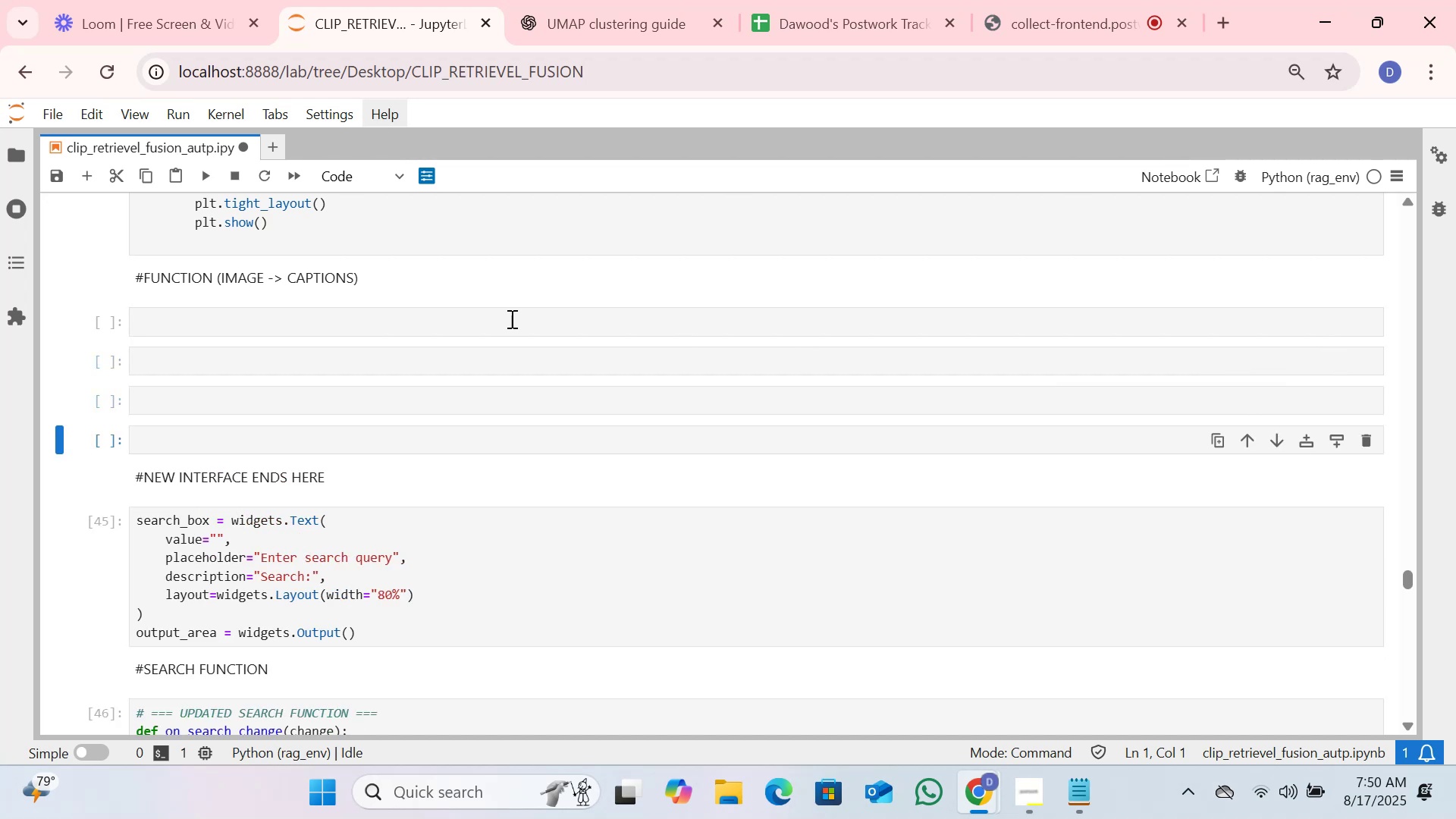 
left_click([474, 322])
 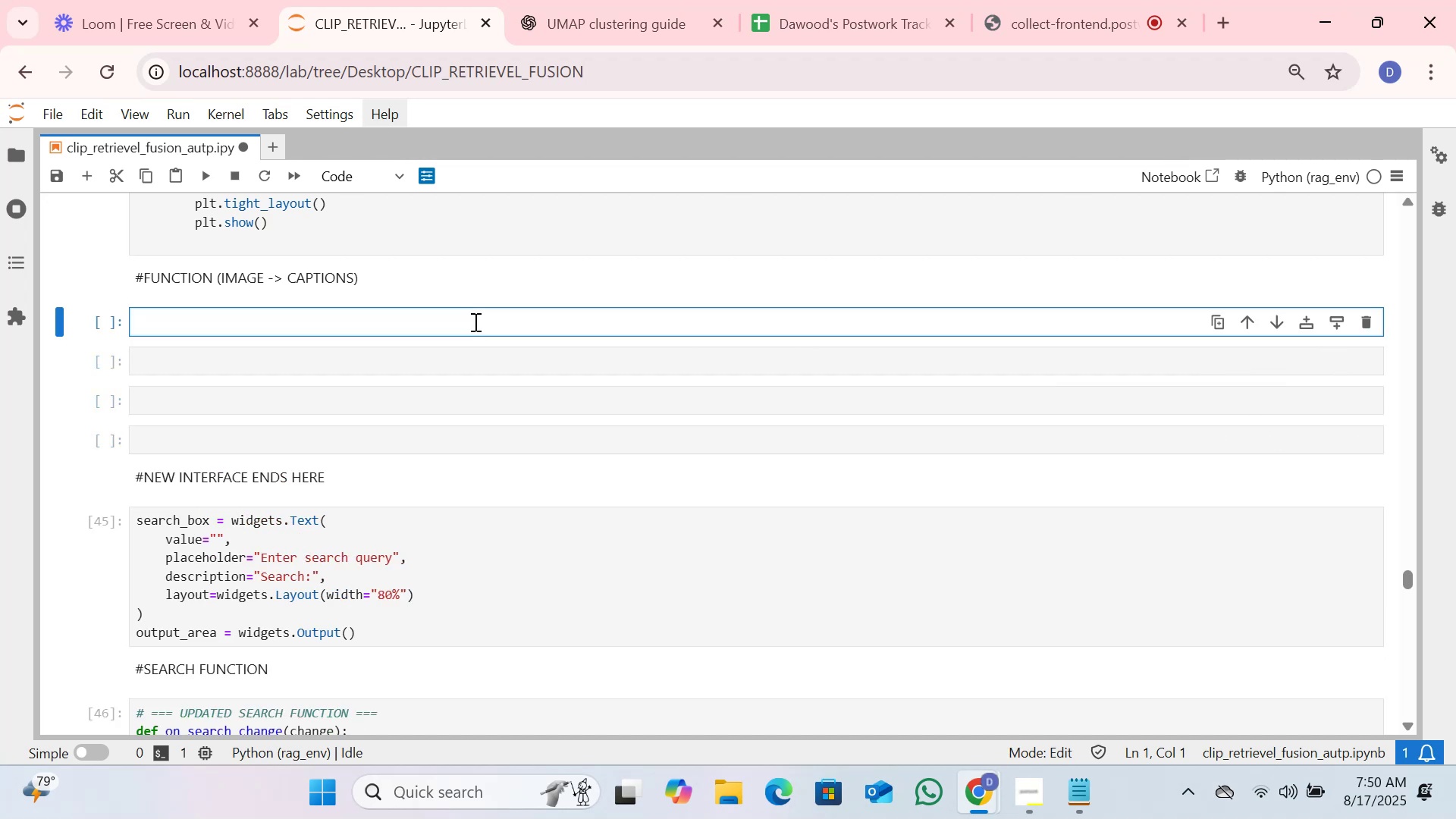 
type(def on_image_upload(chage)
 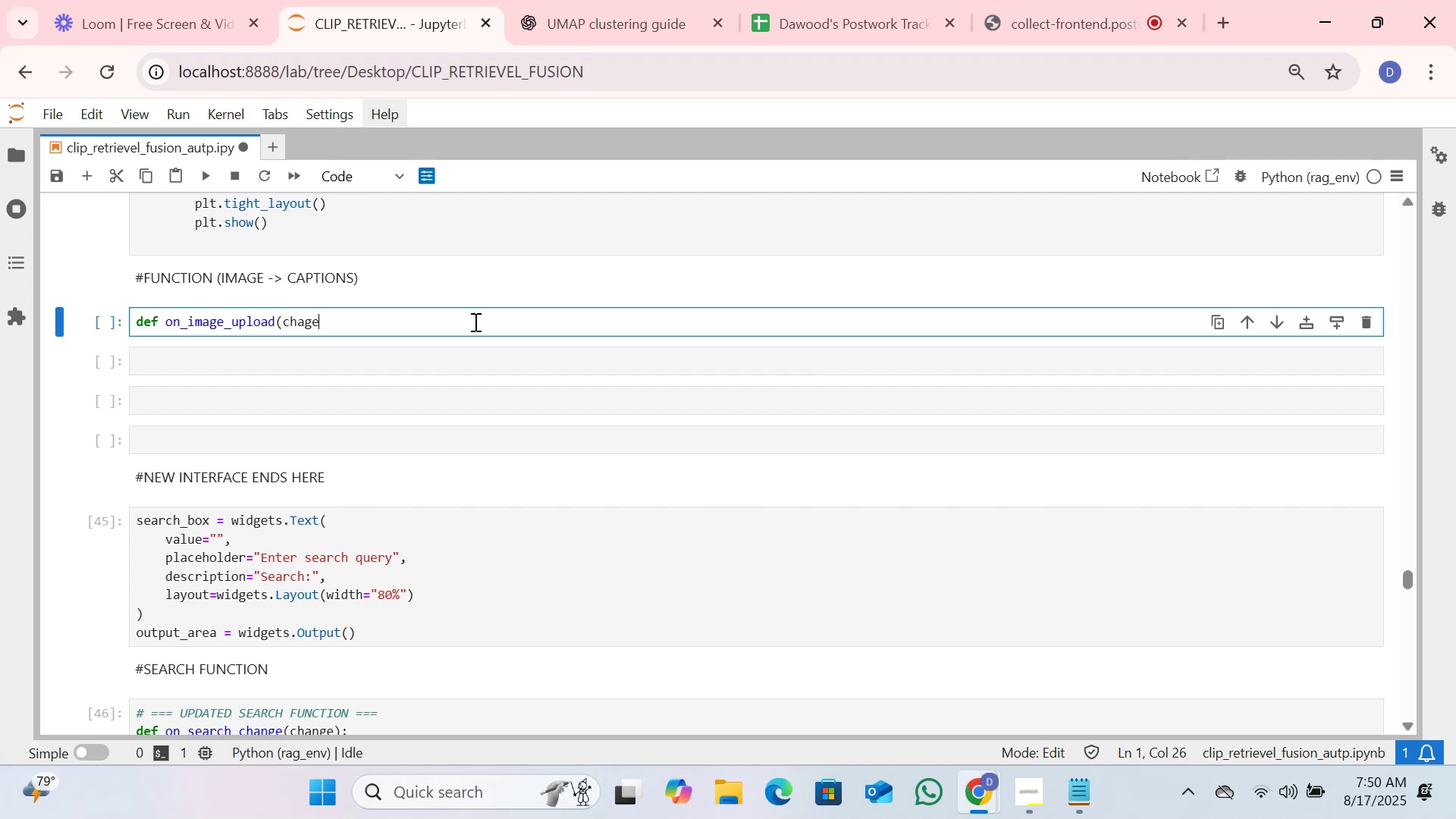 
key(Backspace)
key(Backspace)
type(nge):)
 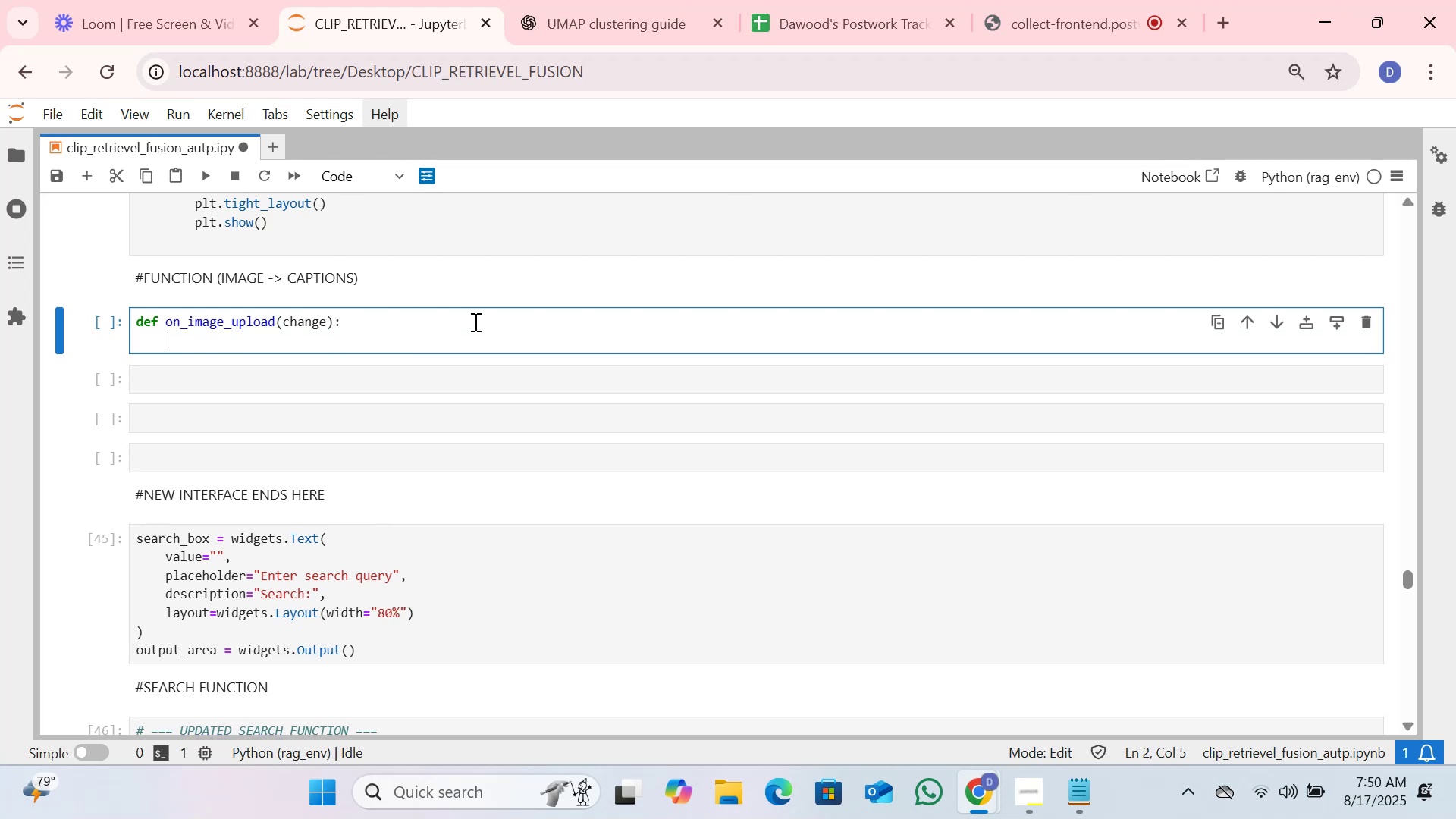 
 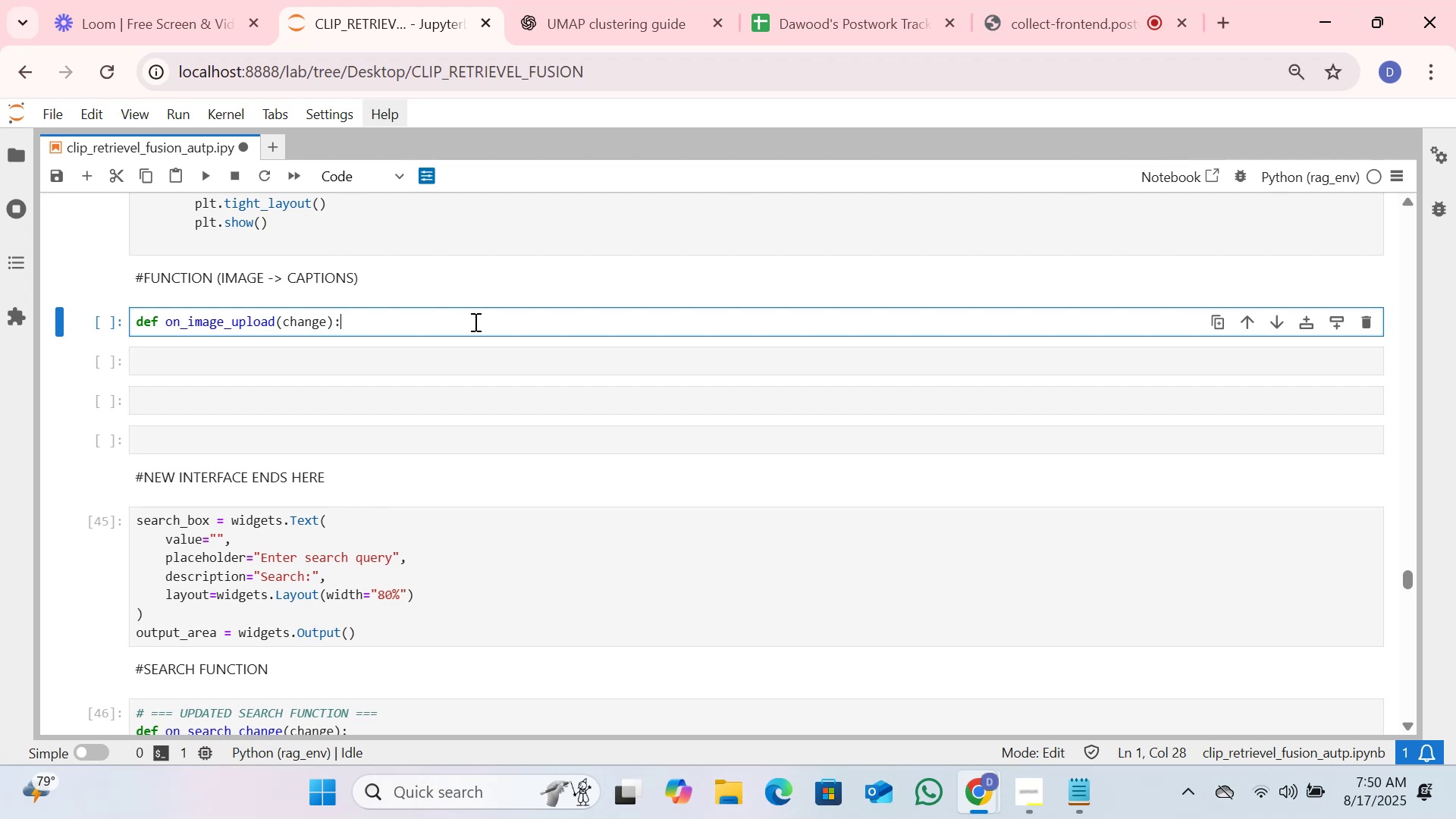 
key(Enter)
 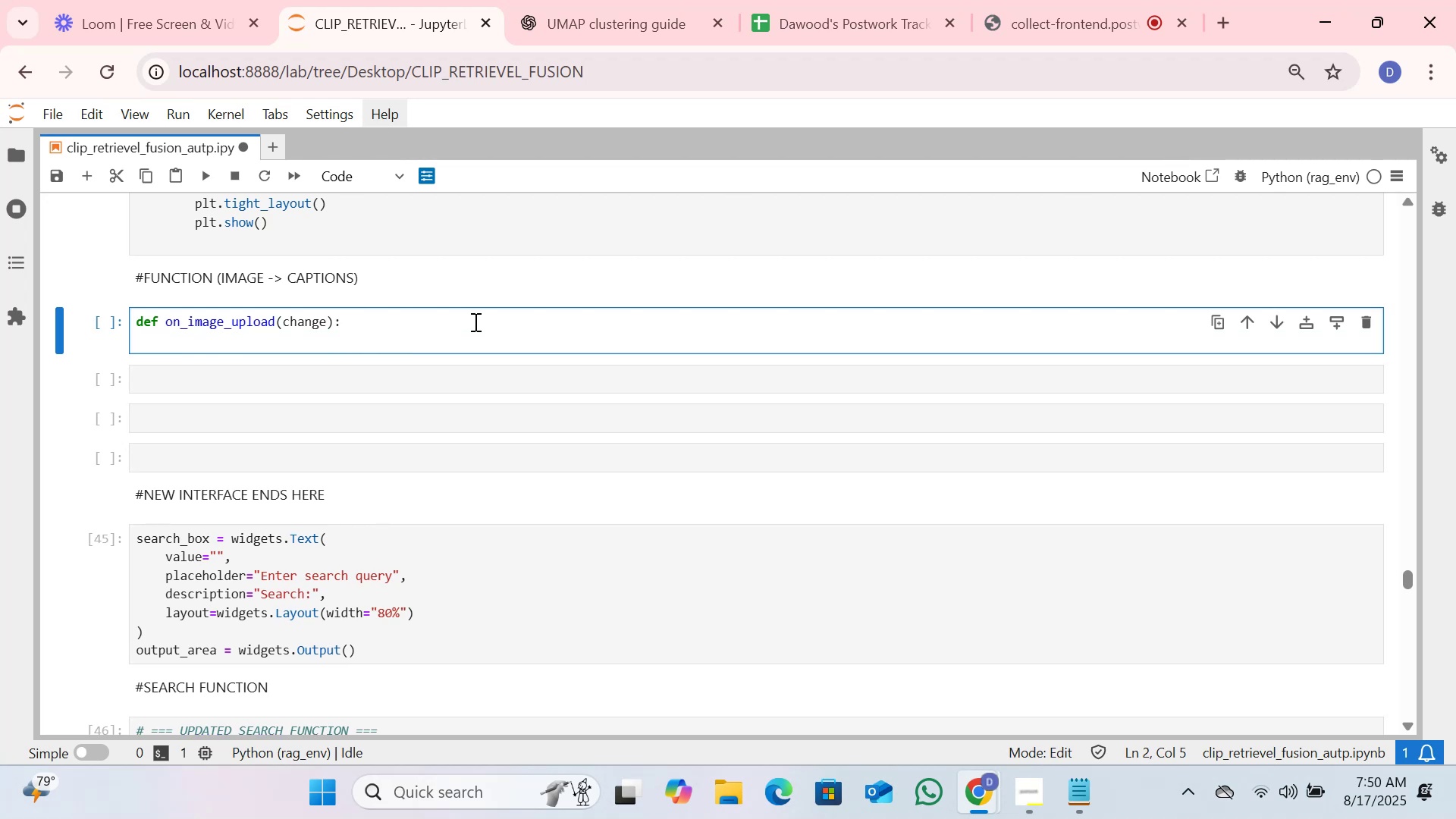 
type(wiht )
key(Backspace)
key(Backspace)
key(Backspace)
type(th outpute)
key(Backspace)
type( )
key(Backspace)
key(Tab)
 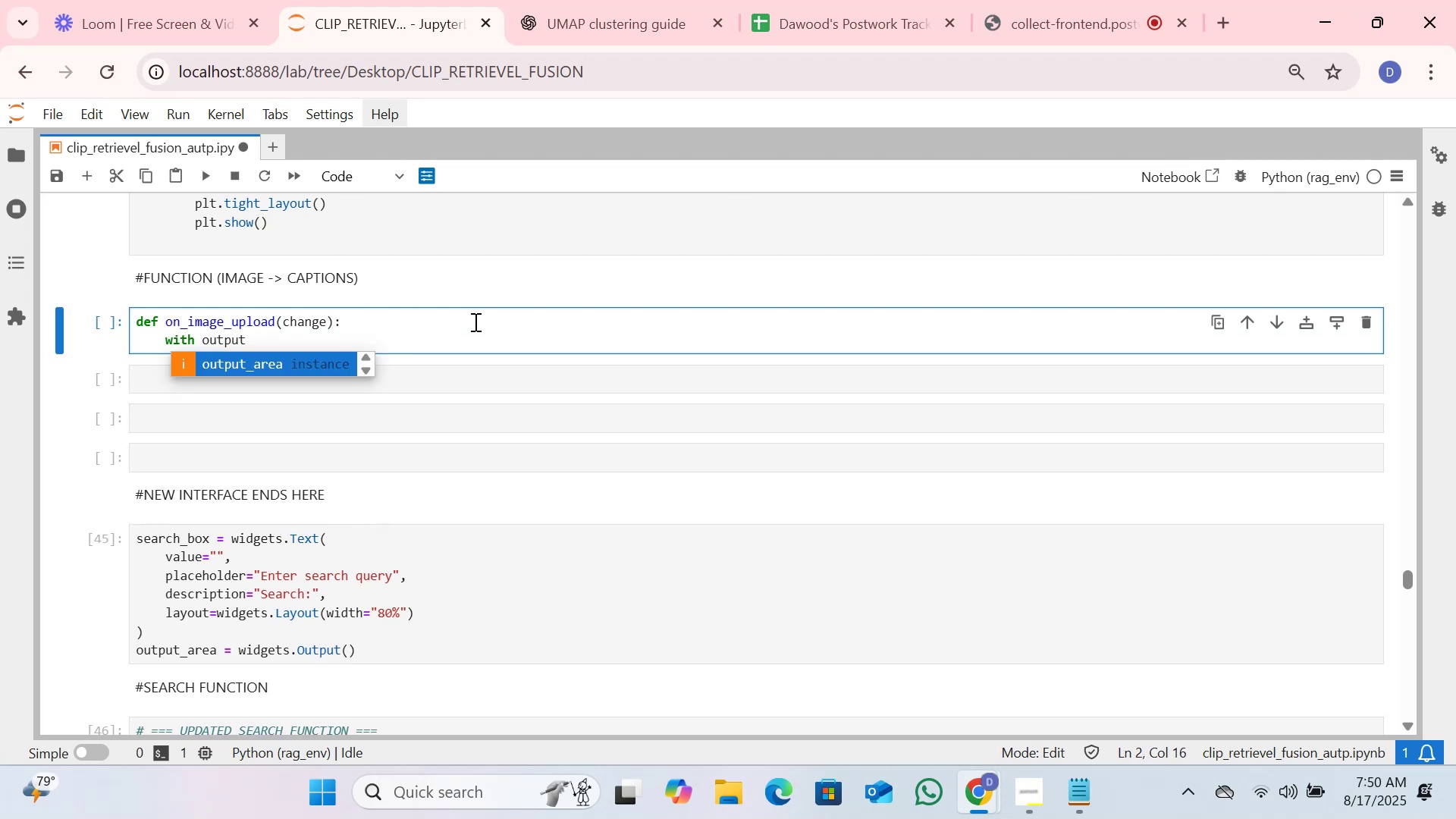 
key(Enter)
 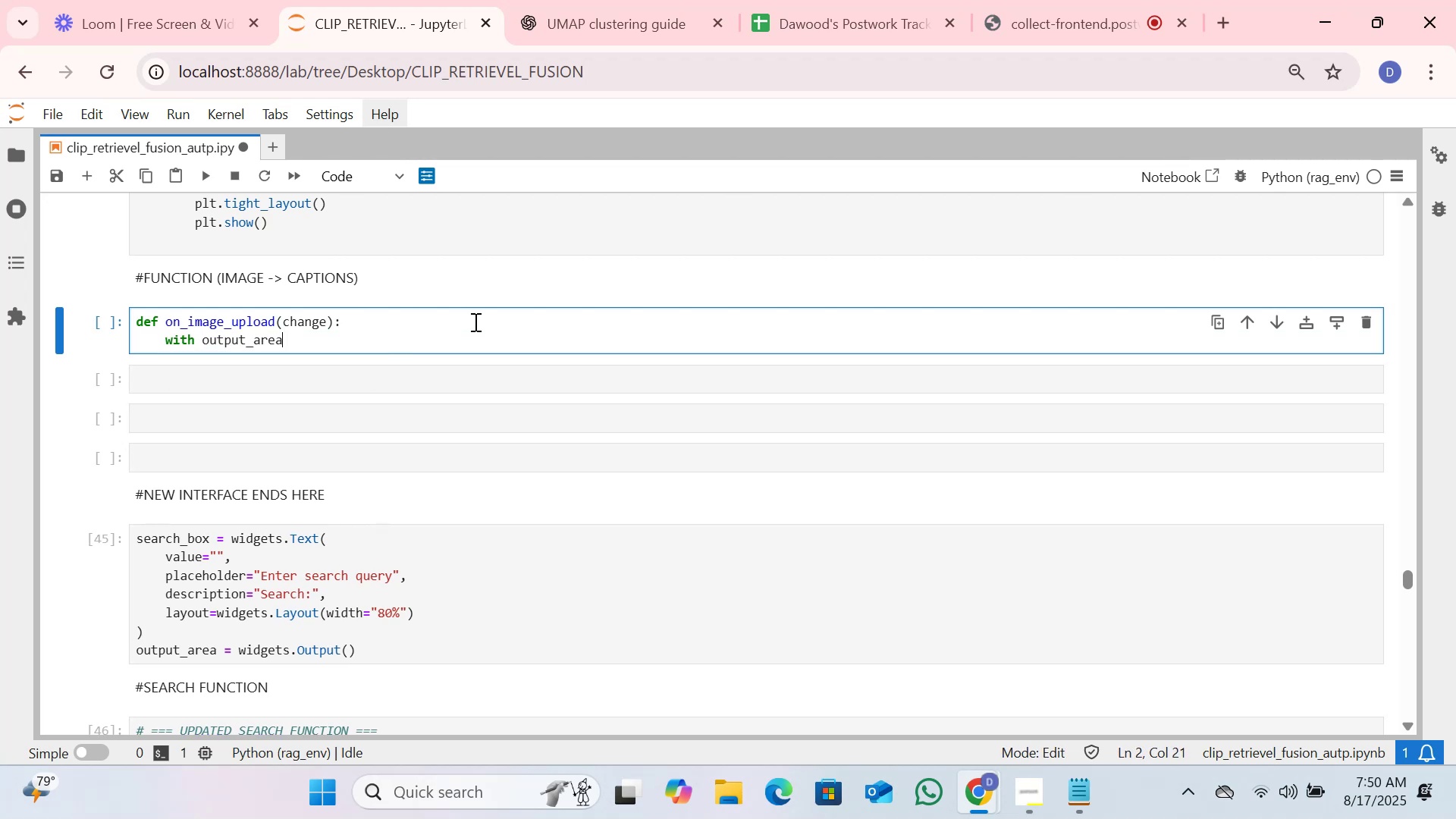 
key(Shift+Semicolon)
 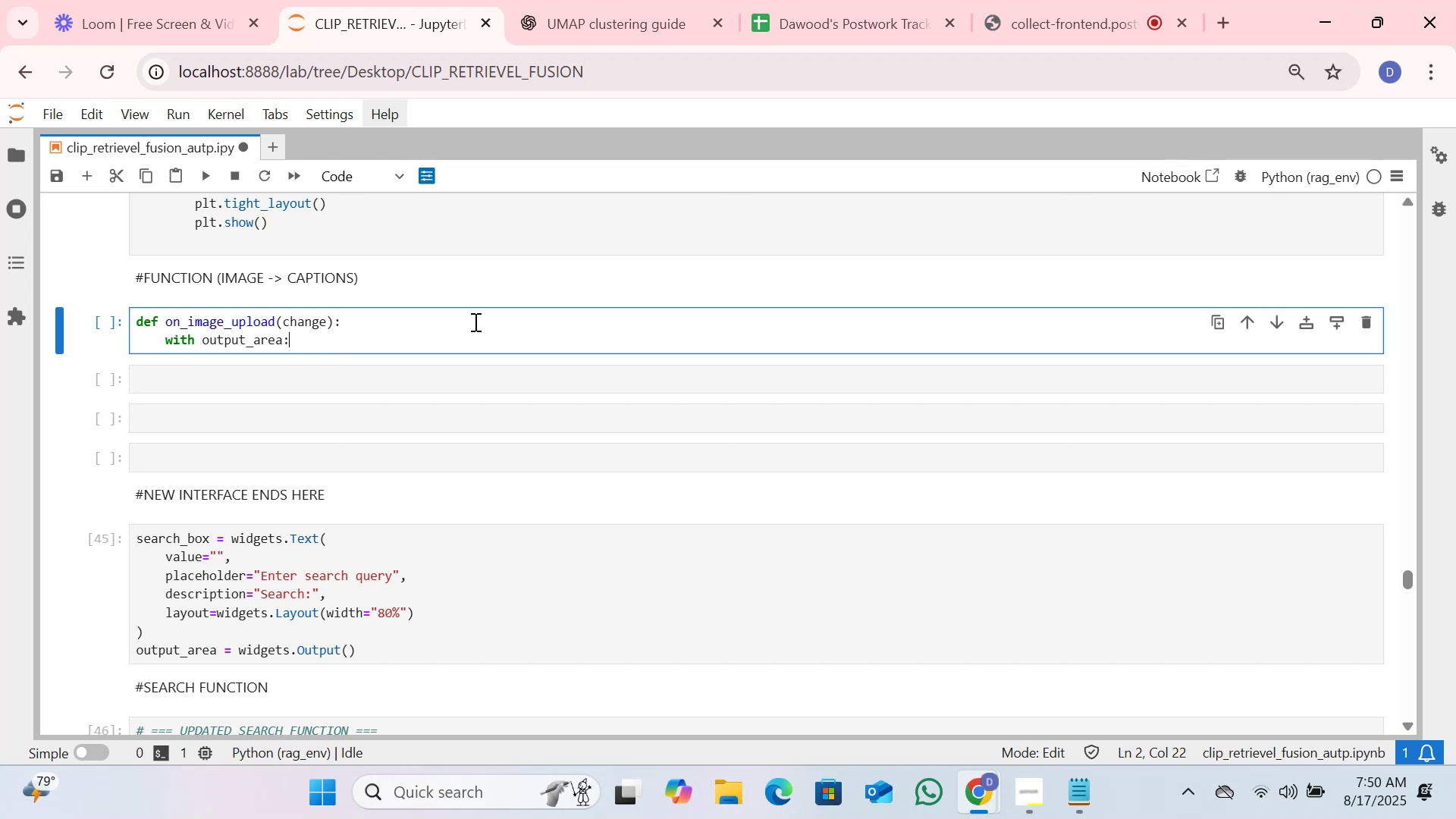 
key(Enter)
 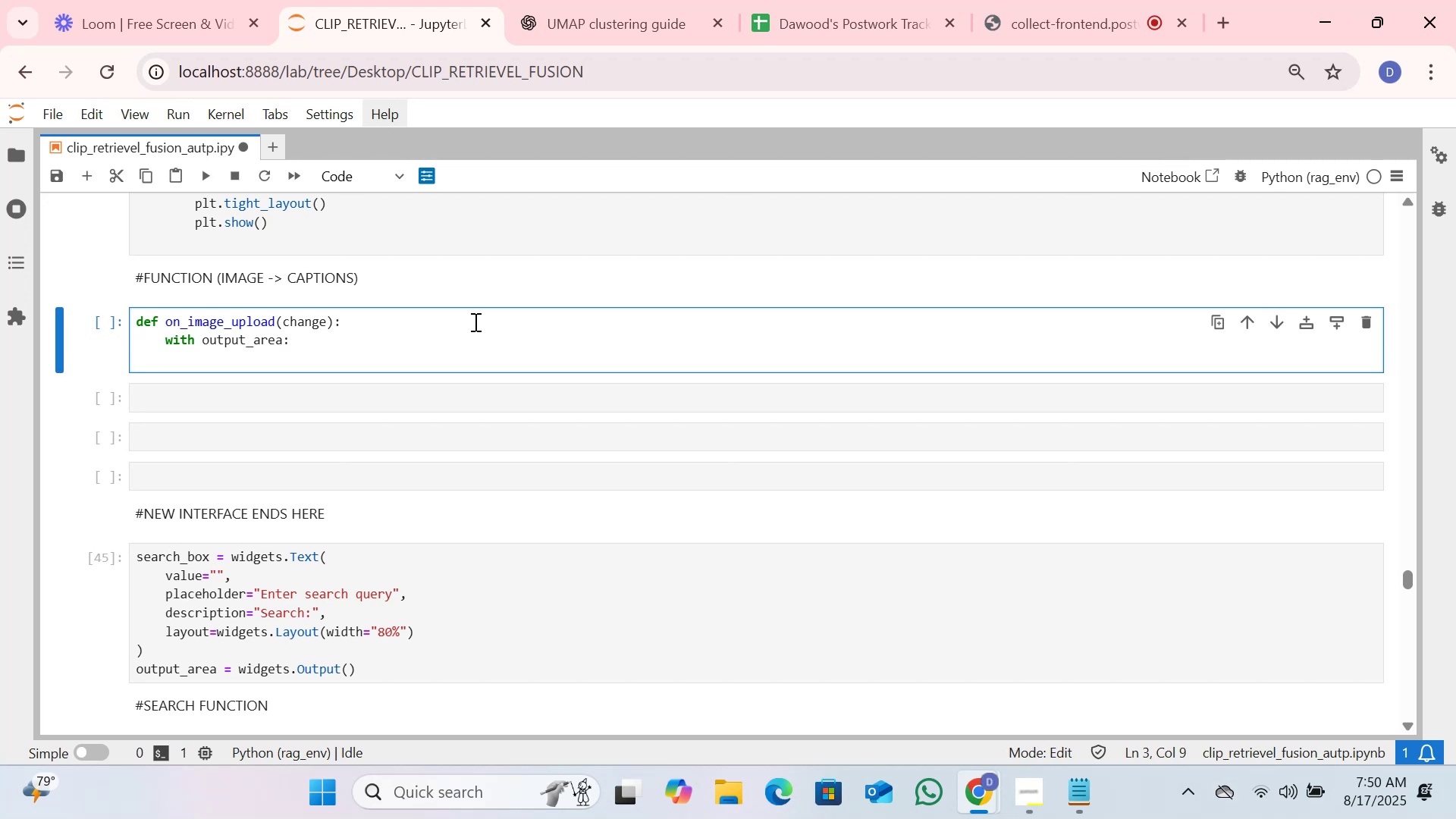 
type(clear_output(wait=True_)
key(Backspace)
type())
 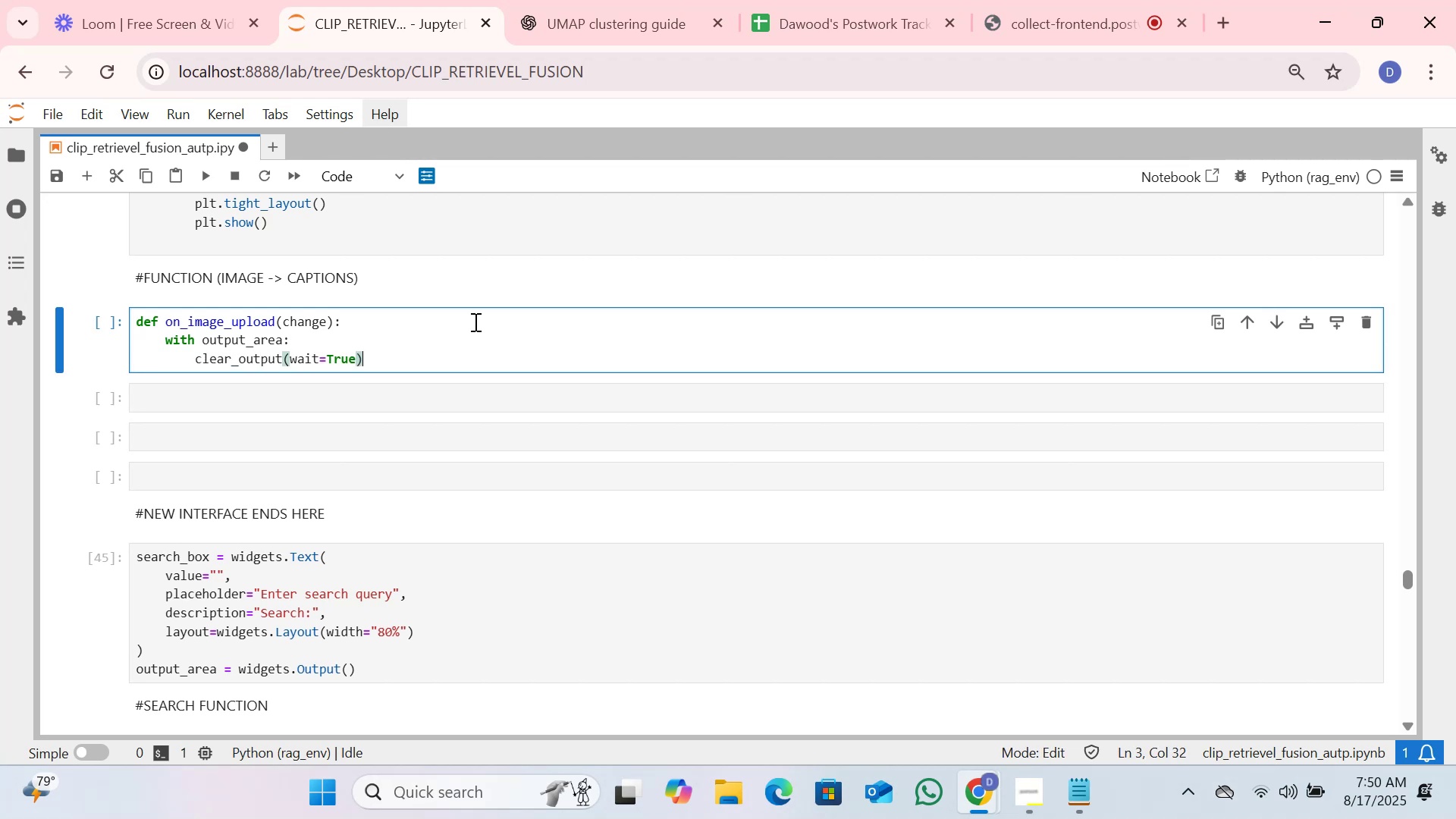 
key(Enter)
 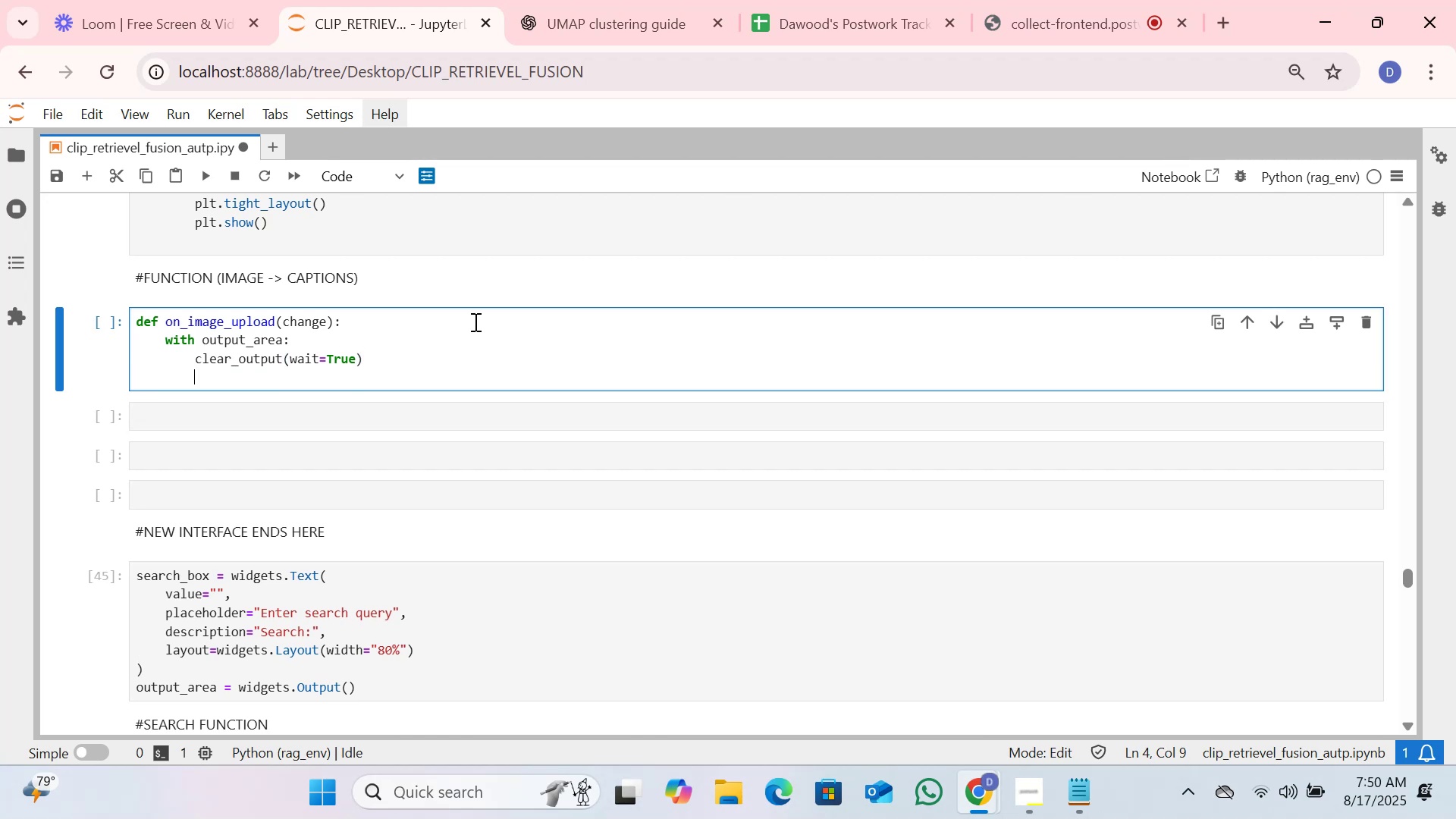 
type(if not change["nw)
key(Backspace)
type(ew"]:)
 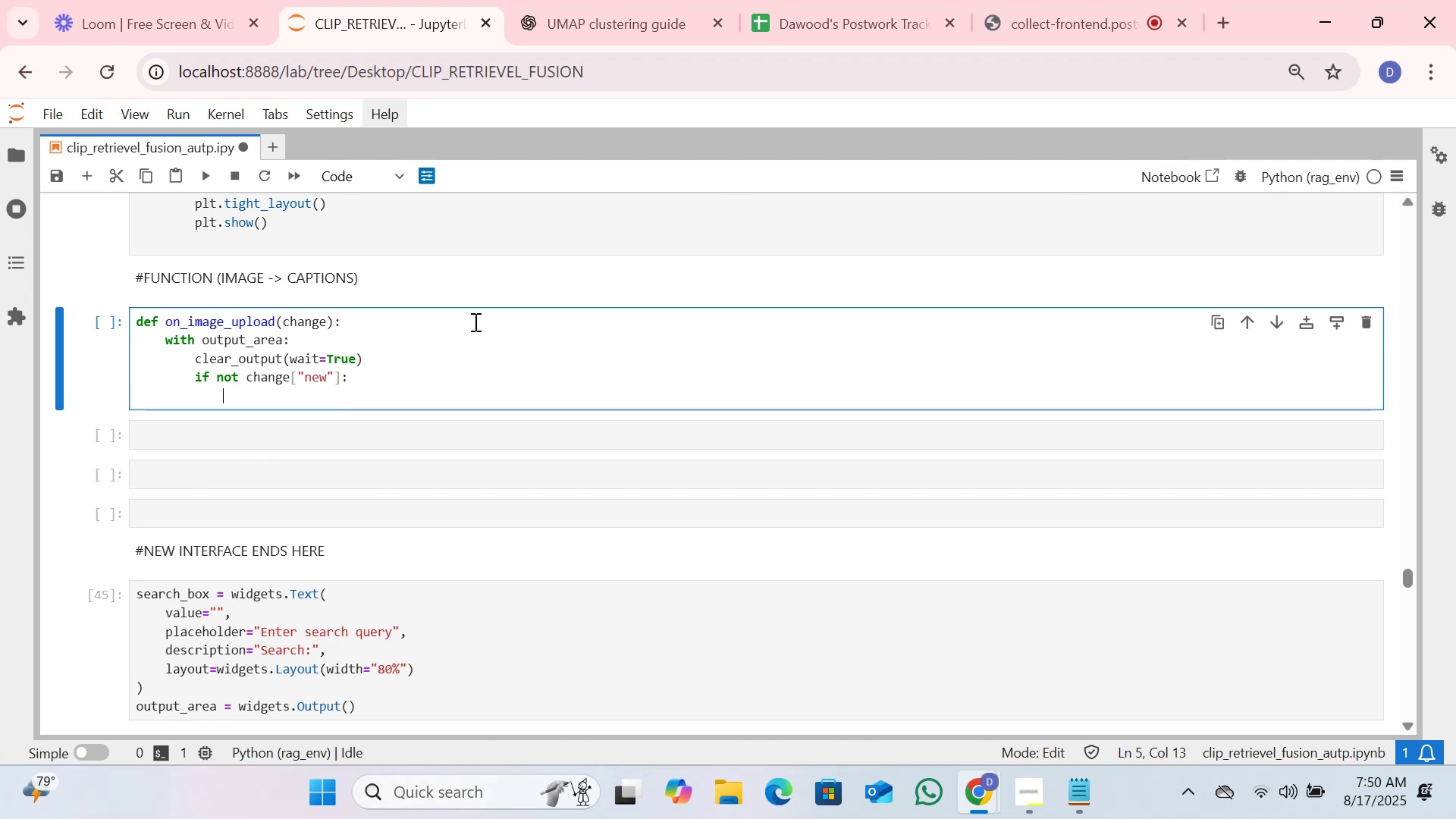 
 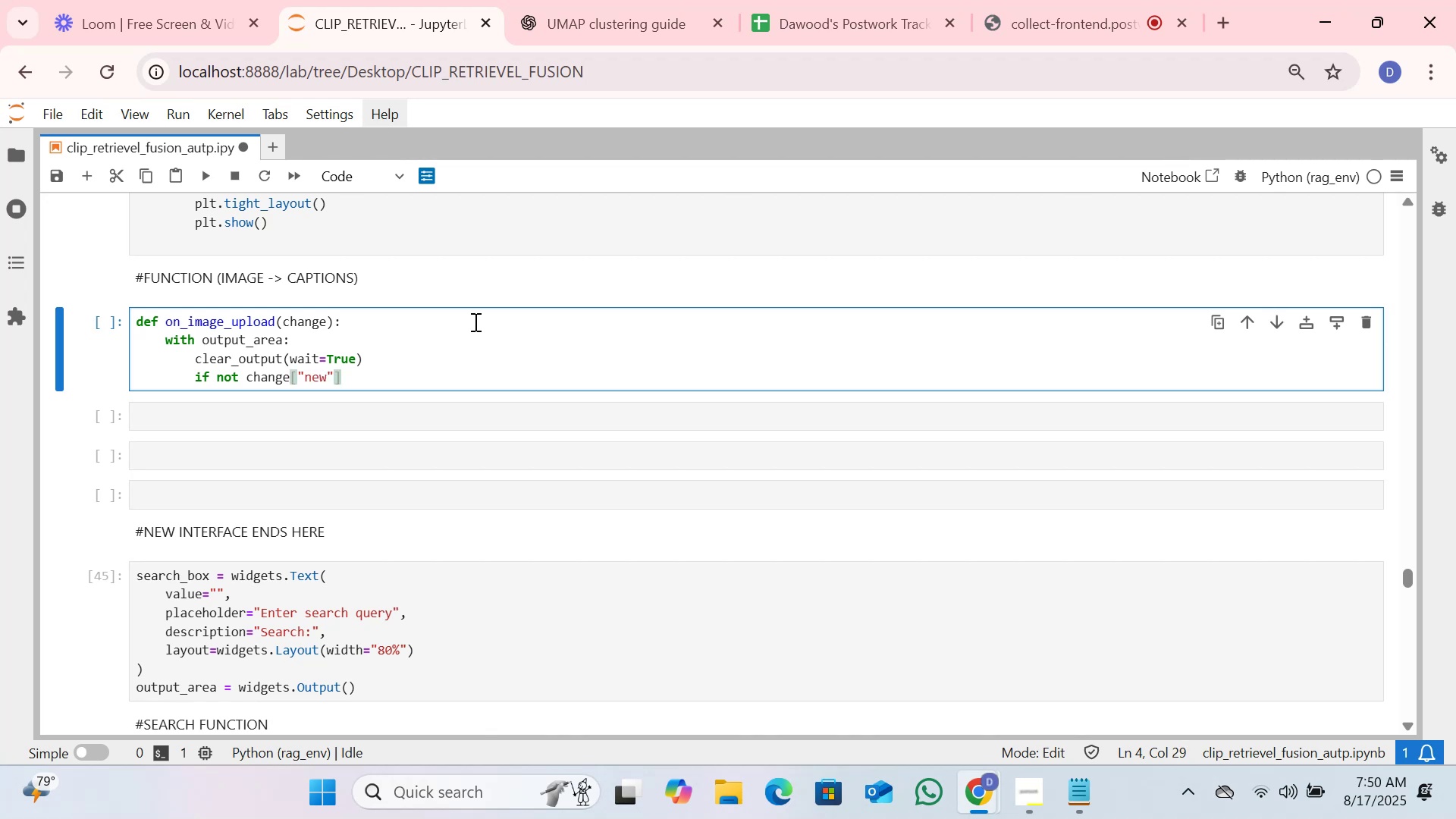 
key(Enter)
 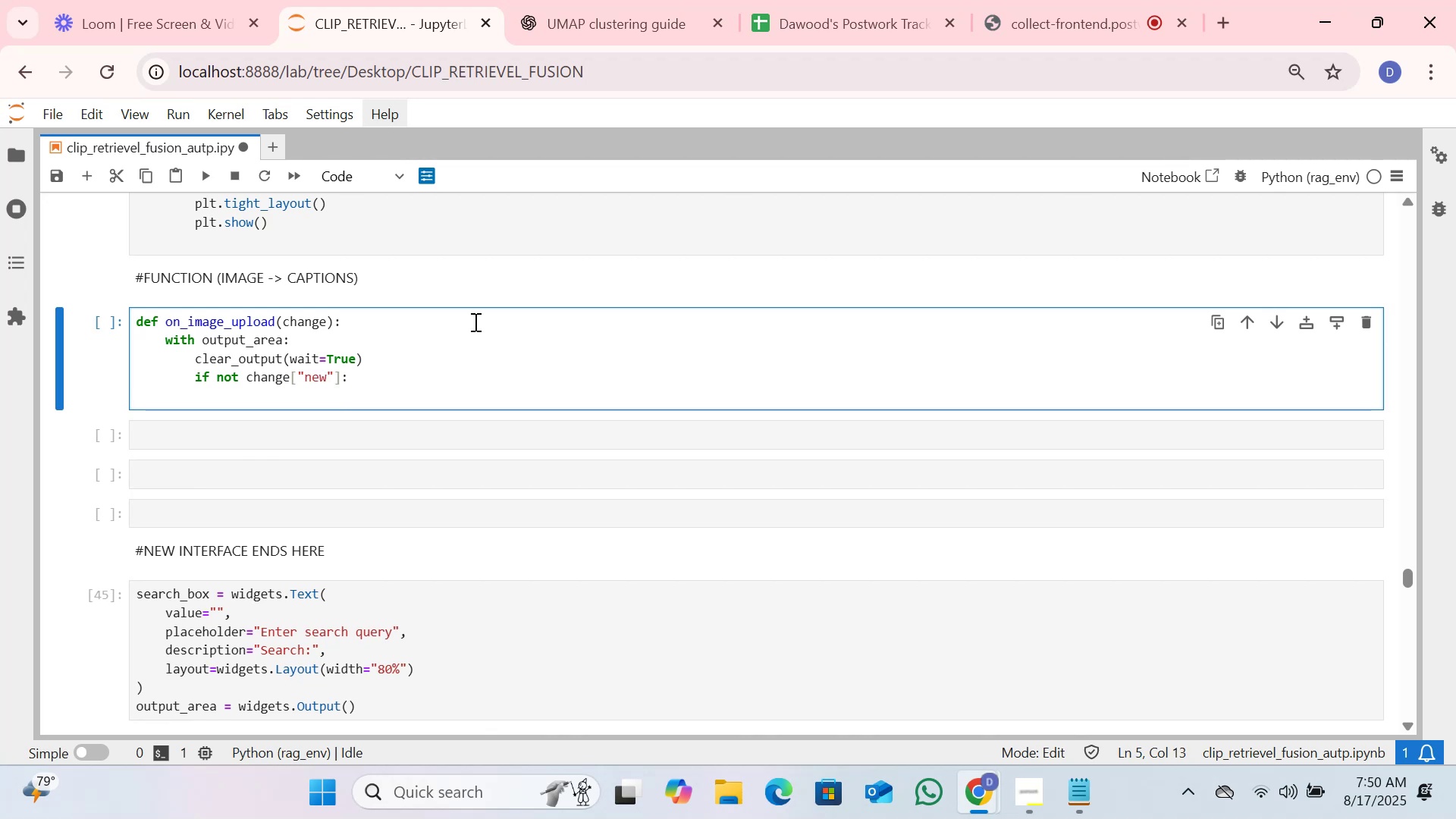 
type(print(f"")
 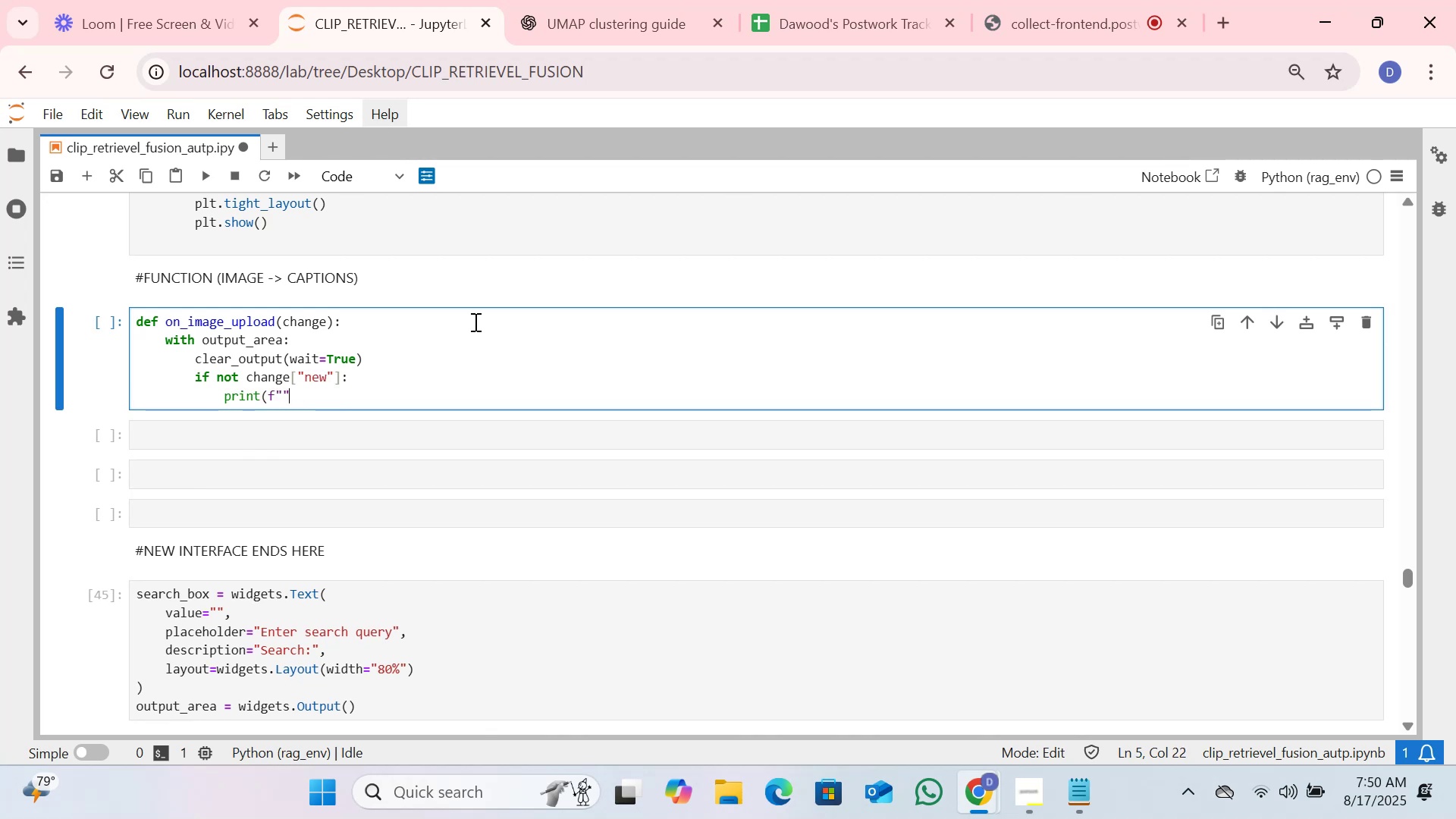 
key(ArrowLeft)
 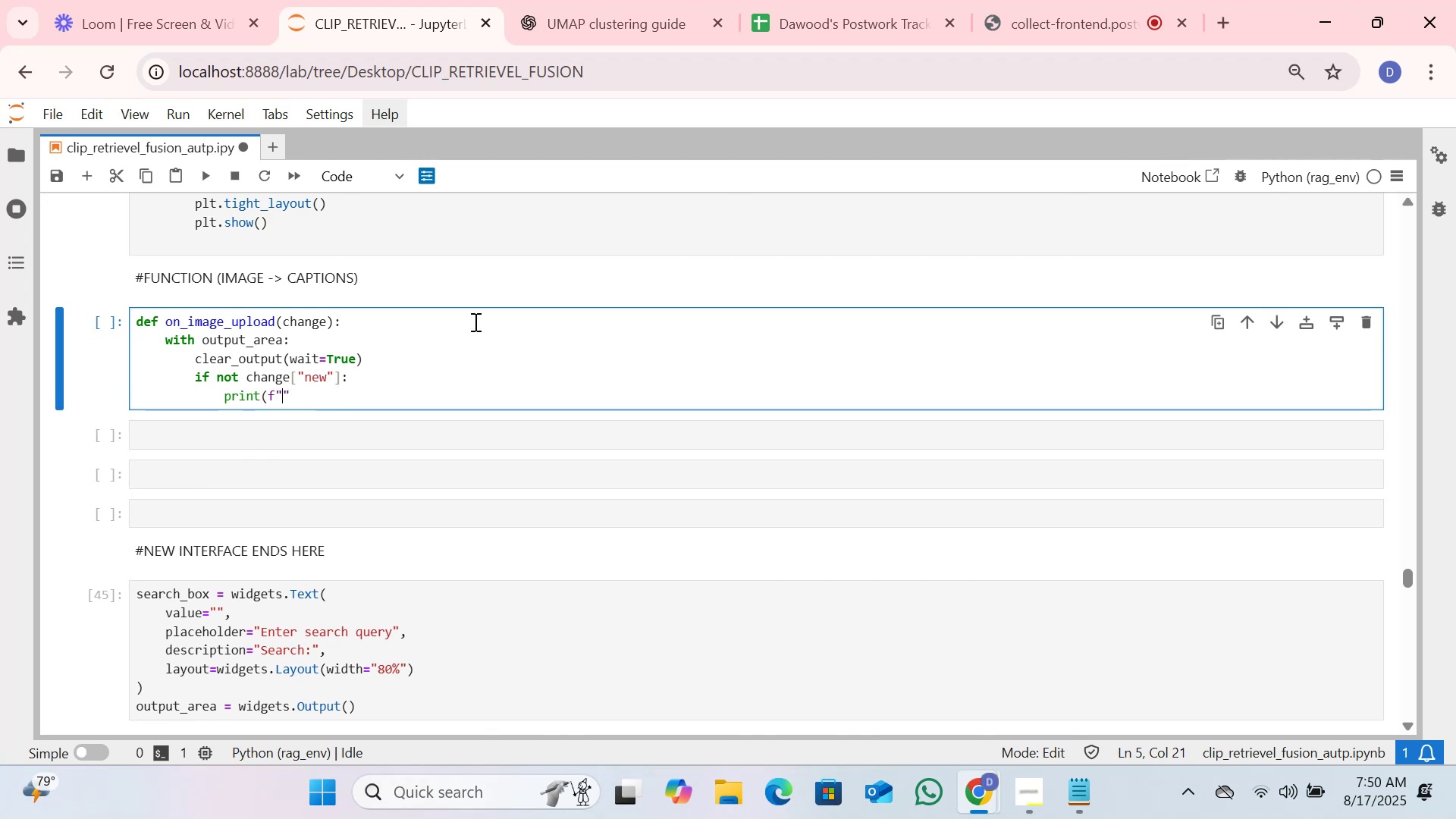 
type(No image uploaded.)
 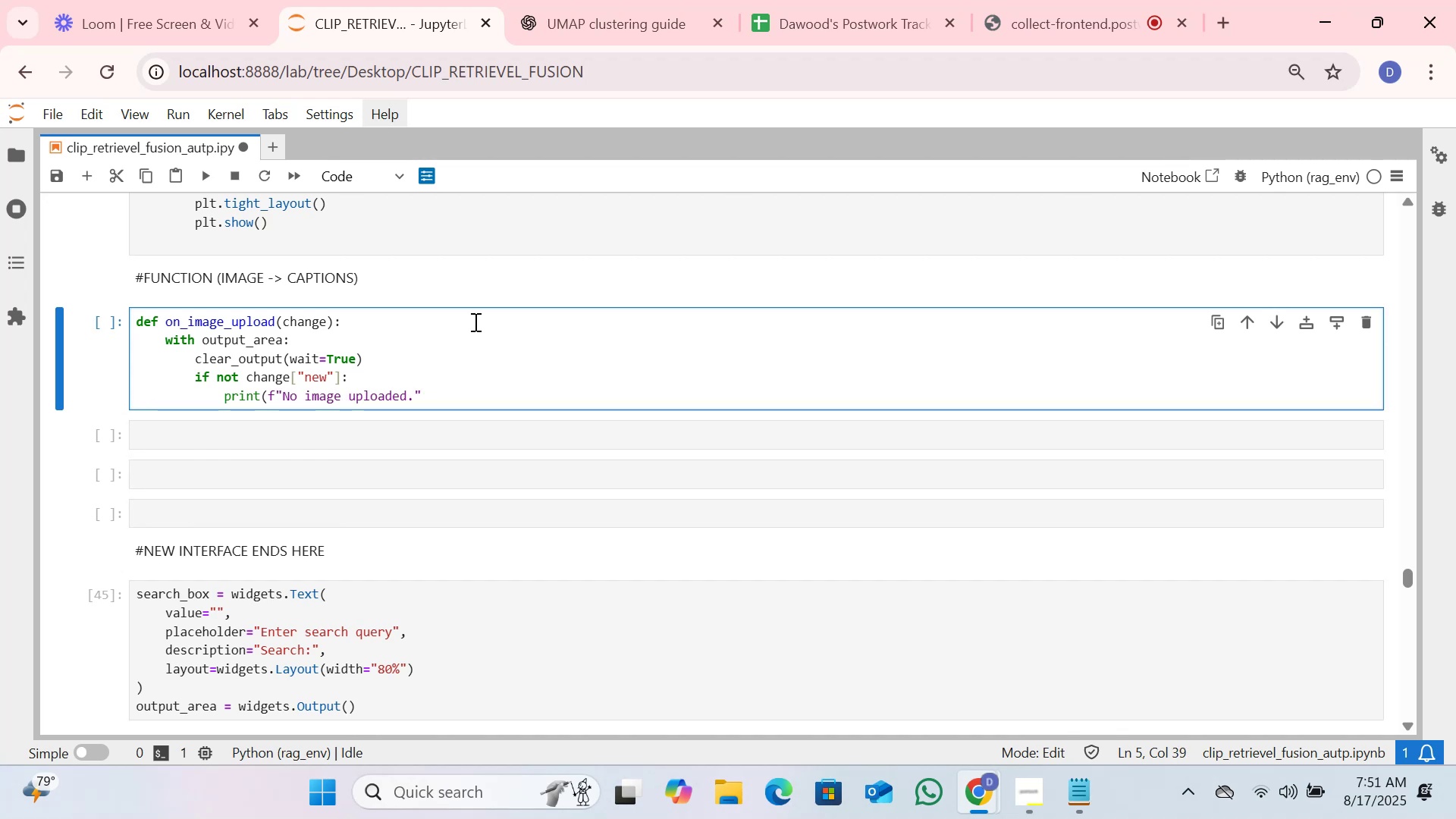 
key(ArrowRight)
 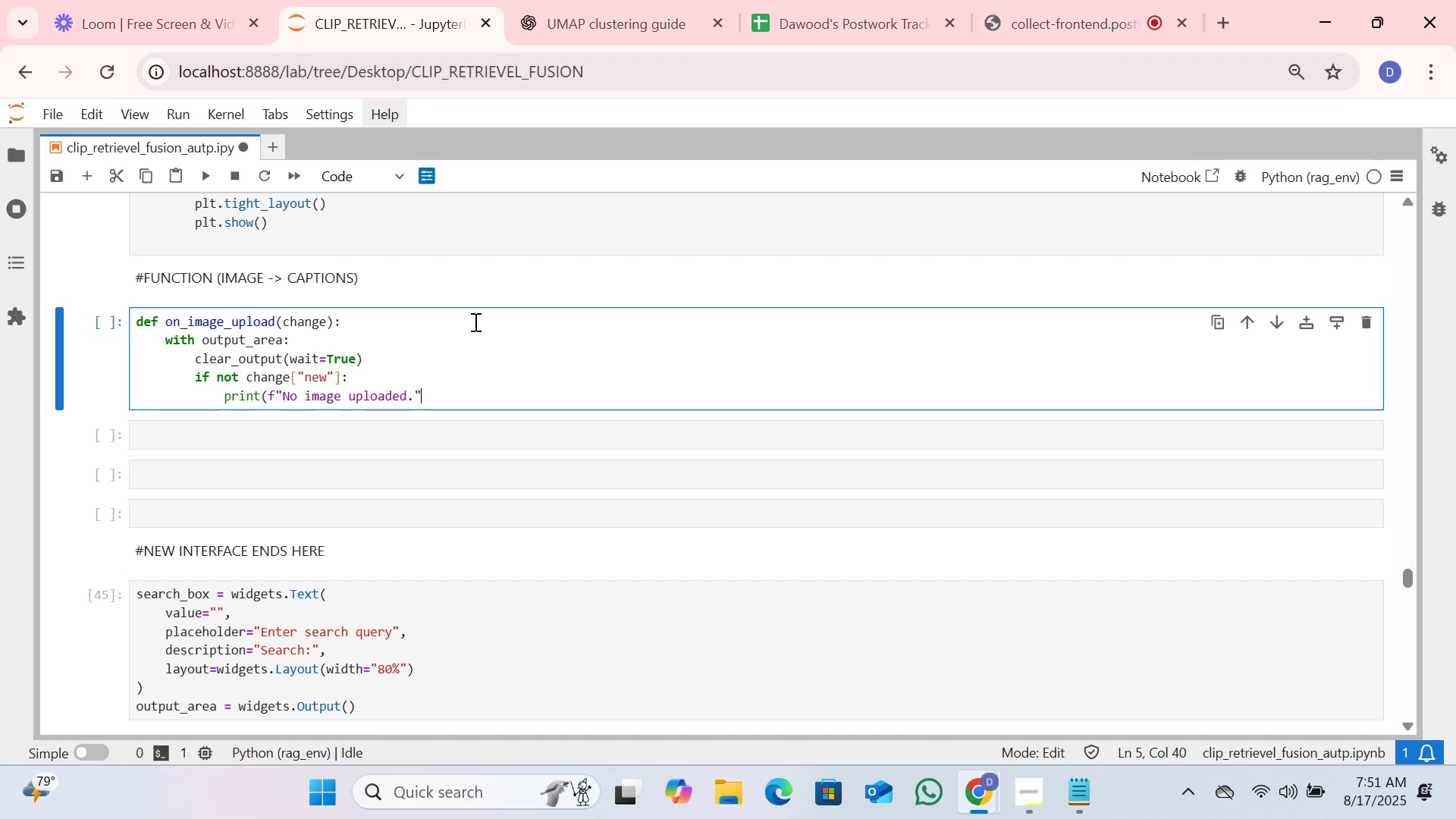 
key(Shift+0)
 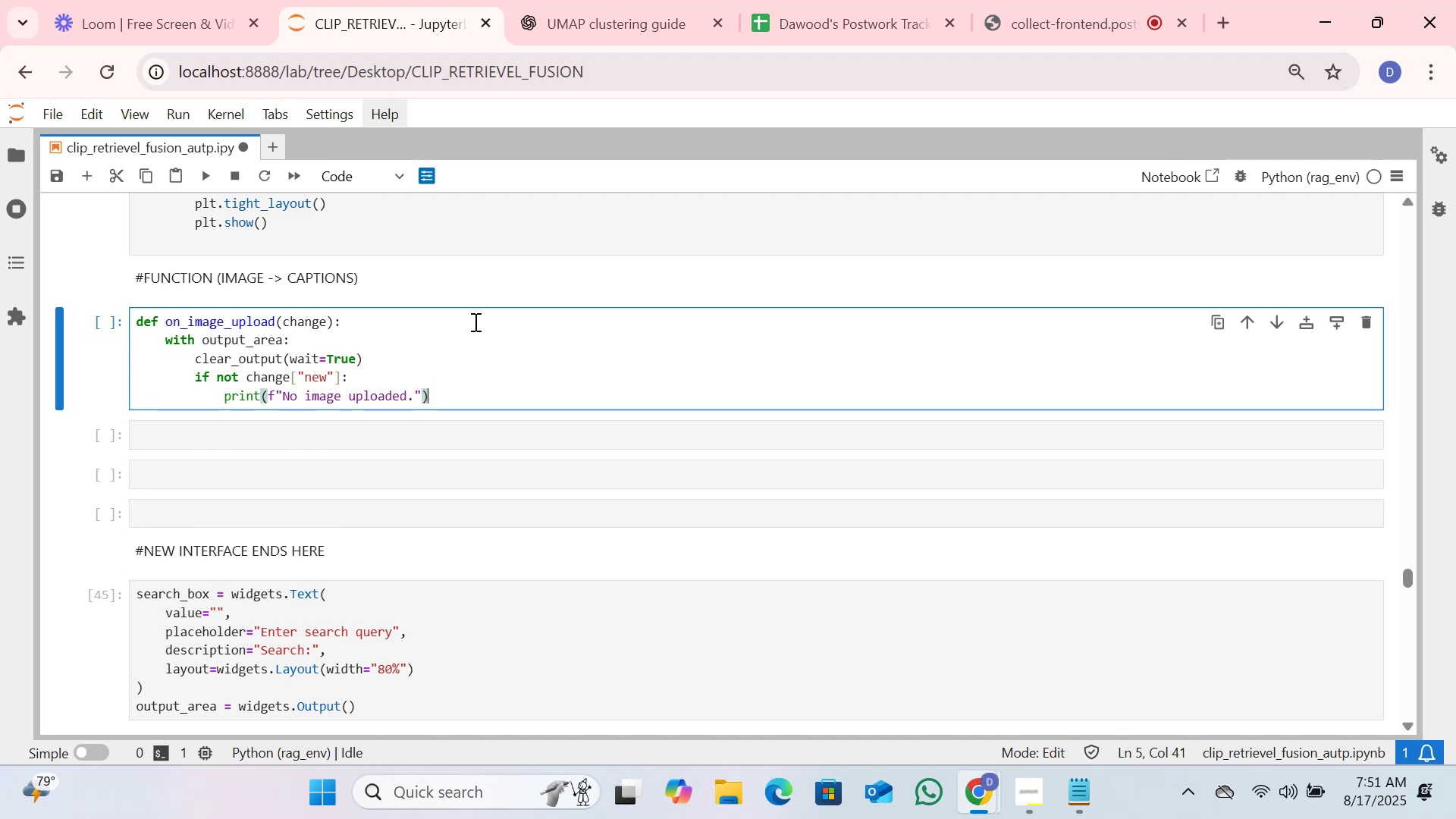 
key(Enter)
 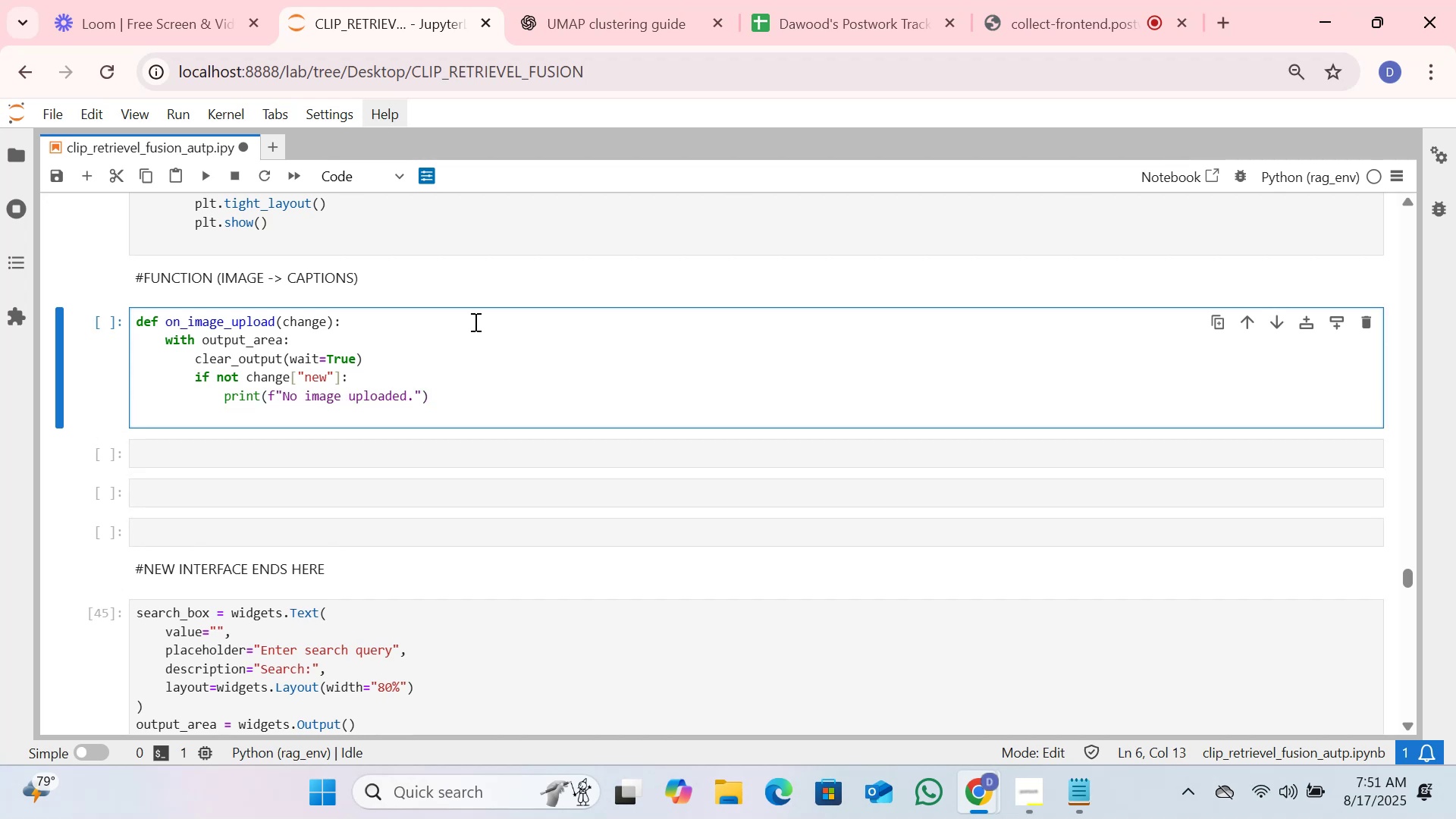 
type(return )
 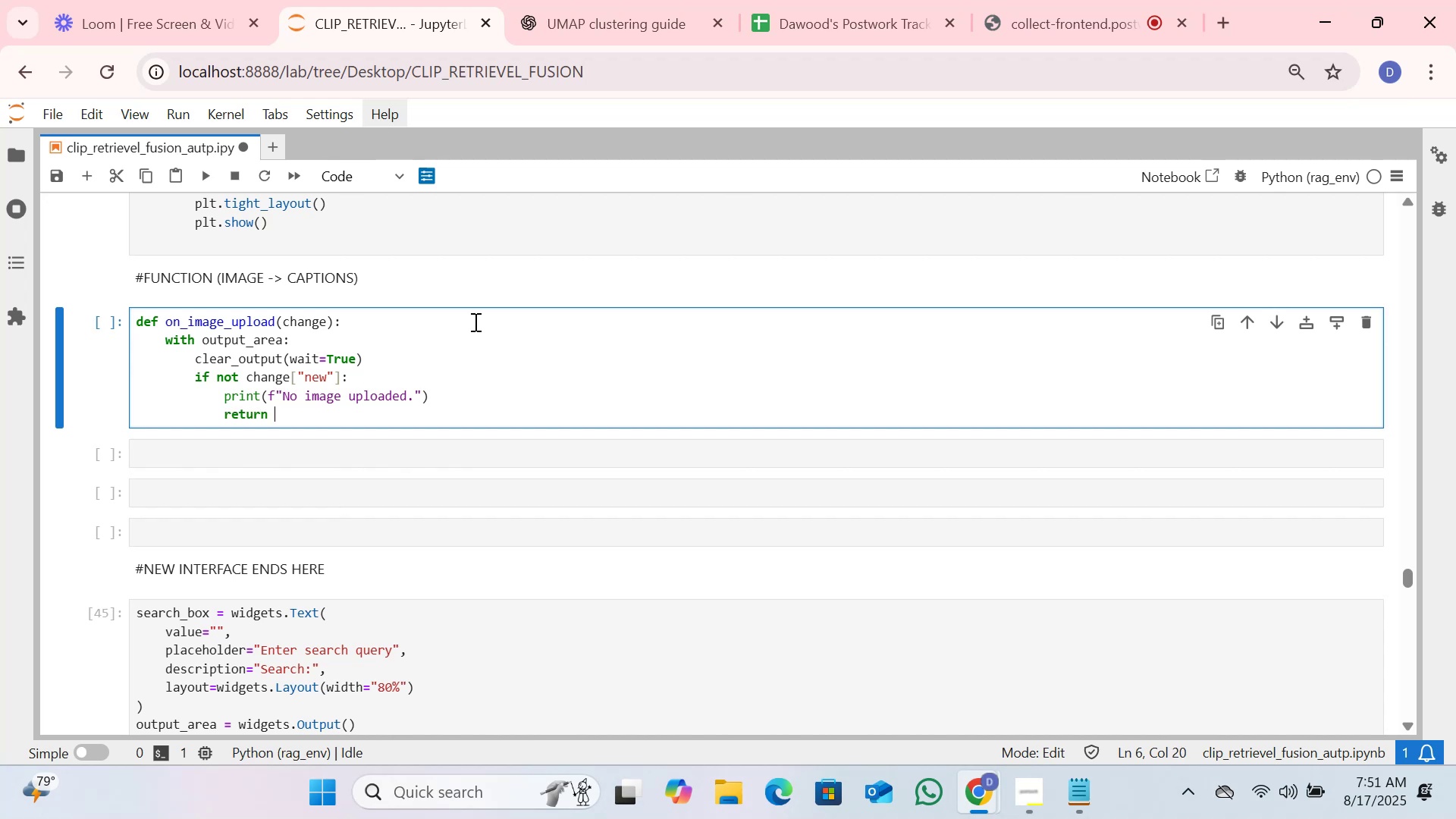 
key(Enter)
 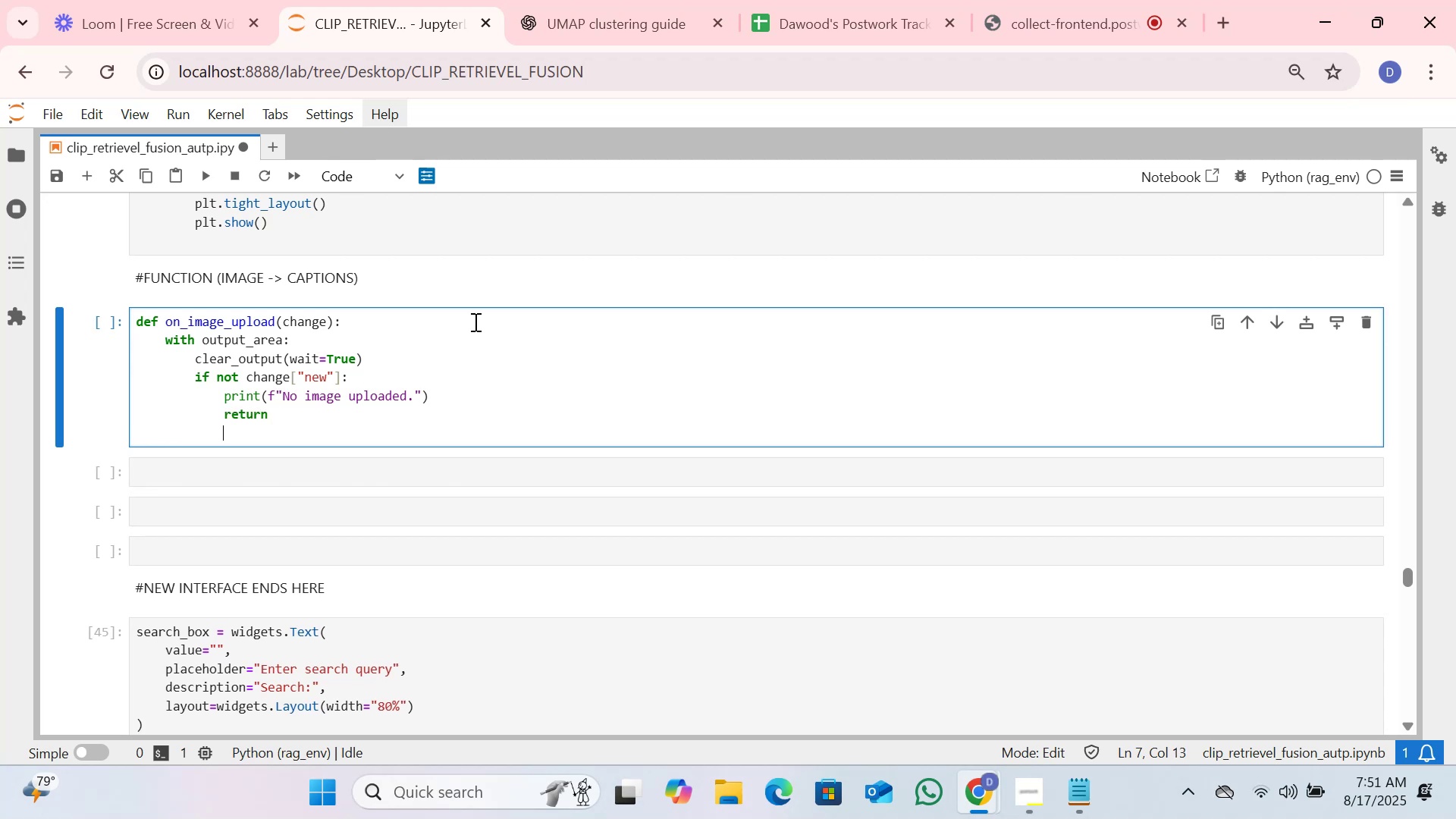 
key(Enter)
 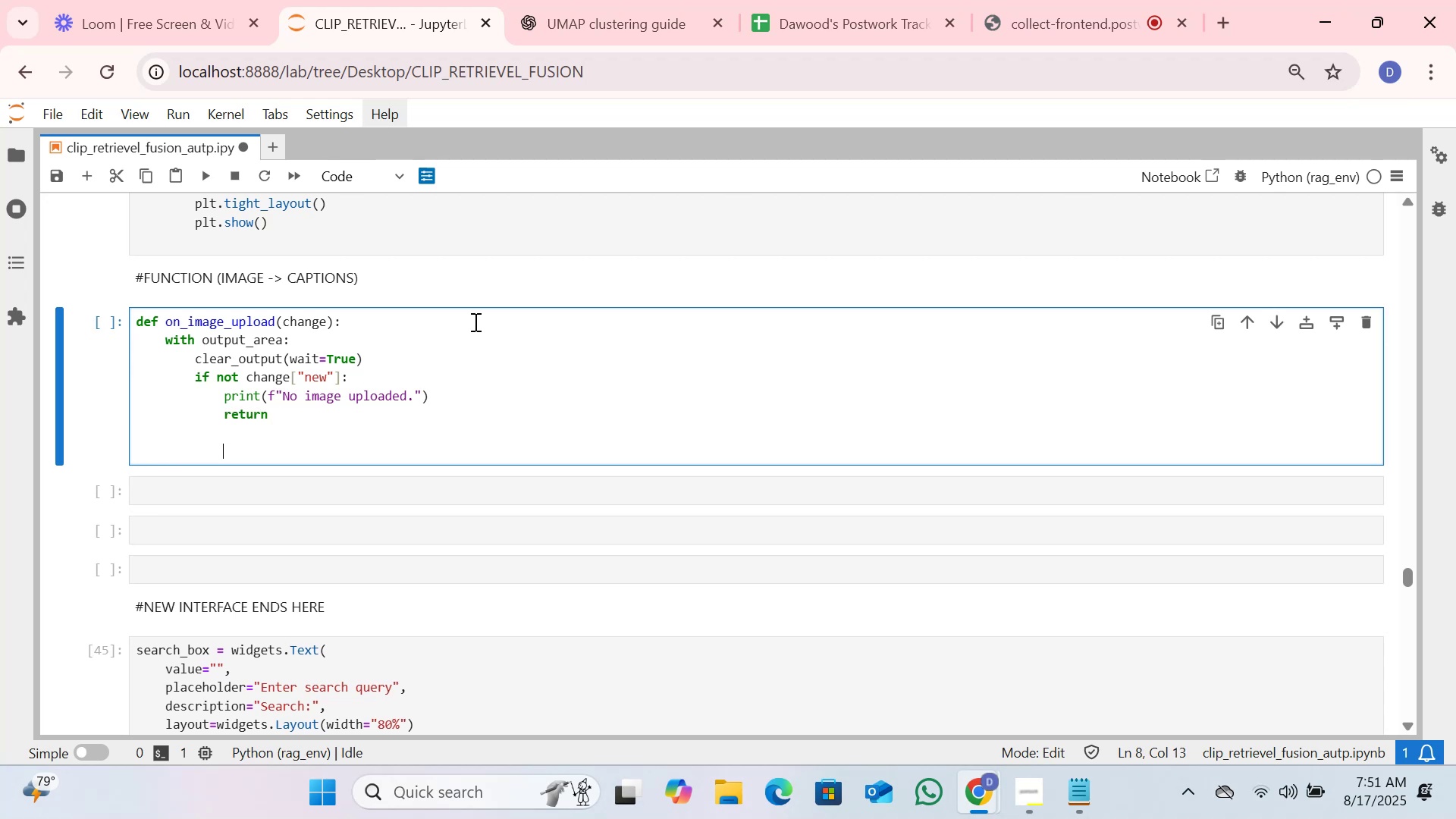 
key(Backspace)
type(ul)
key(Backspace)
type(ploaded_file=list9))
key(Backspace)
key(Backspace)
type(())
 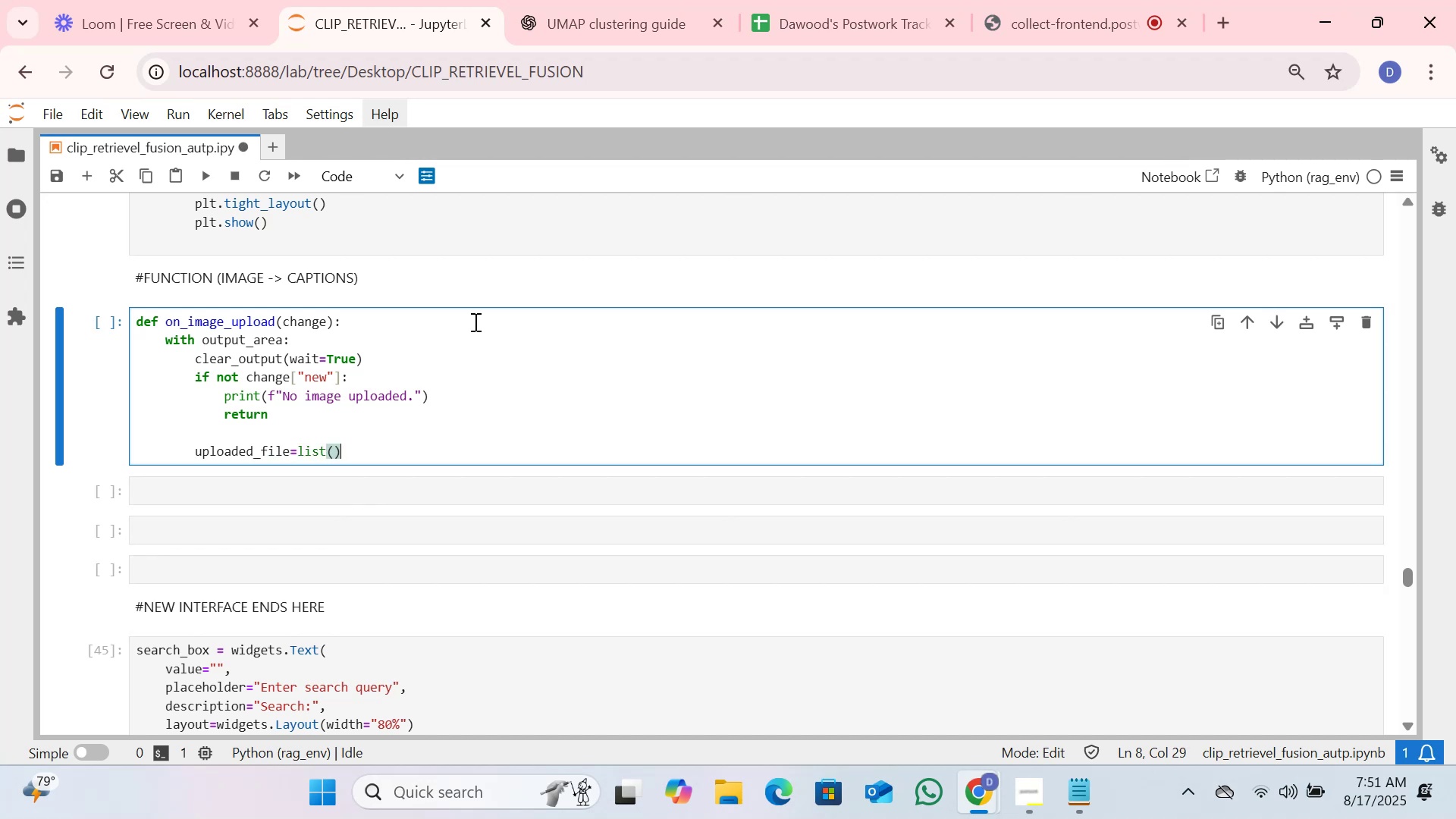 
key(ArrowLeft)
 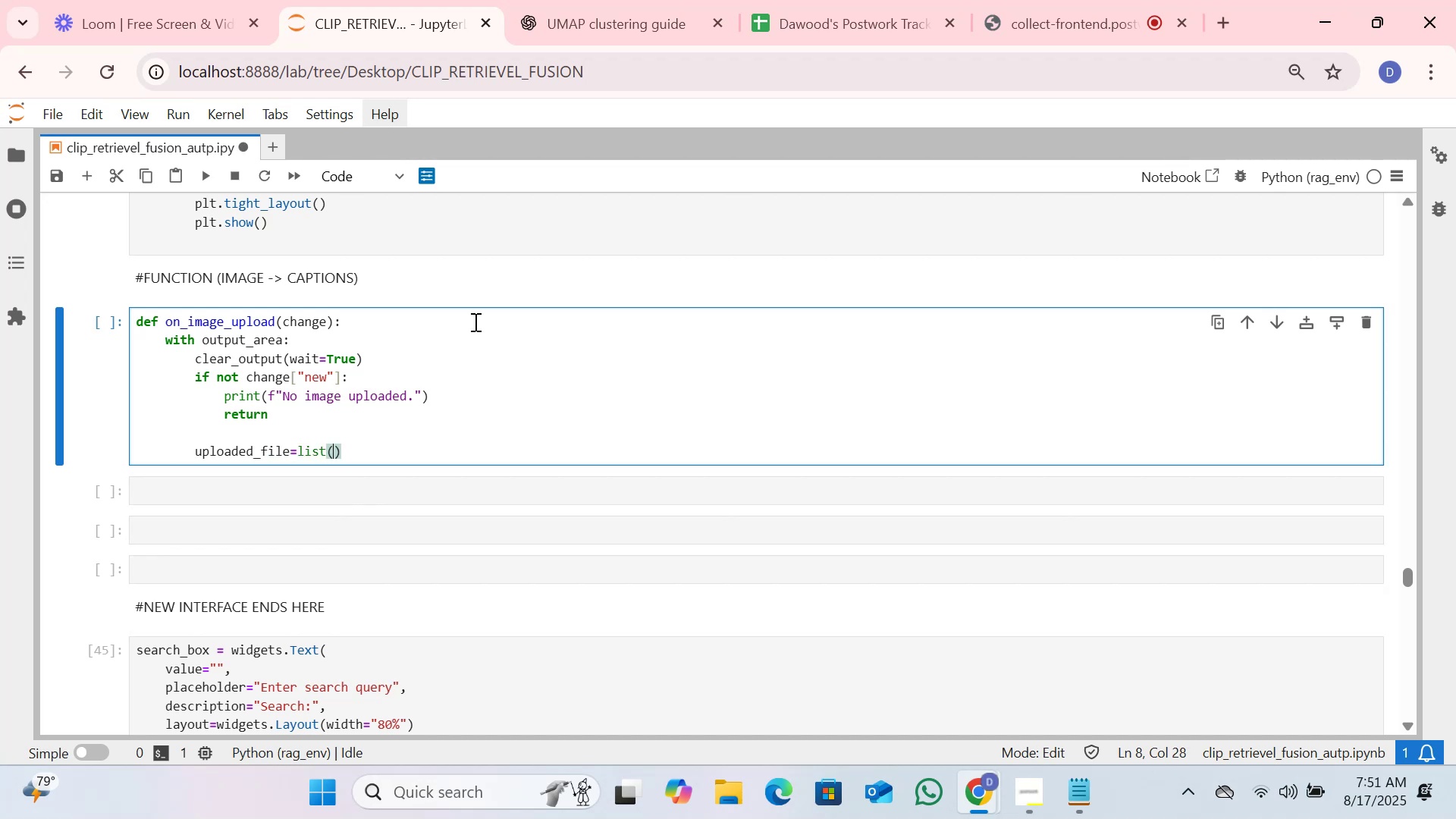 
type(change)
 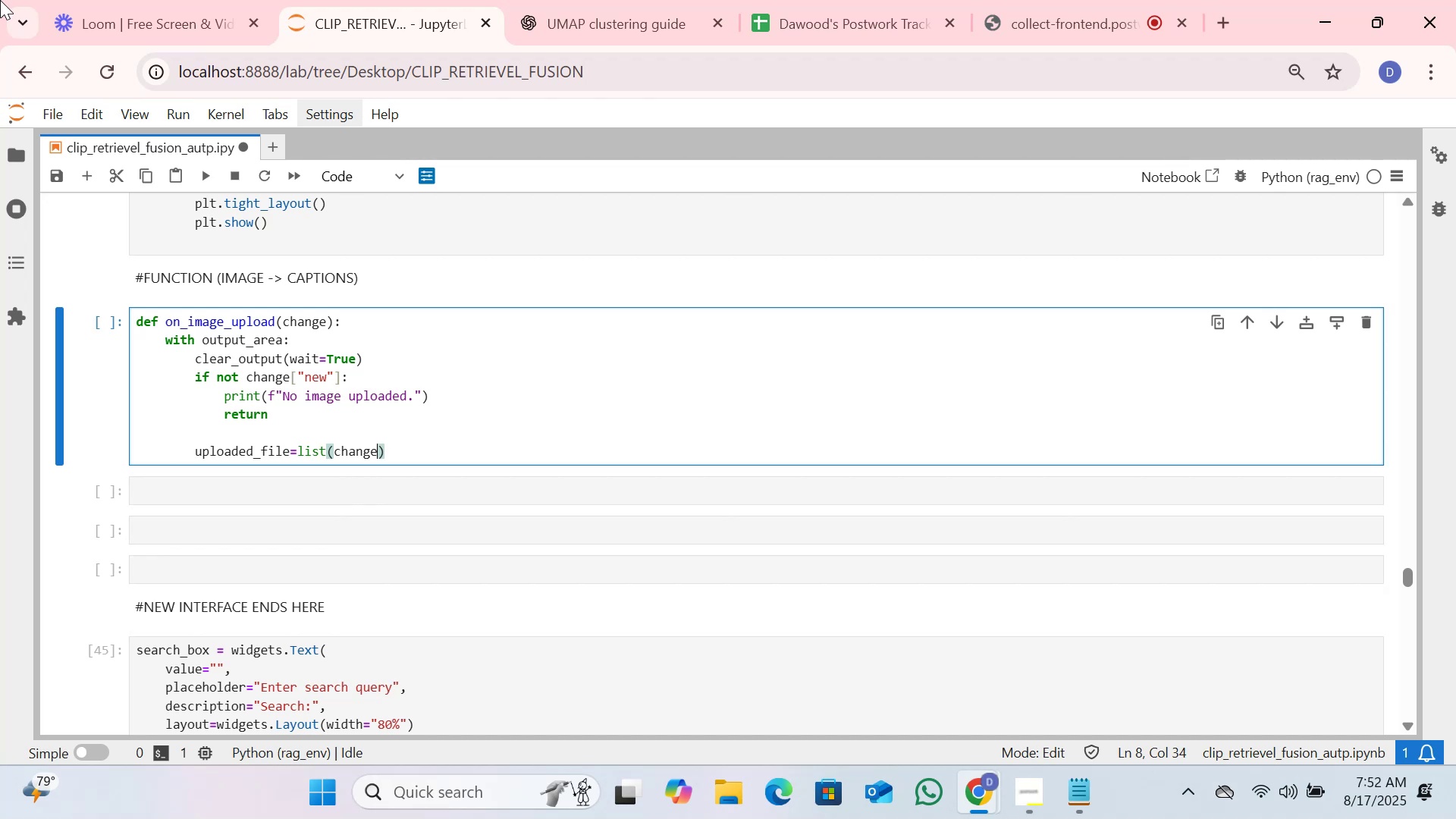 
wait(37.54)
 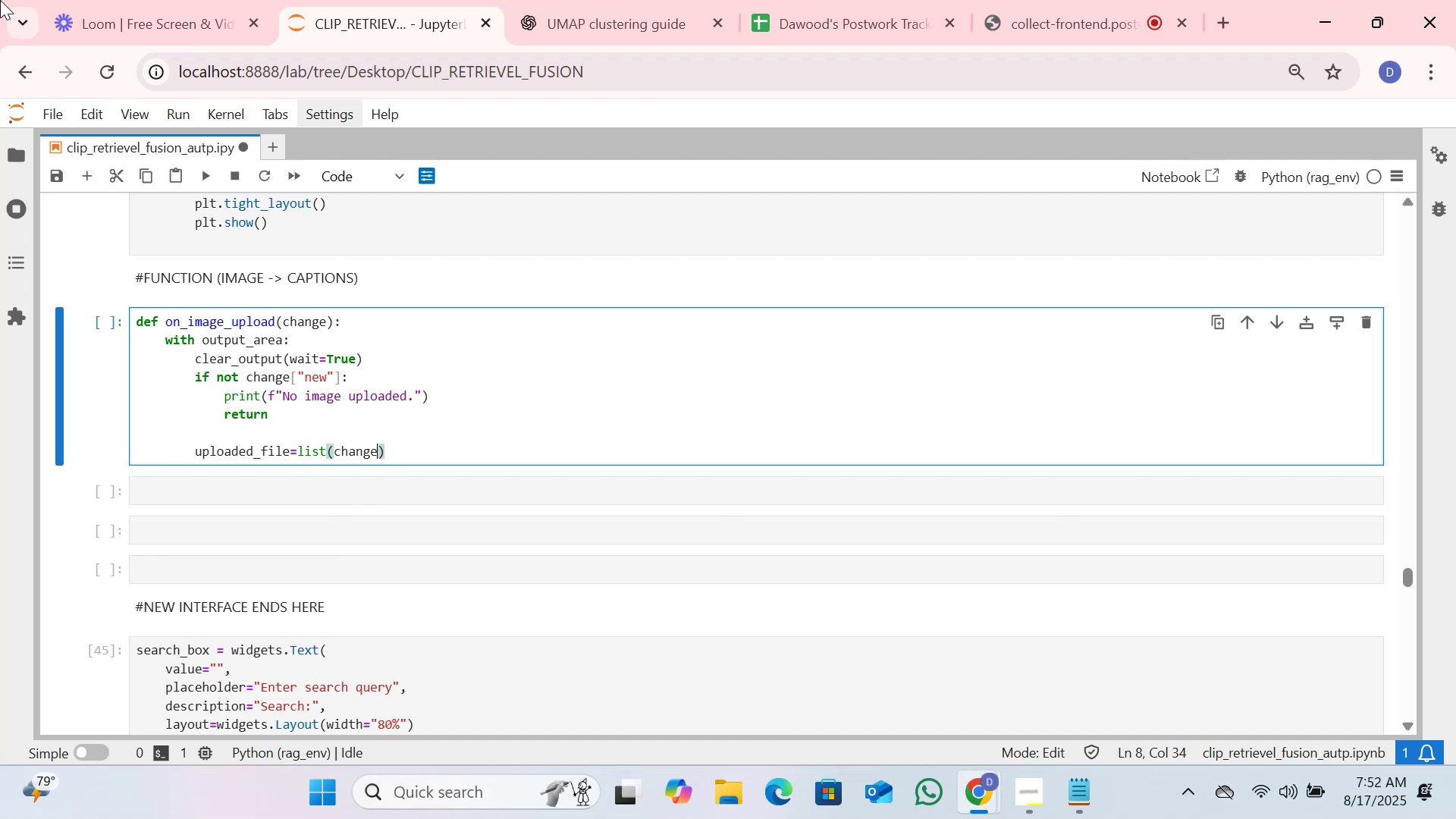 
left_click([1018, 0])
 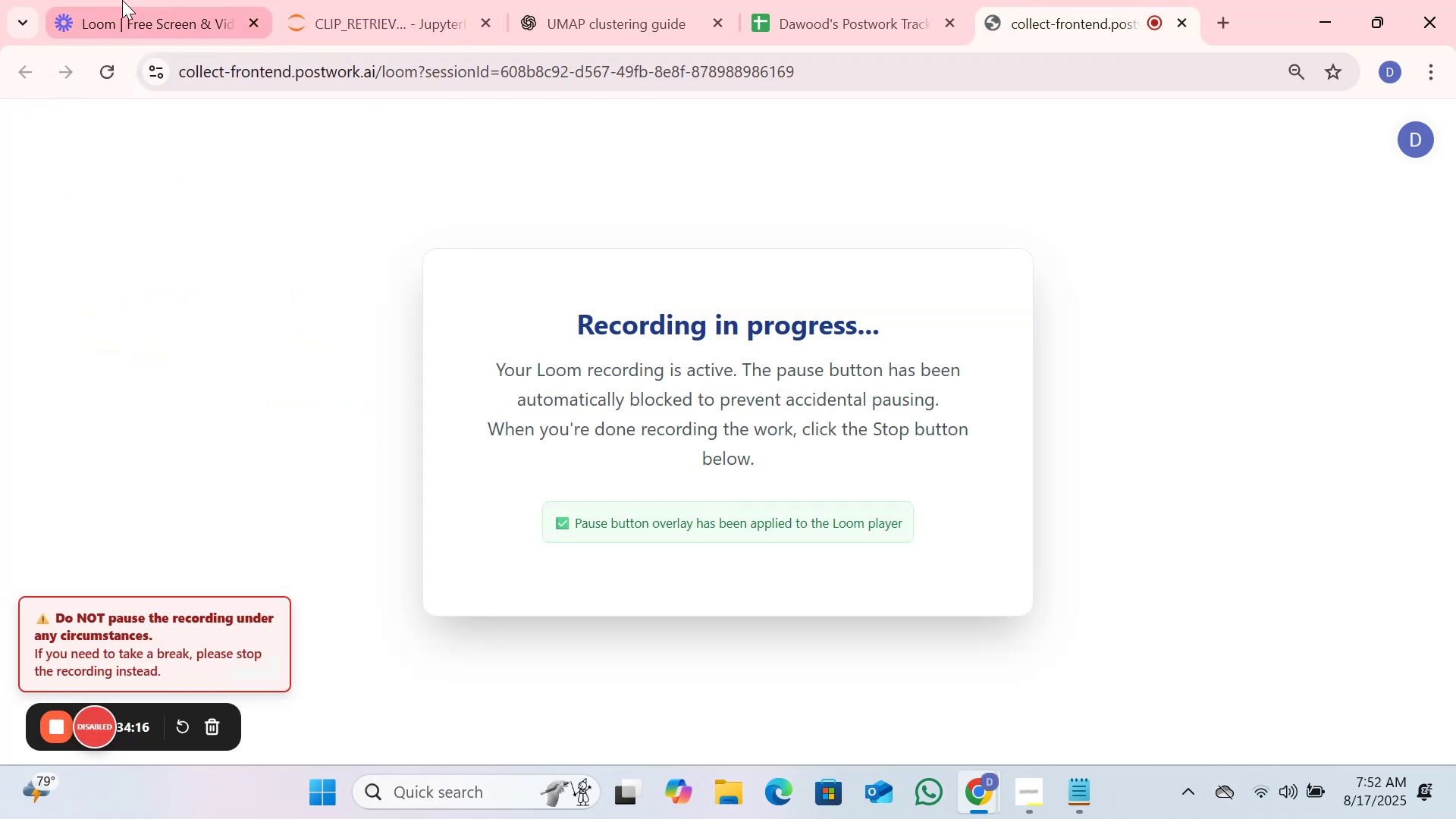 
double_click([337, 0])
 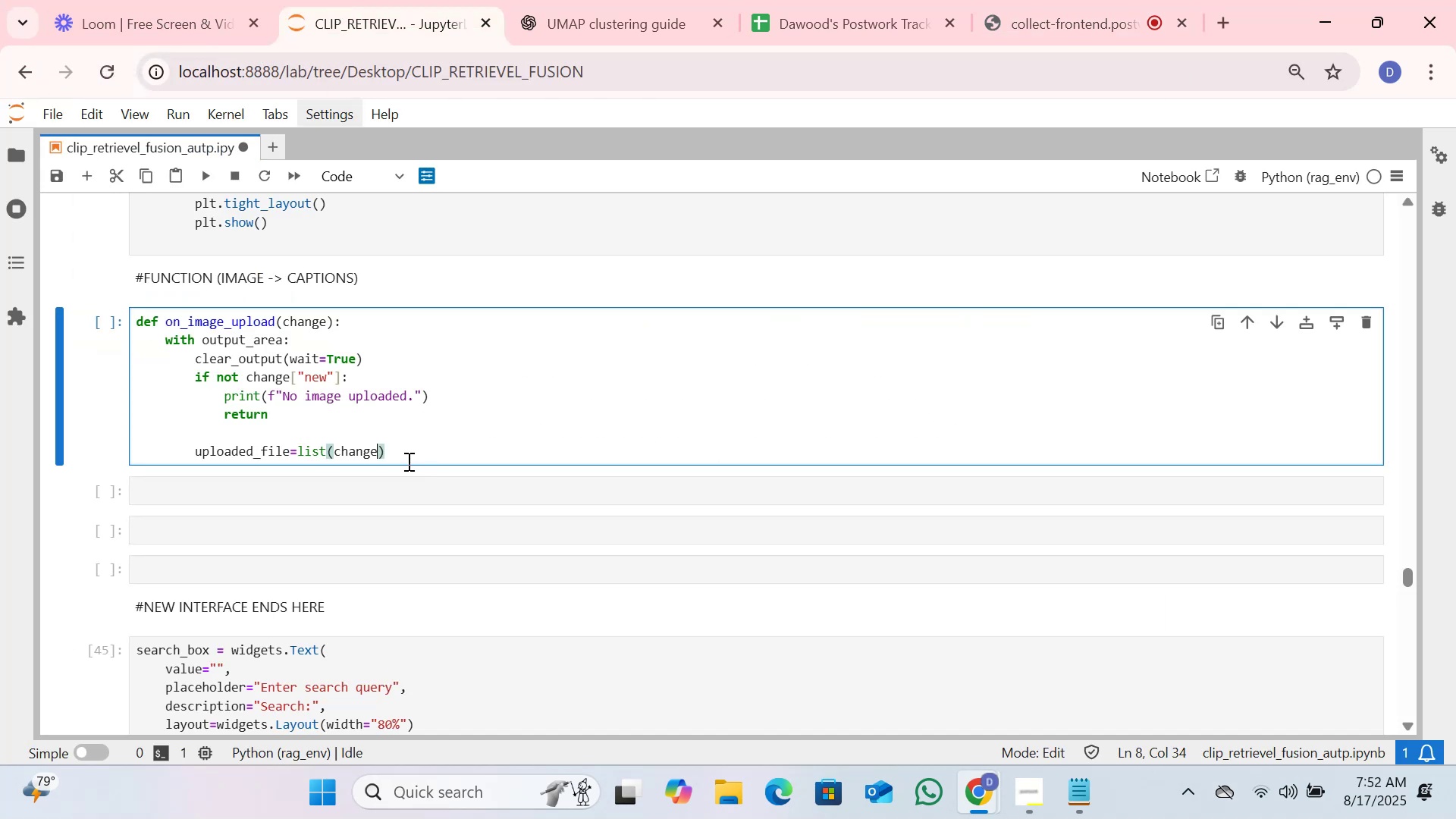 
left_click([433, 435])
 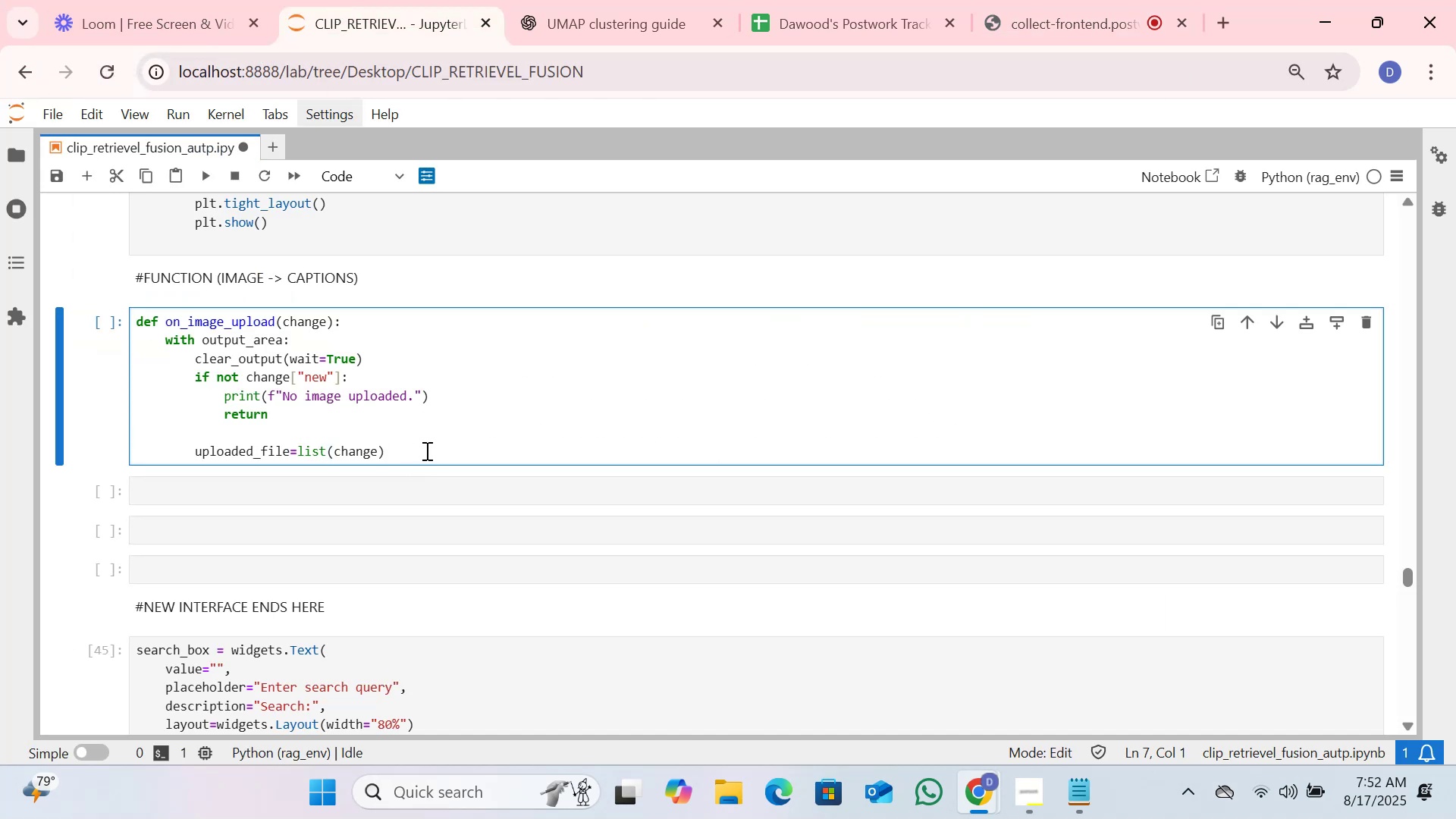 
left_click([429, 456])
 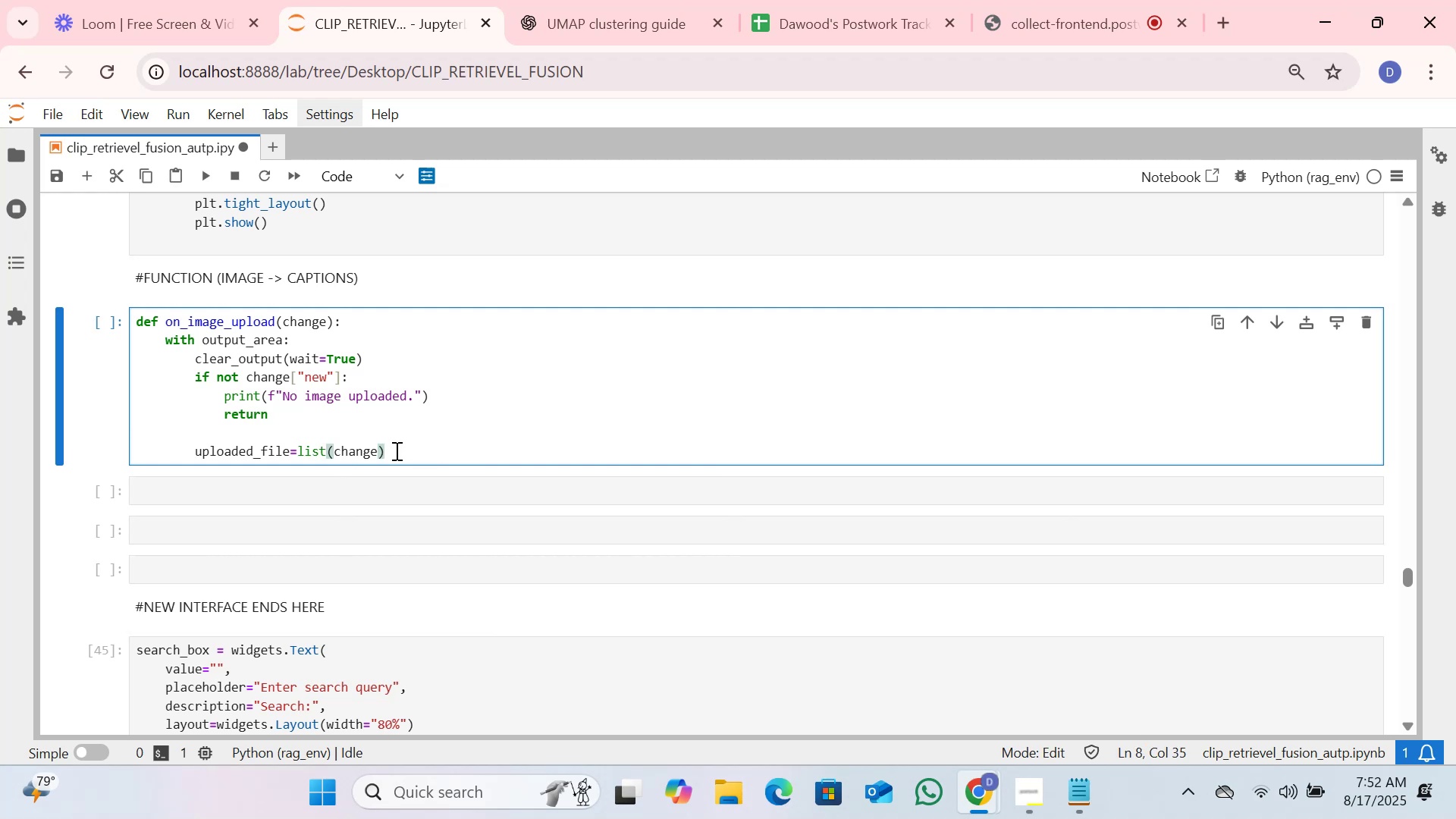 
left_click([377, 454])
 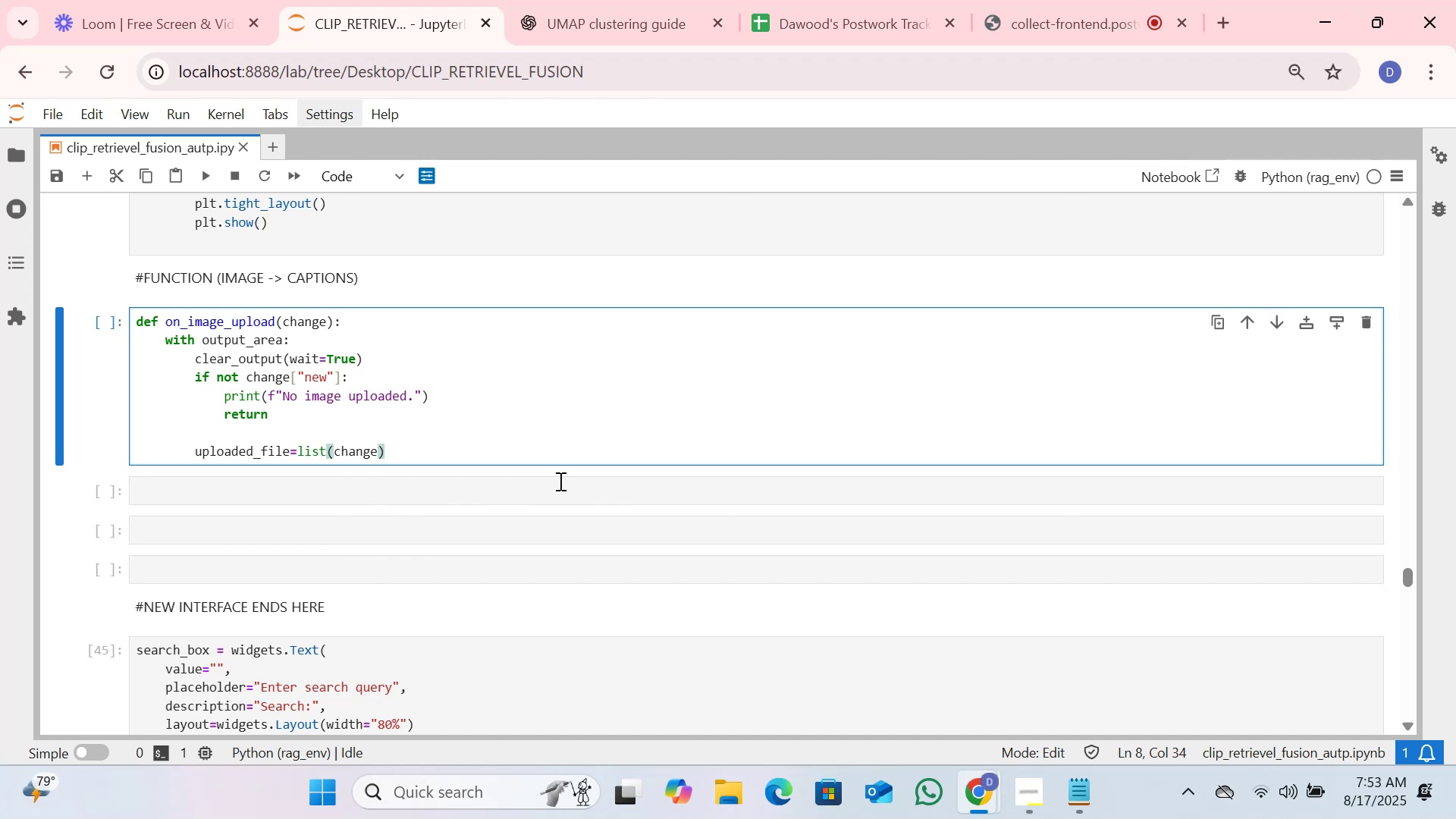 
wait(77.88)
 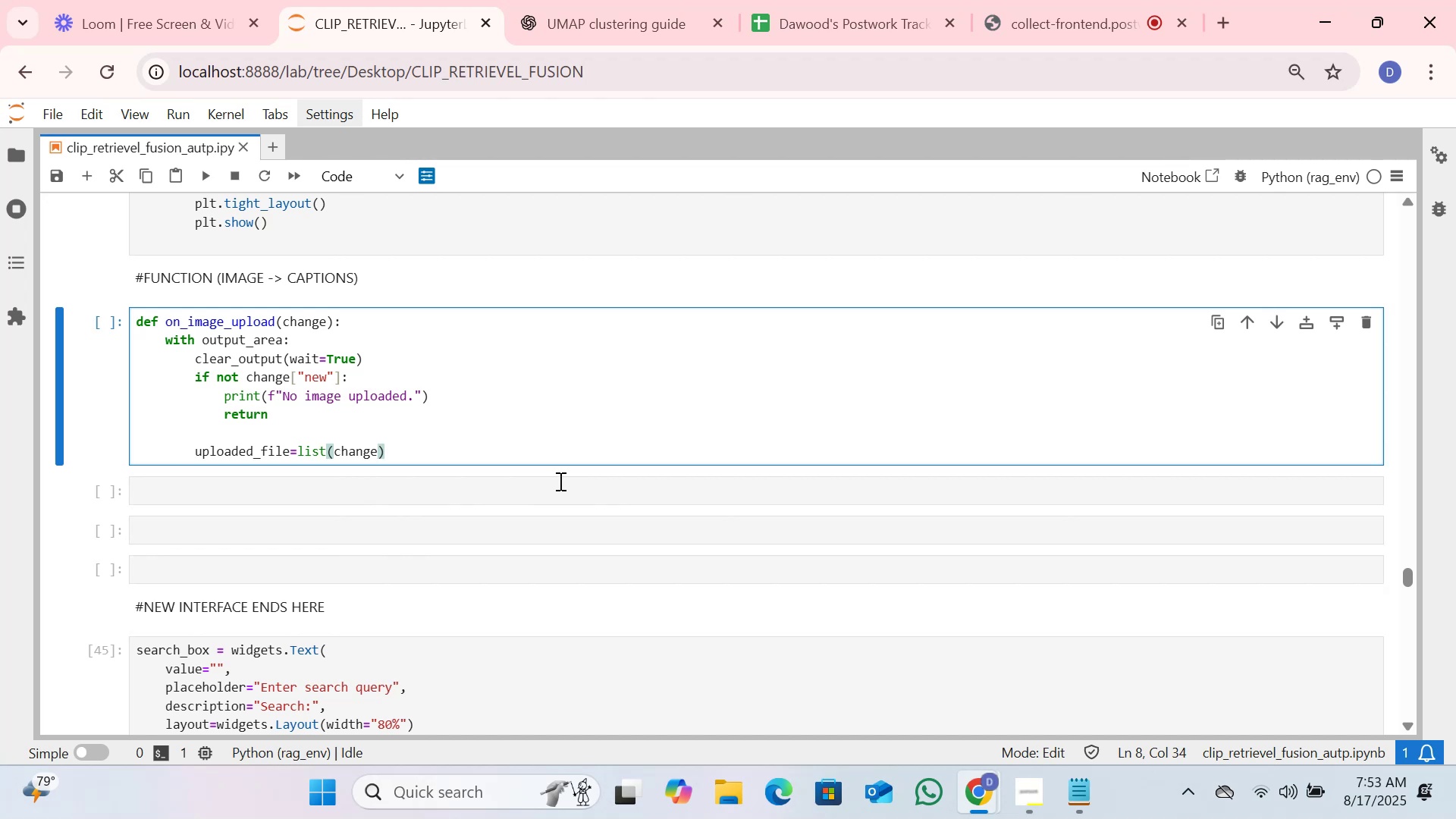 
key(P)
 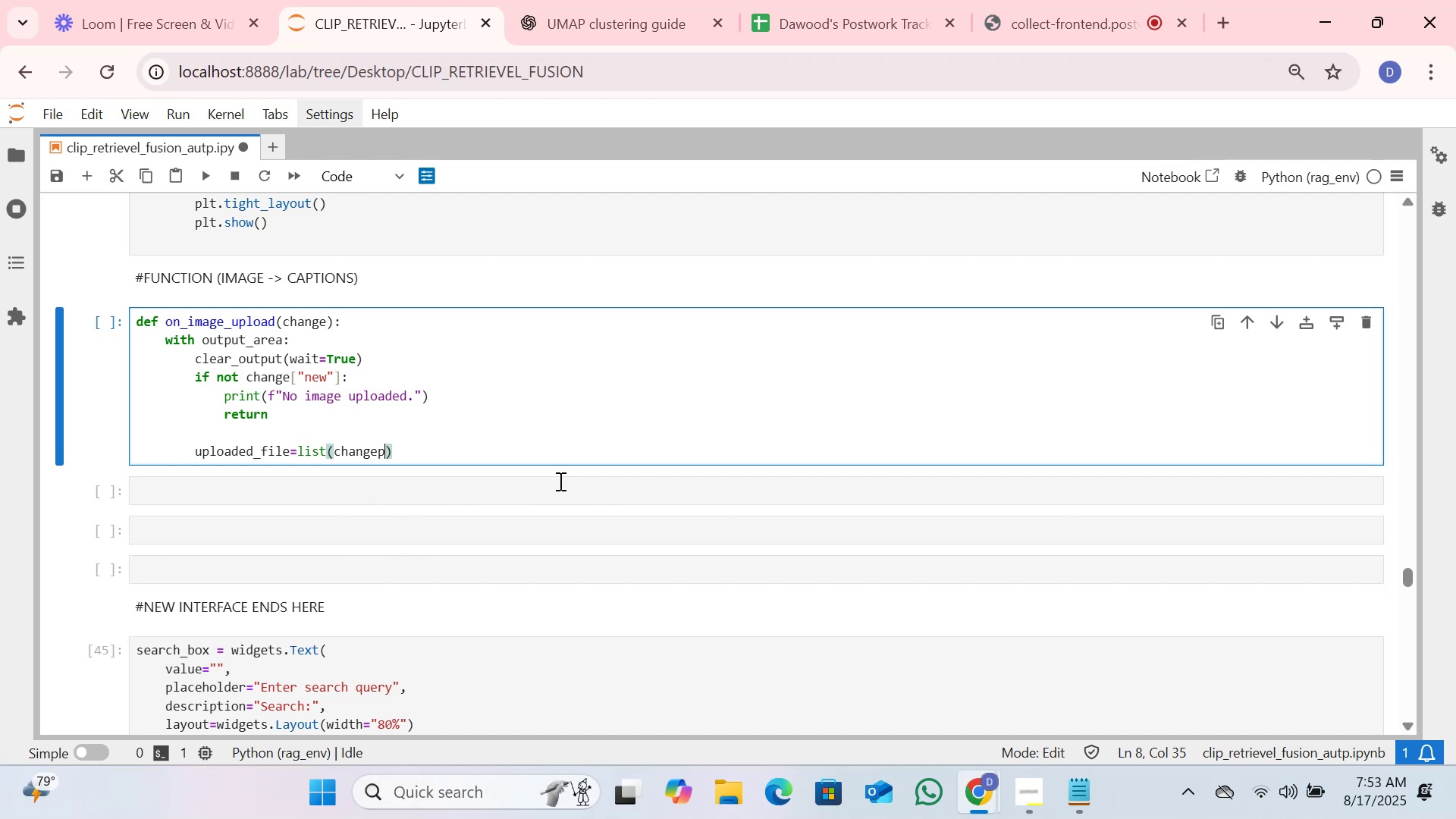 
key(Backspace)
 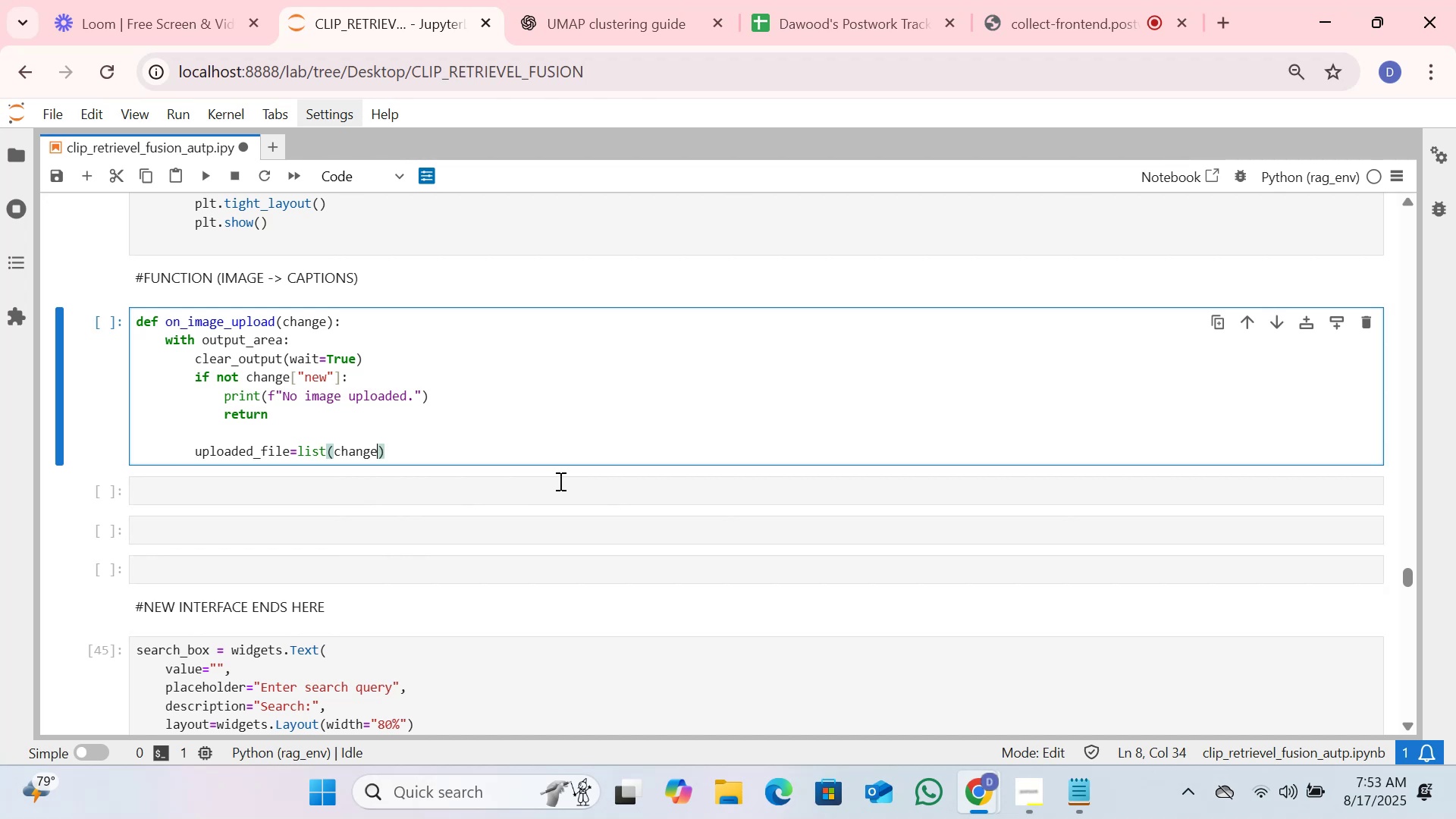 
key(BracketLeft)
 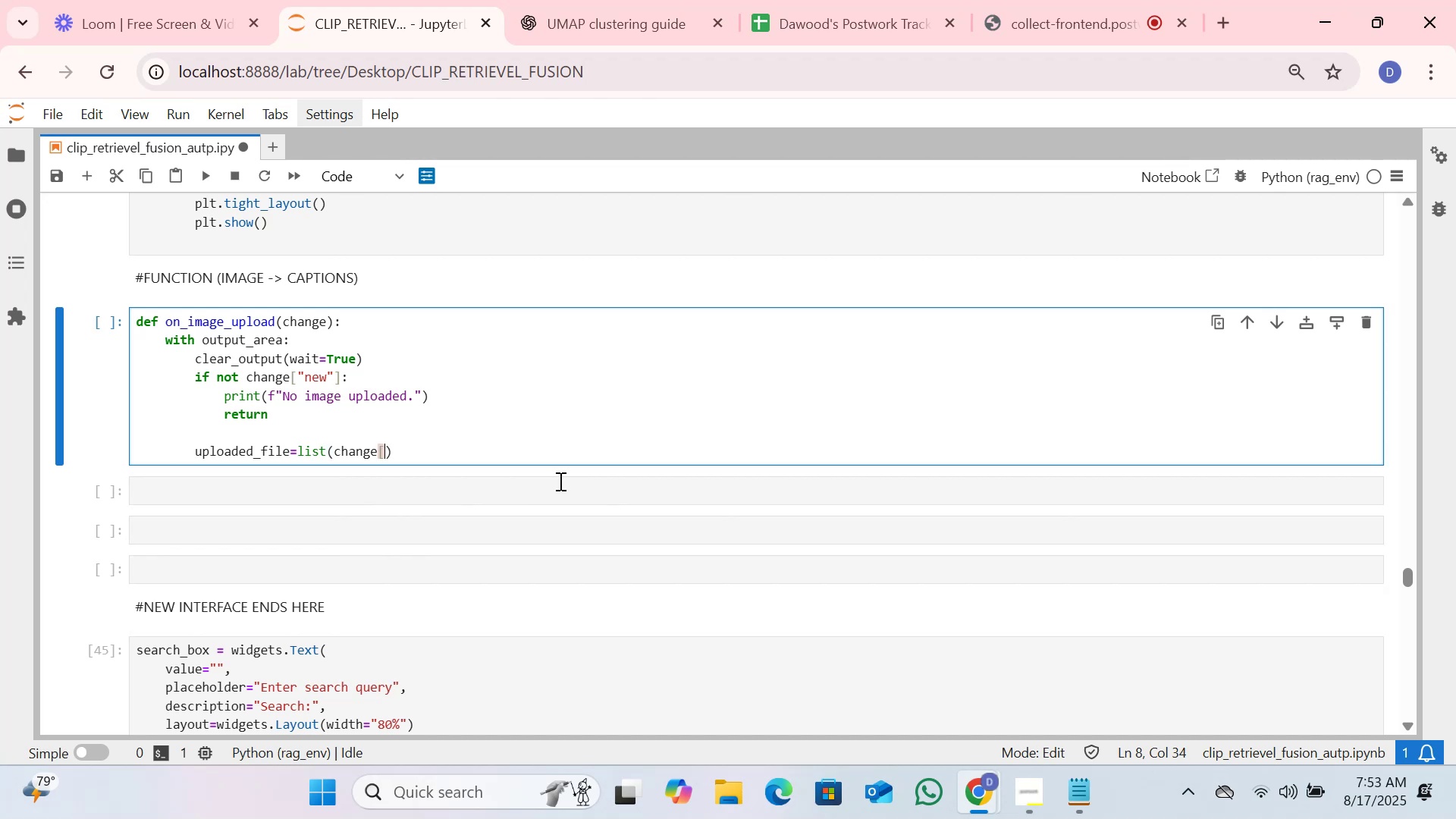 
key(BracketRight)
 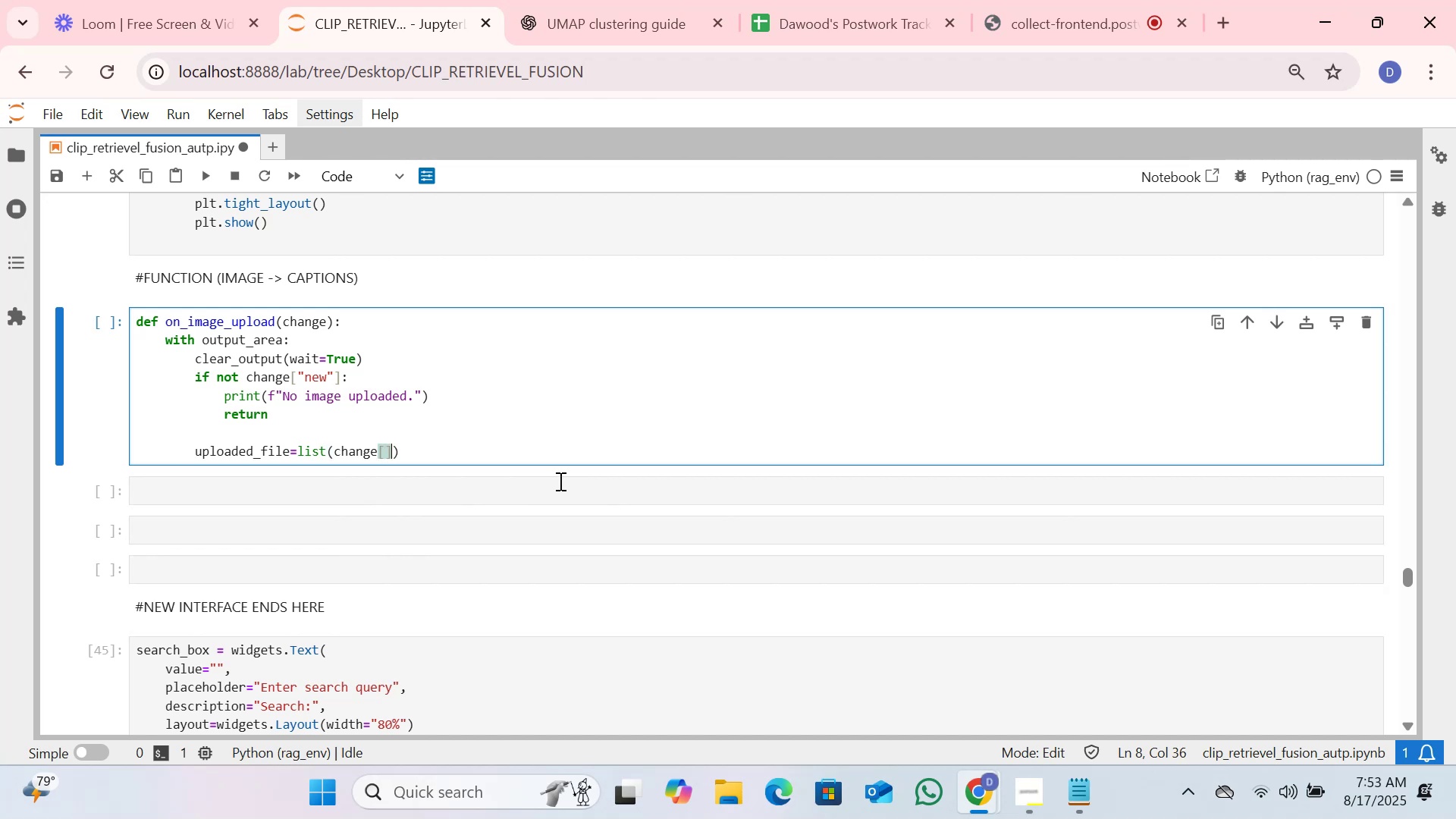 
key(ArrowLeft)
 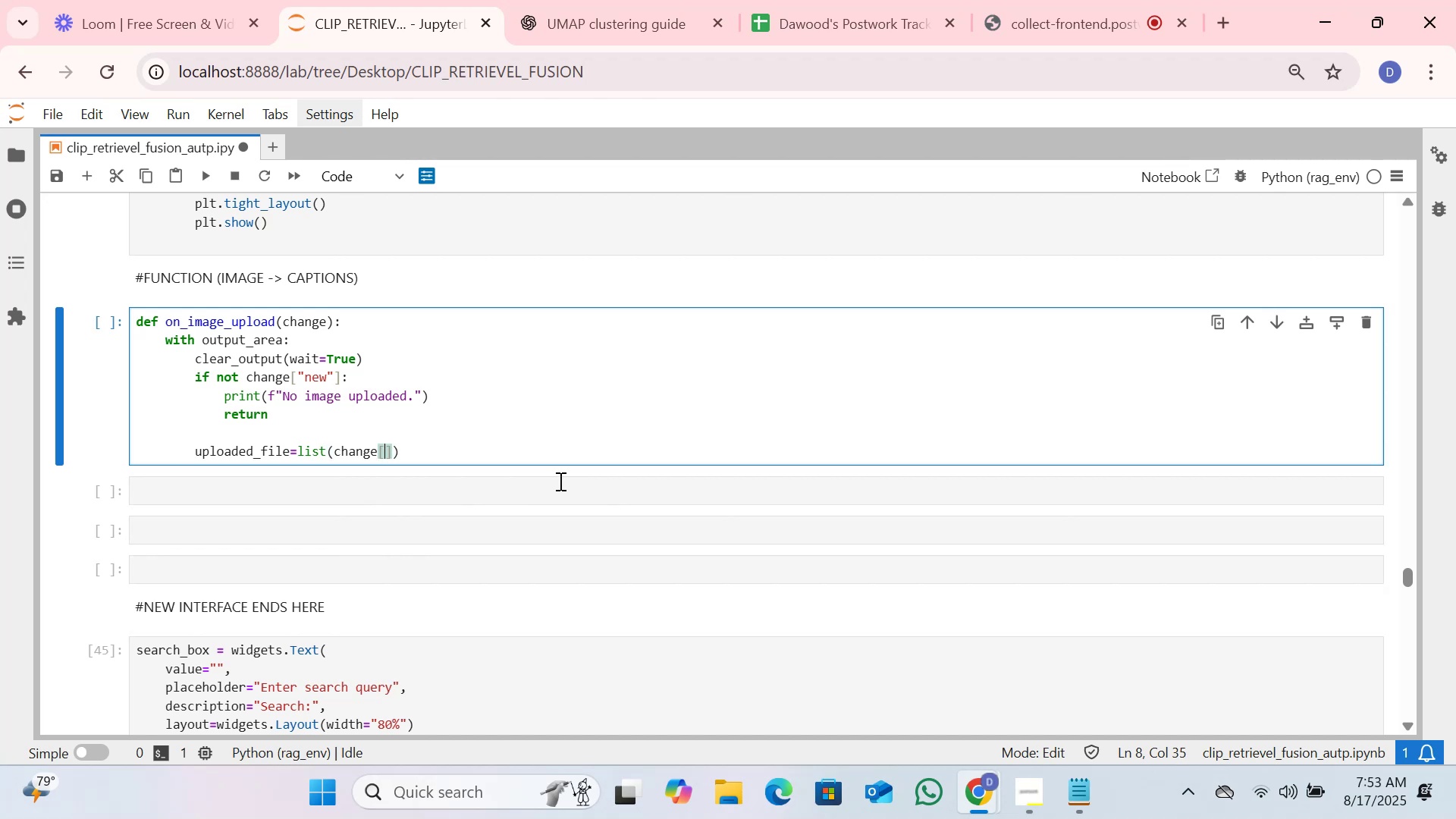 
type("new")
 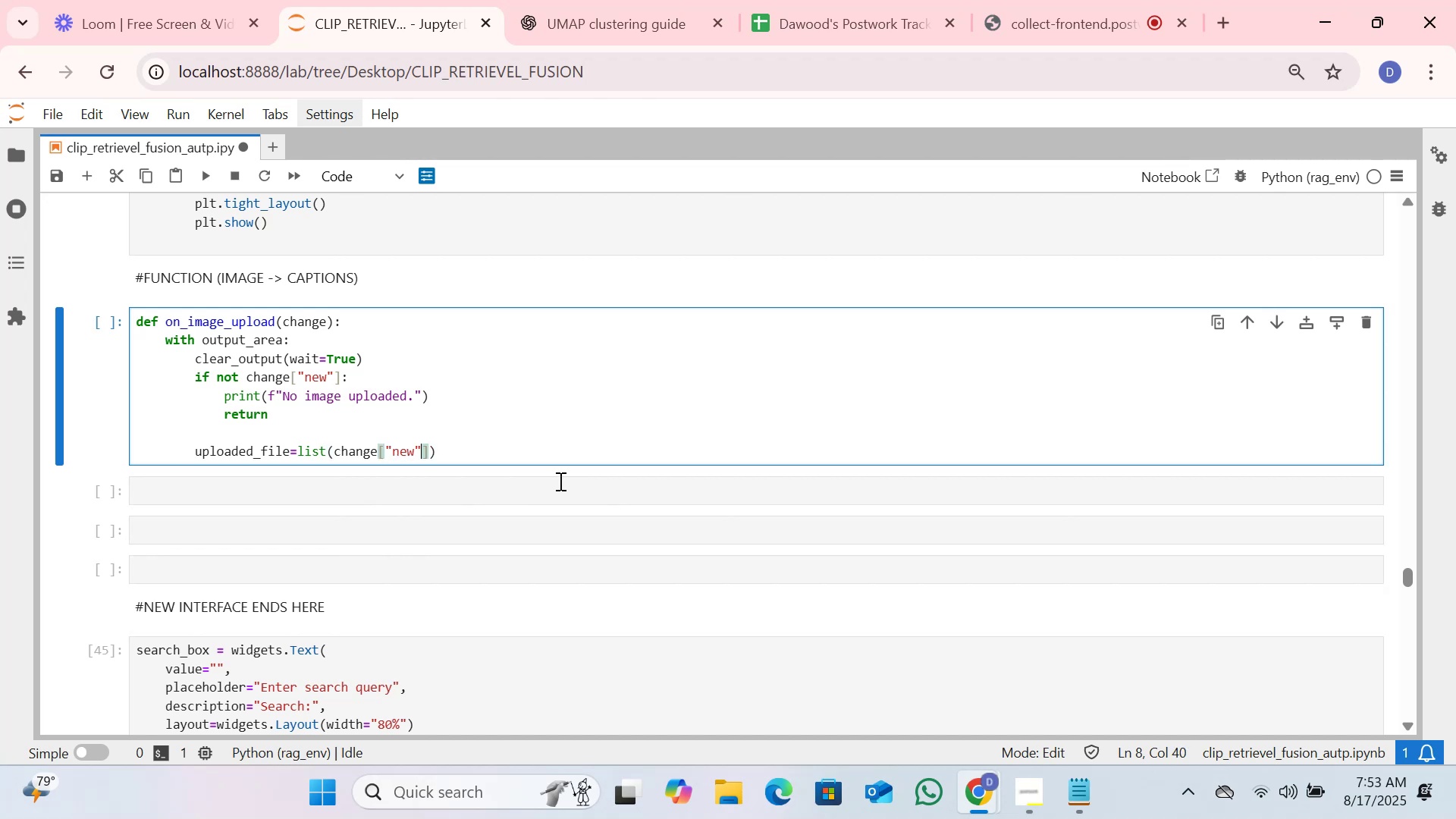 
key(ArrowRight)
 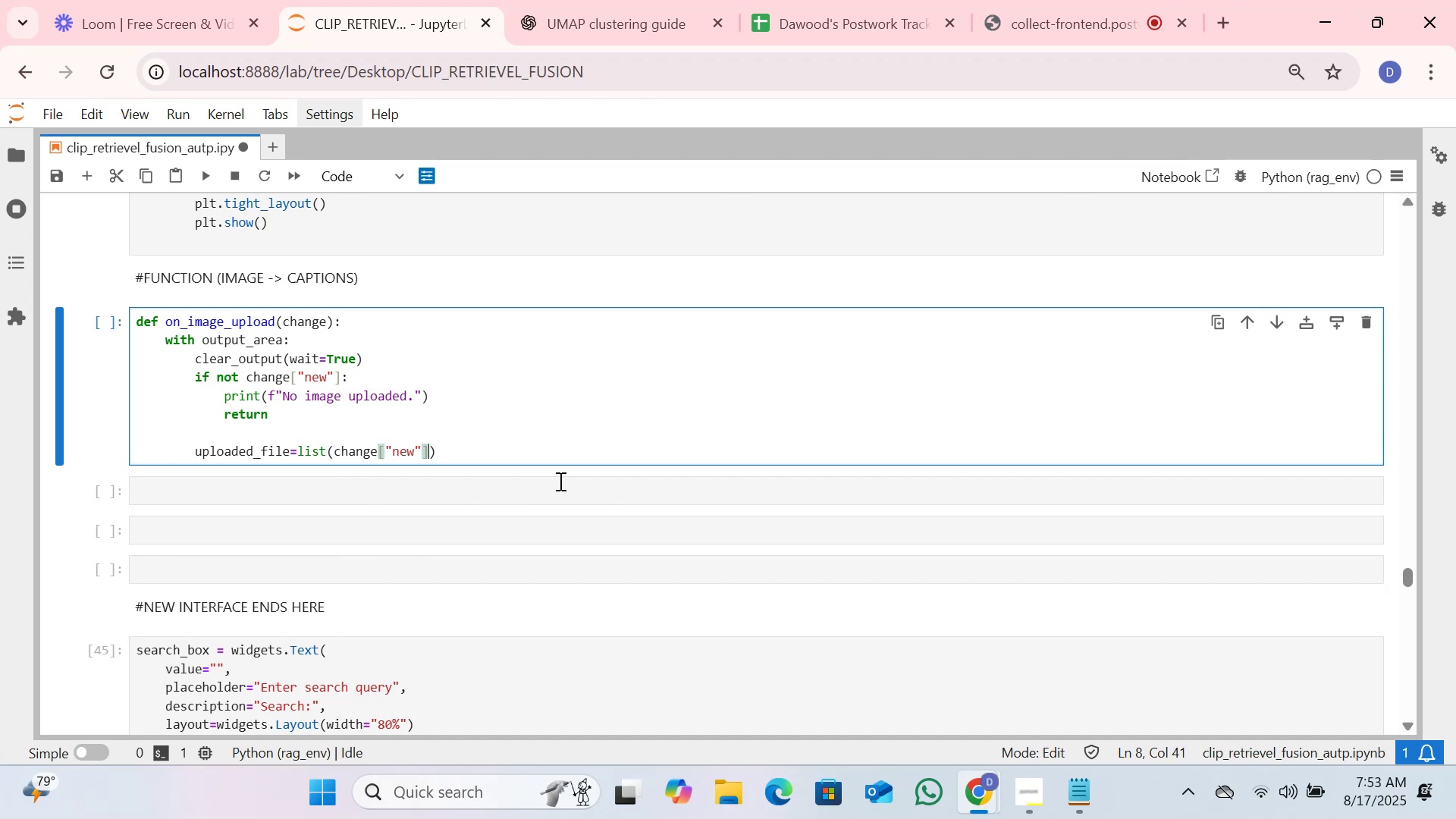 
type(,)
key(Backspace)
type(.values())=)
key(Backspace)
key(Backspace)
 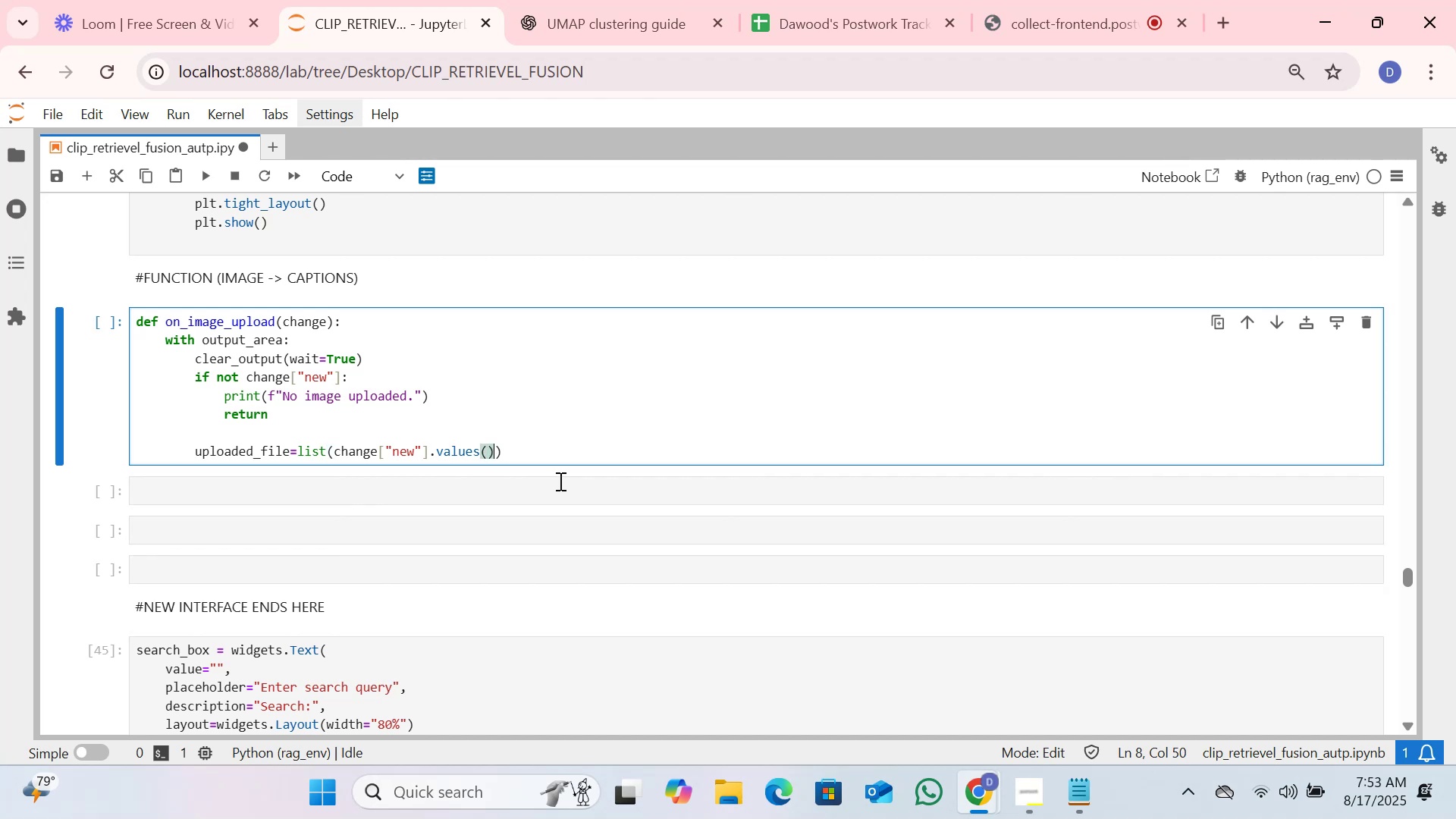 
hold_key(key=ArrowRight, duration=0.4)
 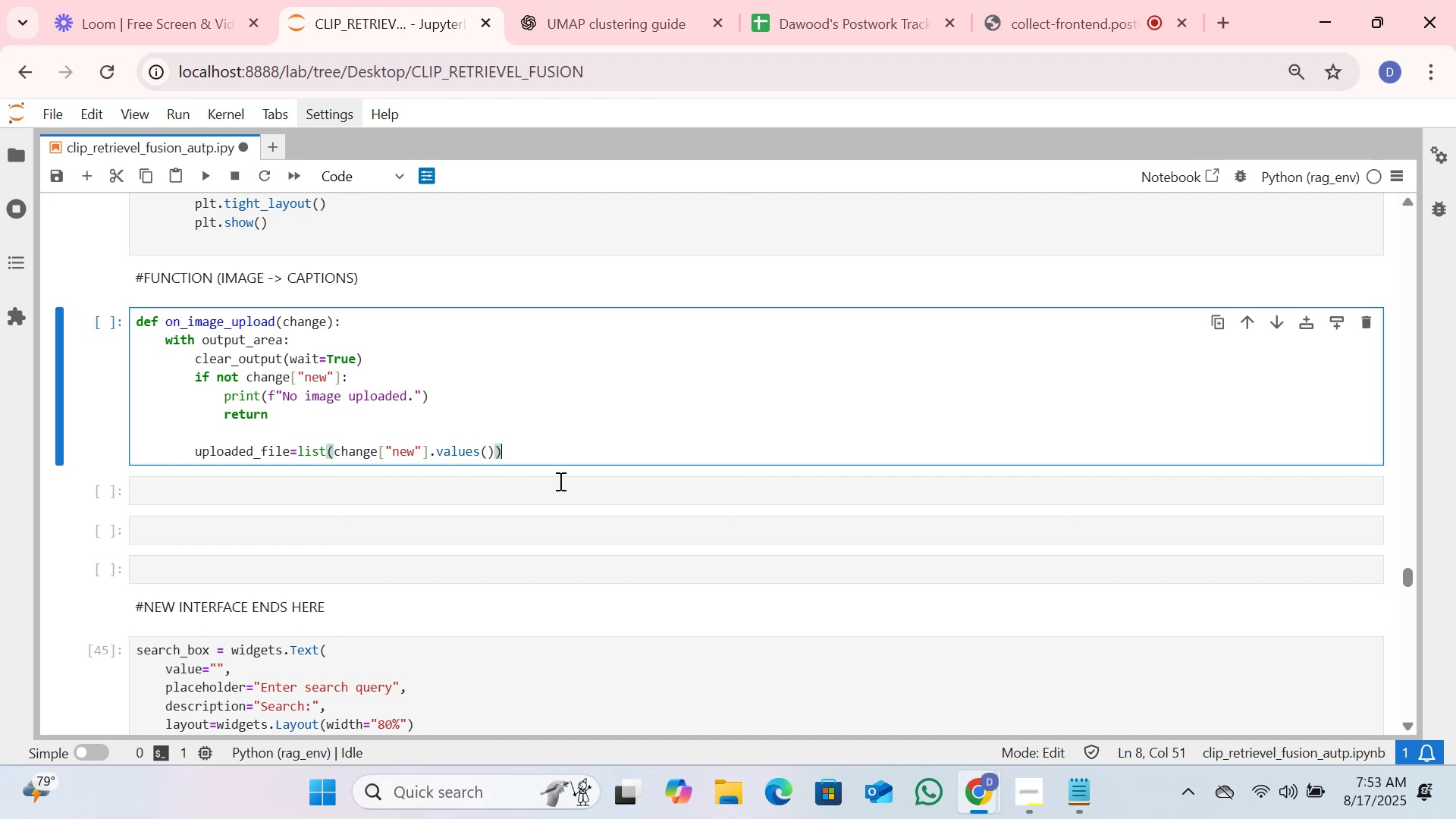 
key(BracketLeft)
 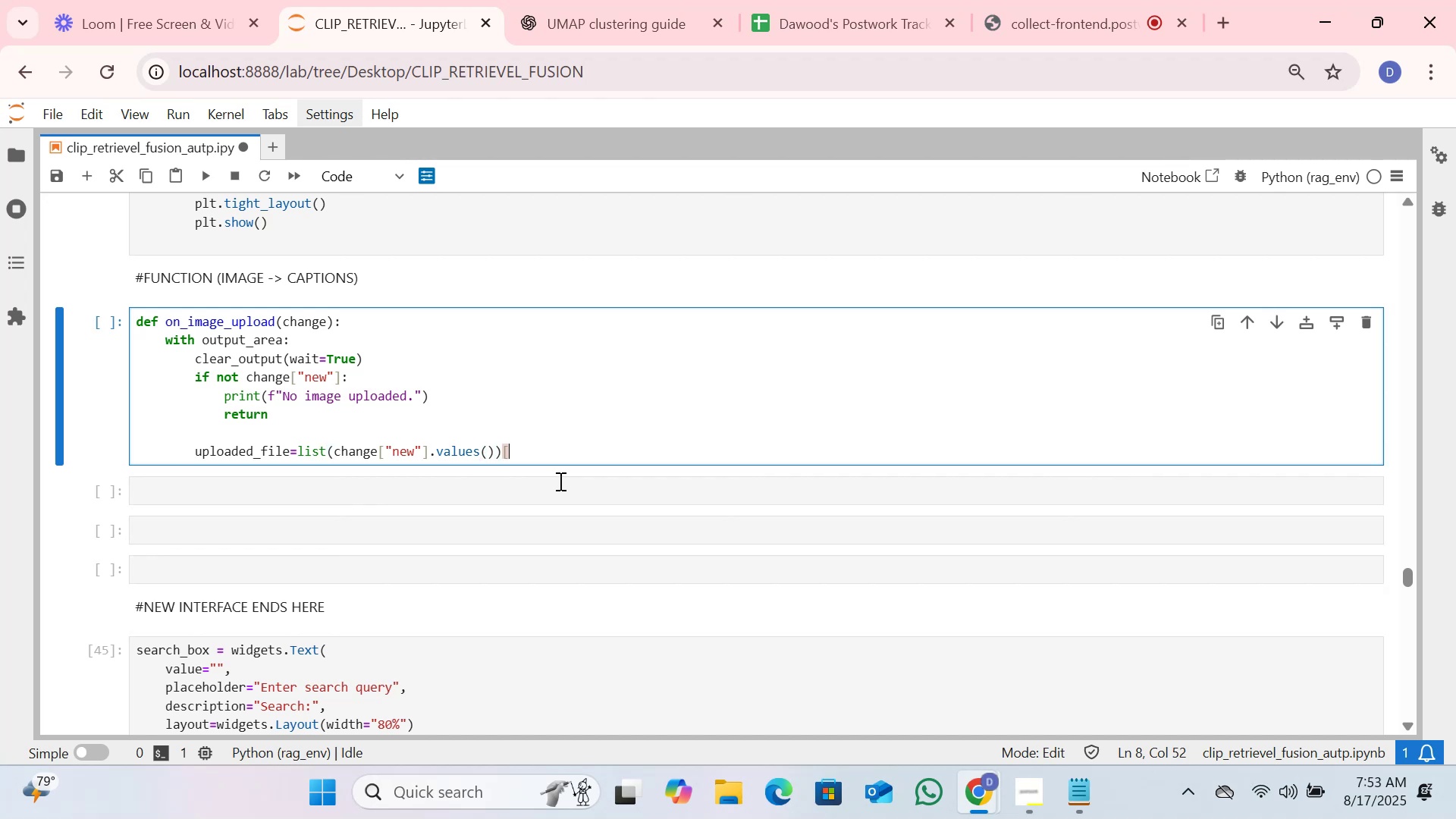 
key(0)
 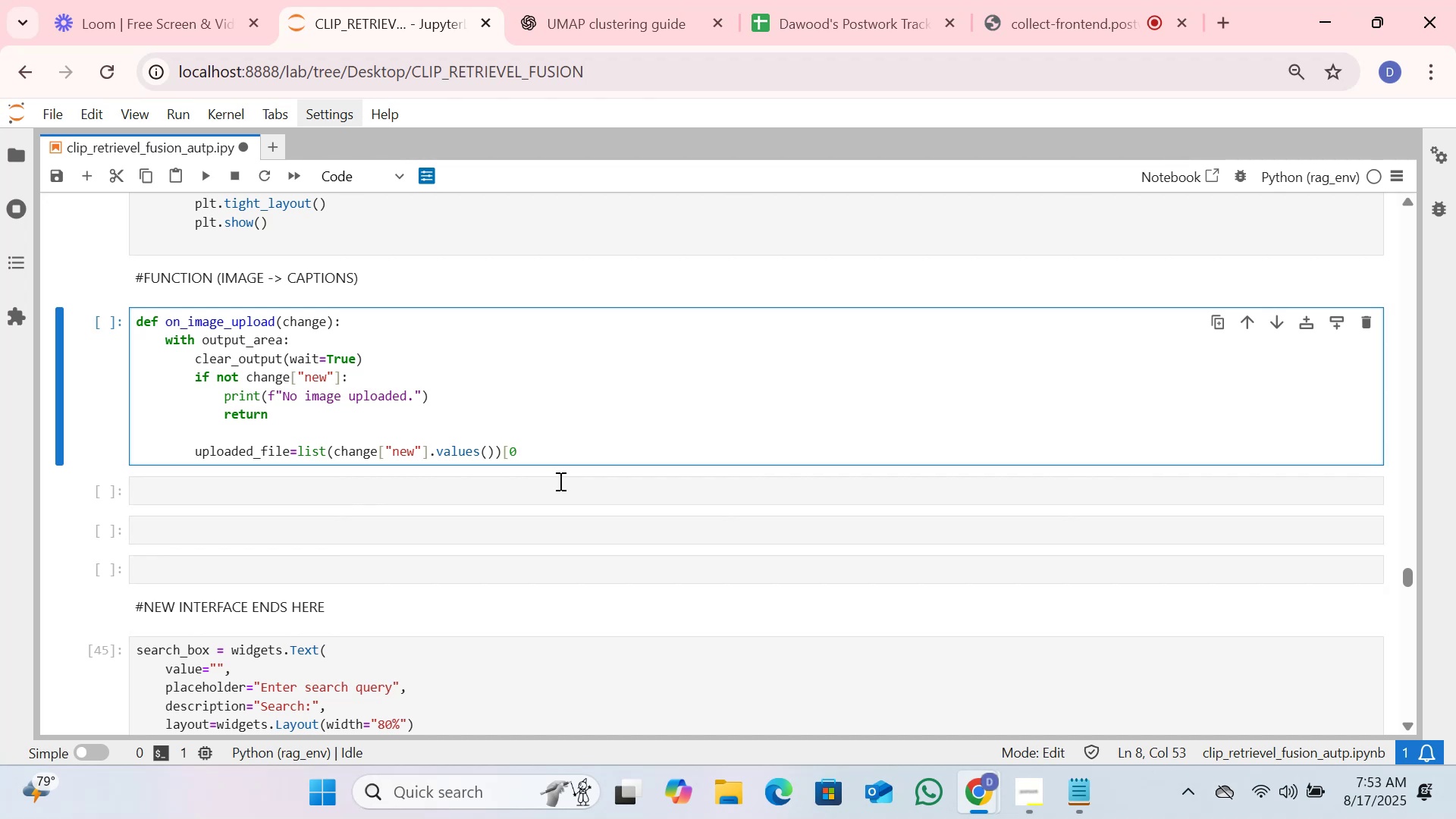 
key(BracketRight)
 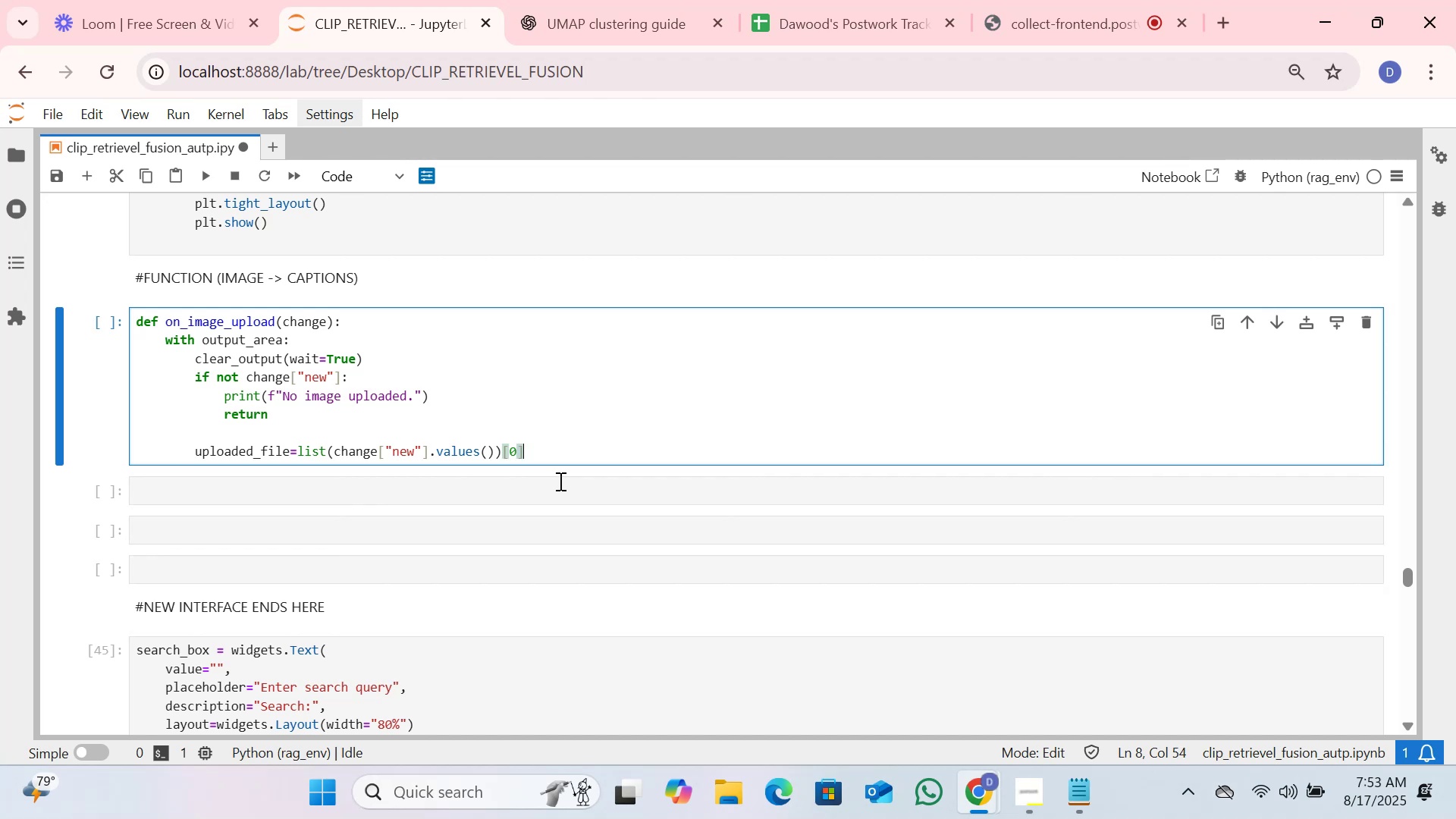 
key(Enter)
 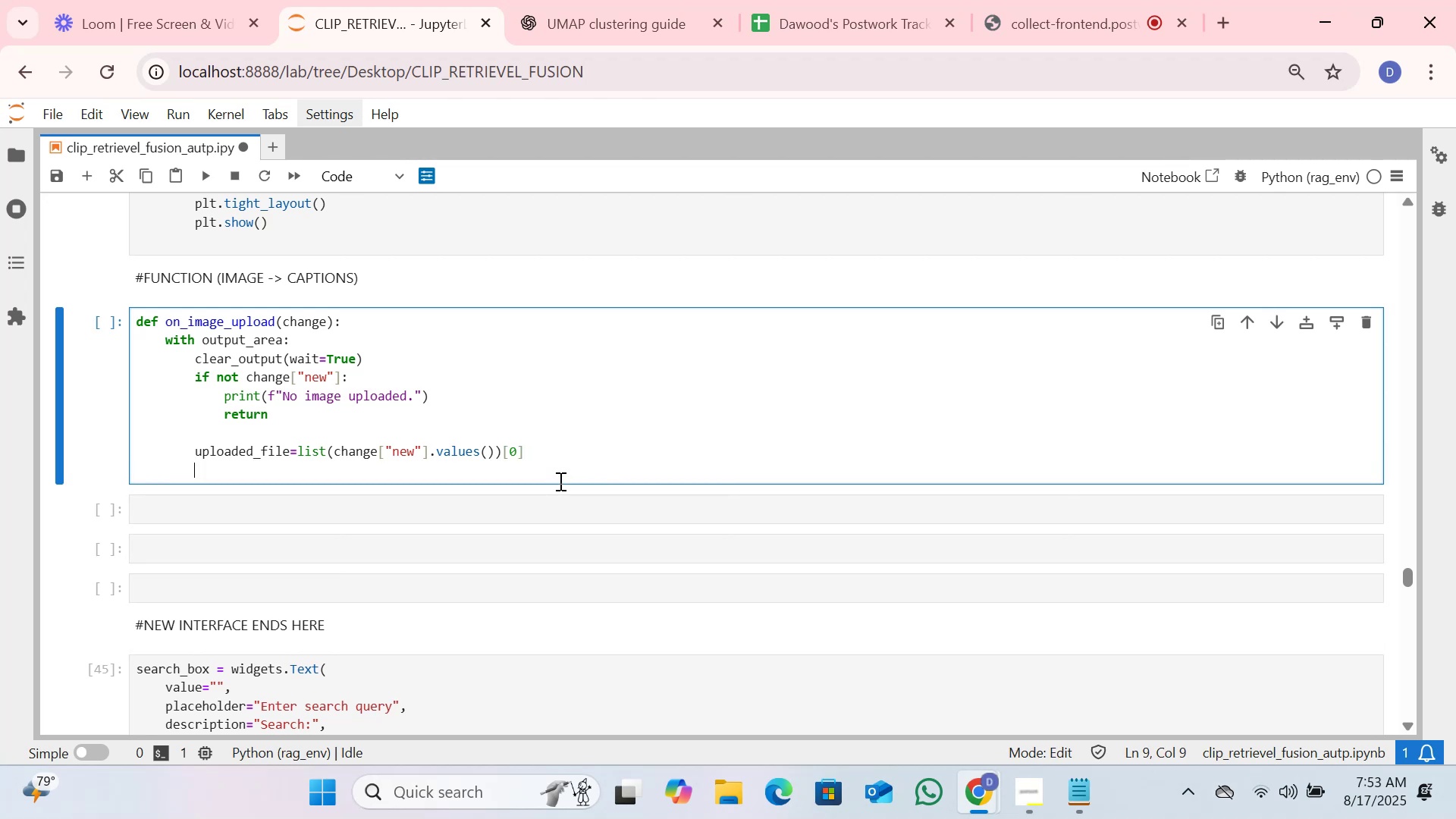 
type(image=Image.)
key(Tab)
type(op)
 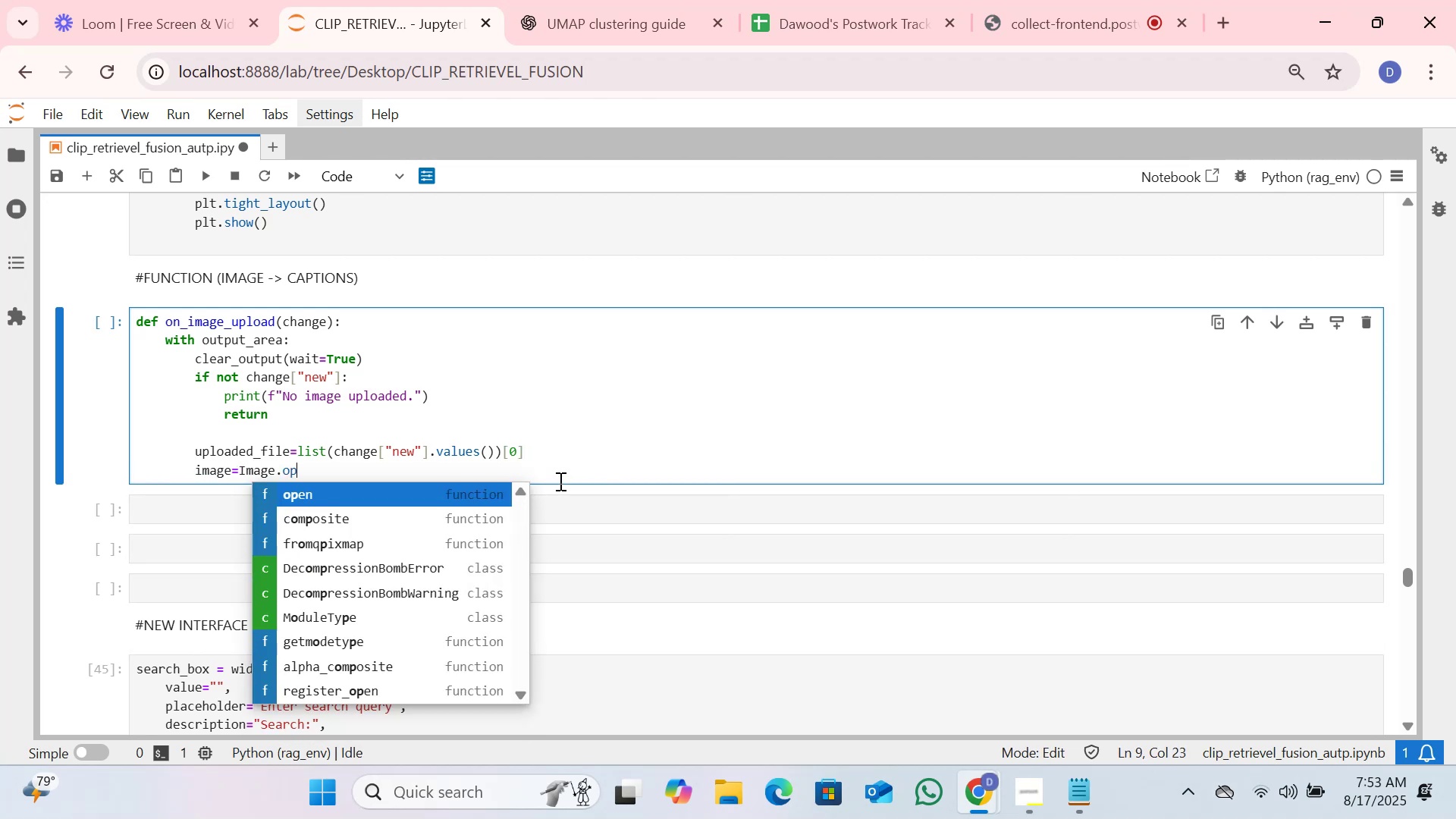 
key(Enter)
 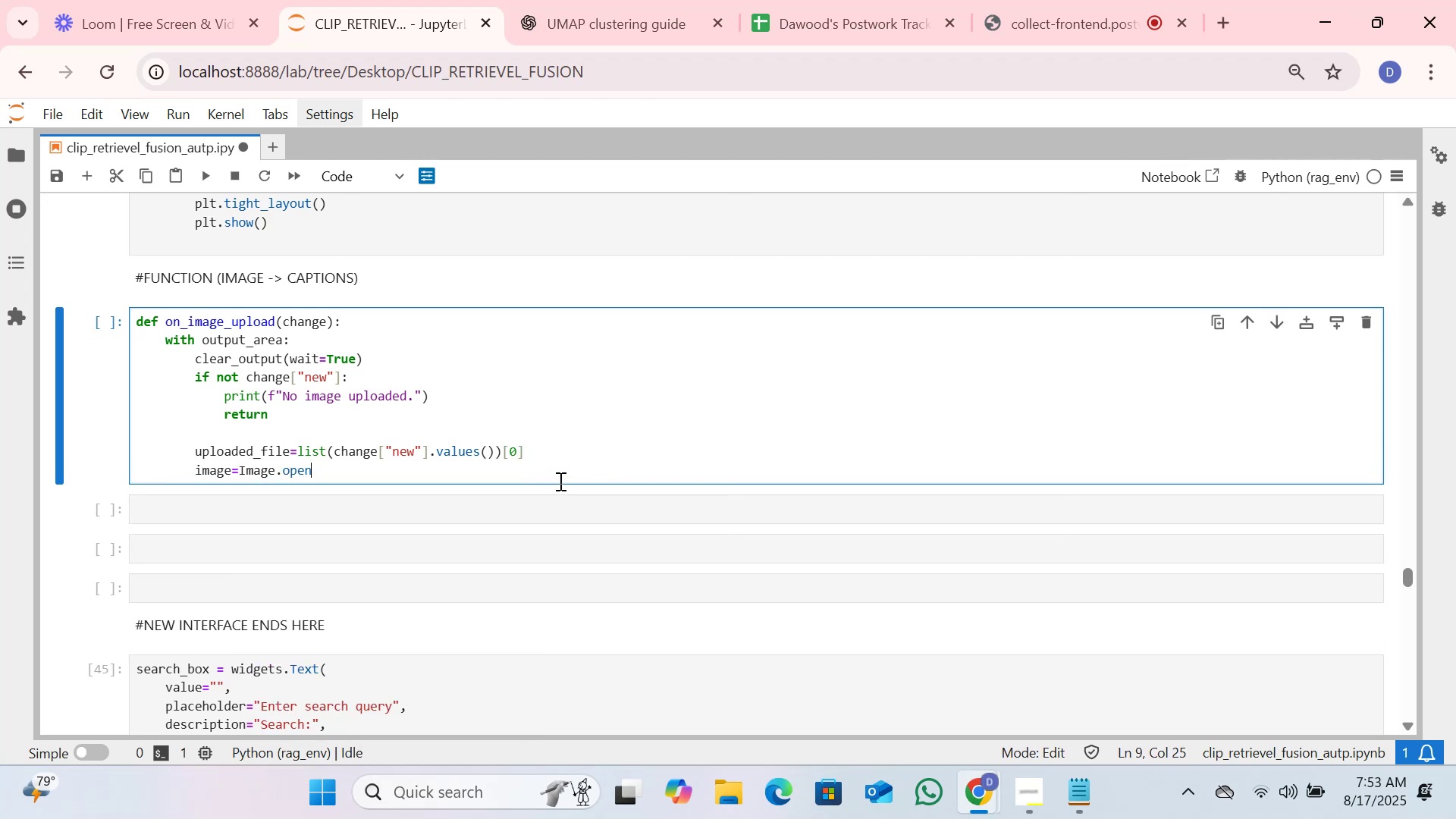 
type())
key(Backspace)
type(())
 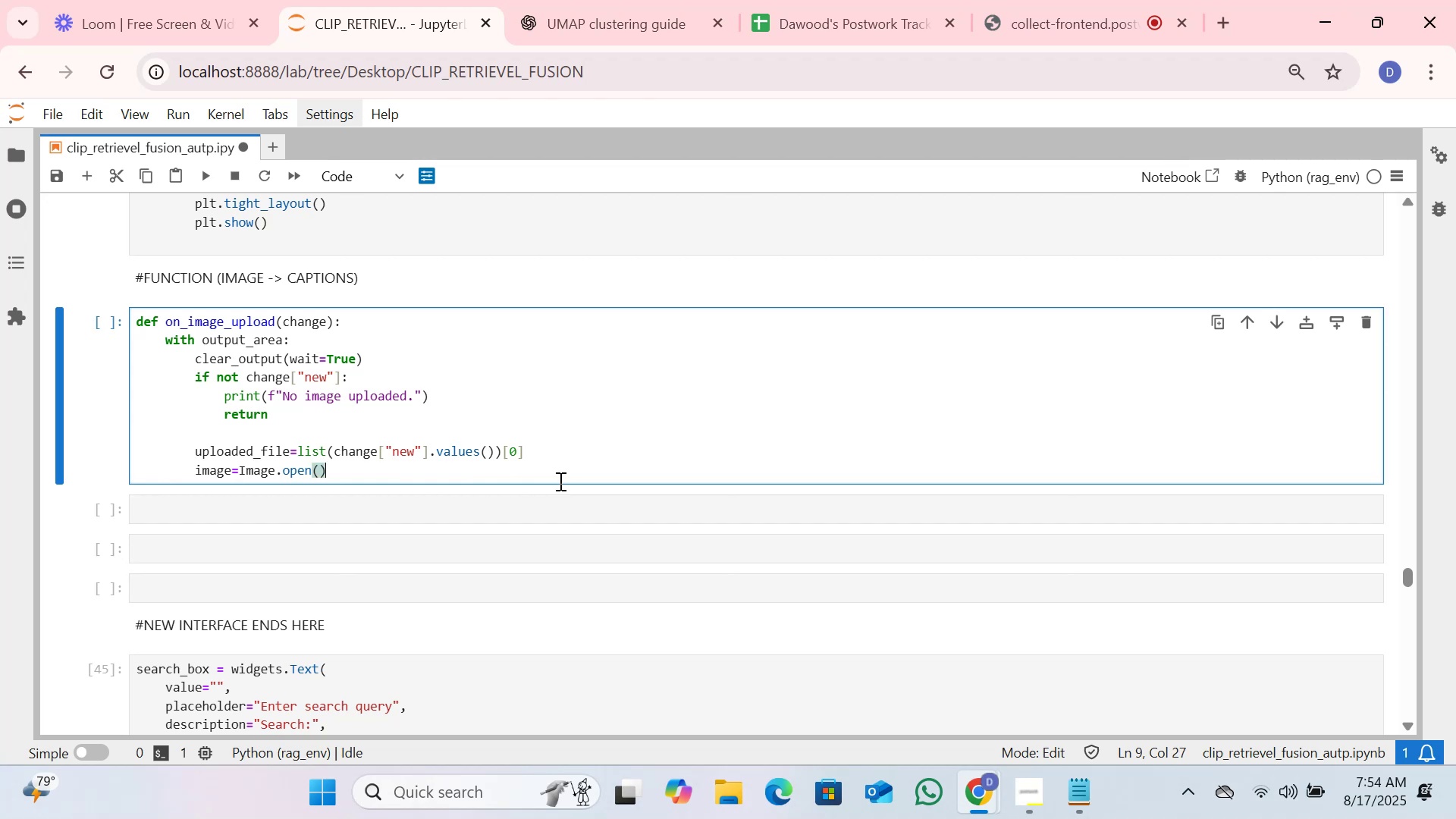 
 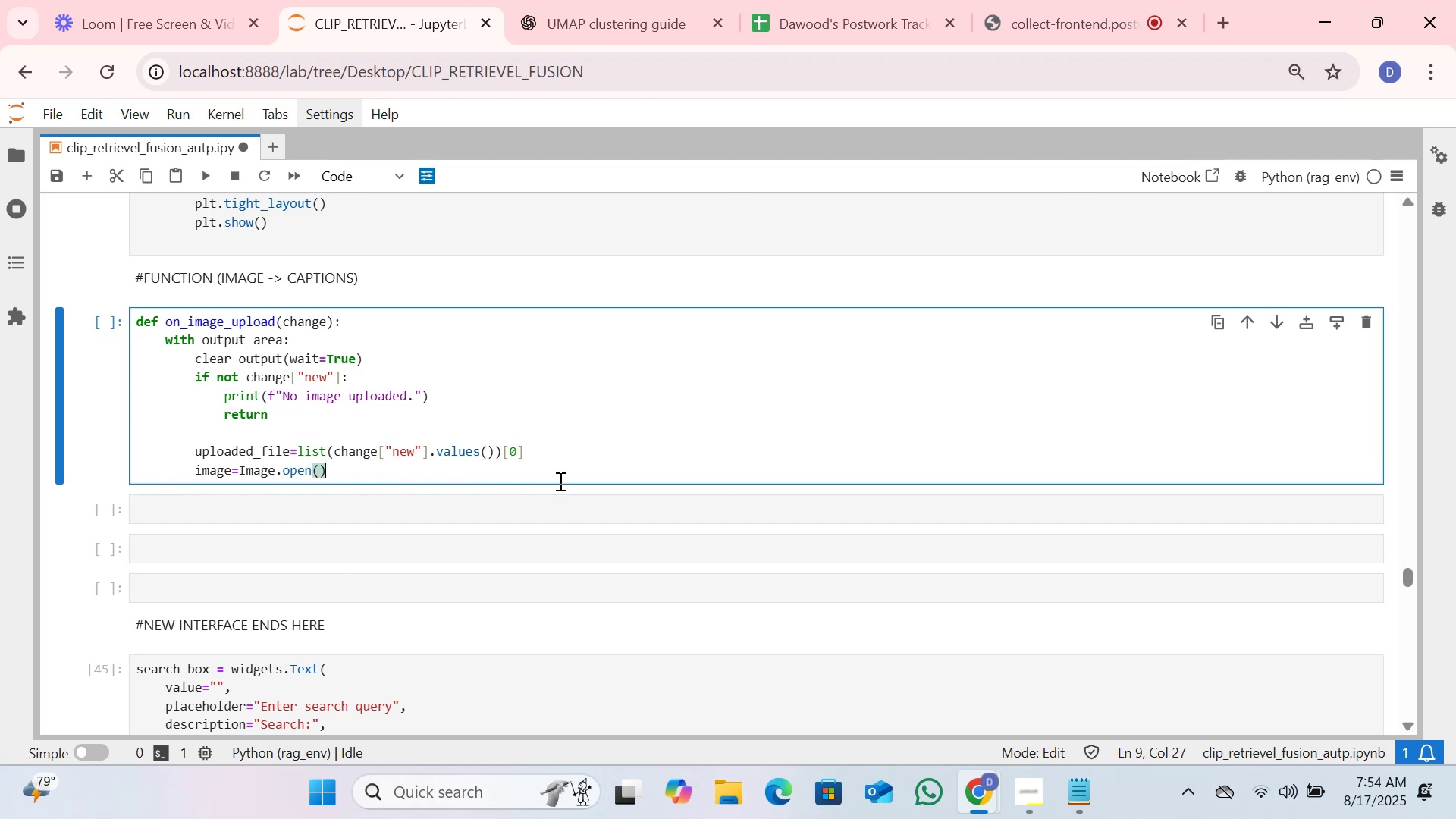 
key(ArrowLeft)
 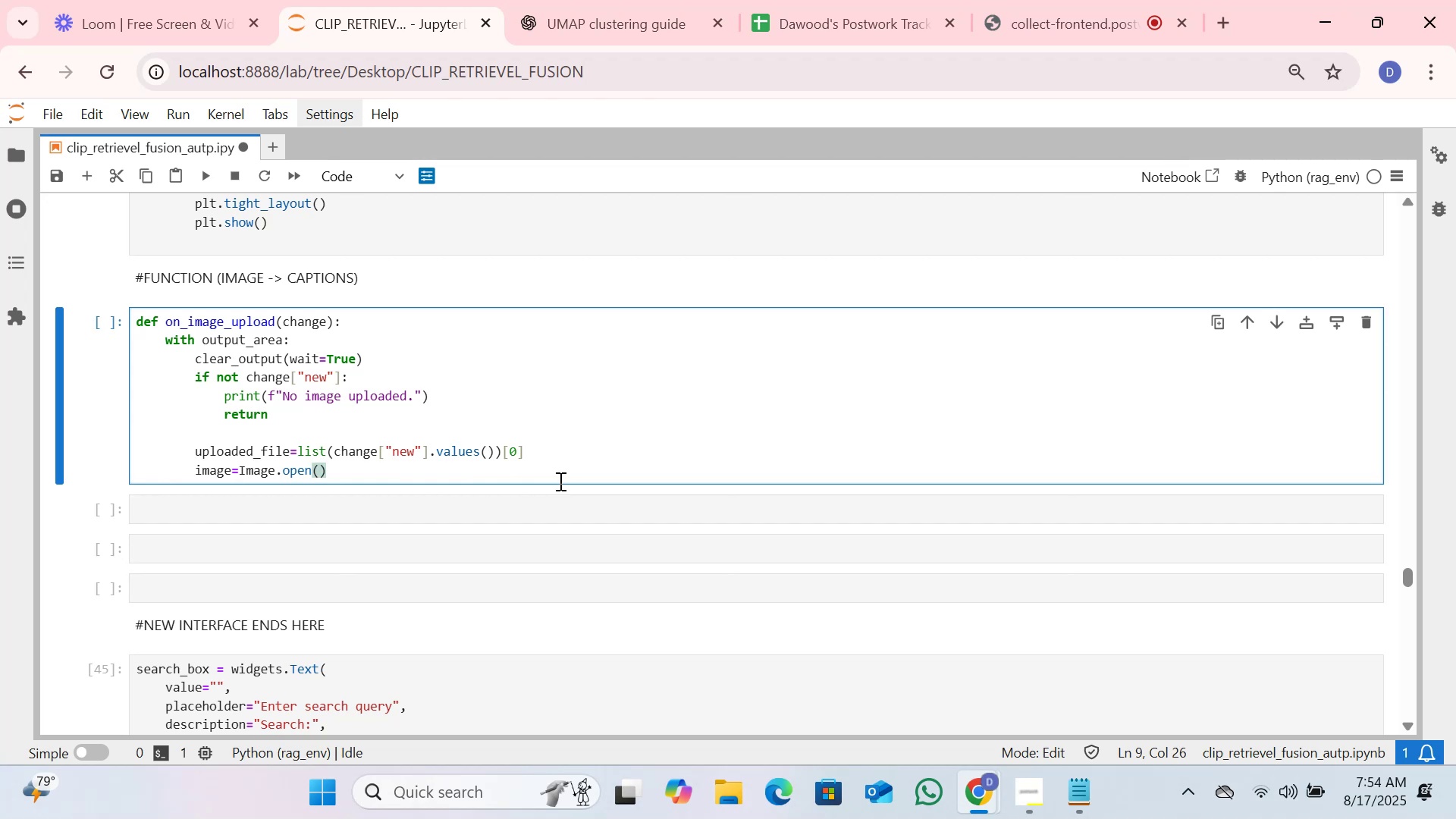 
key(Shift+ShiftLeft)
 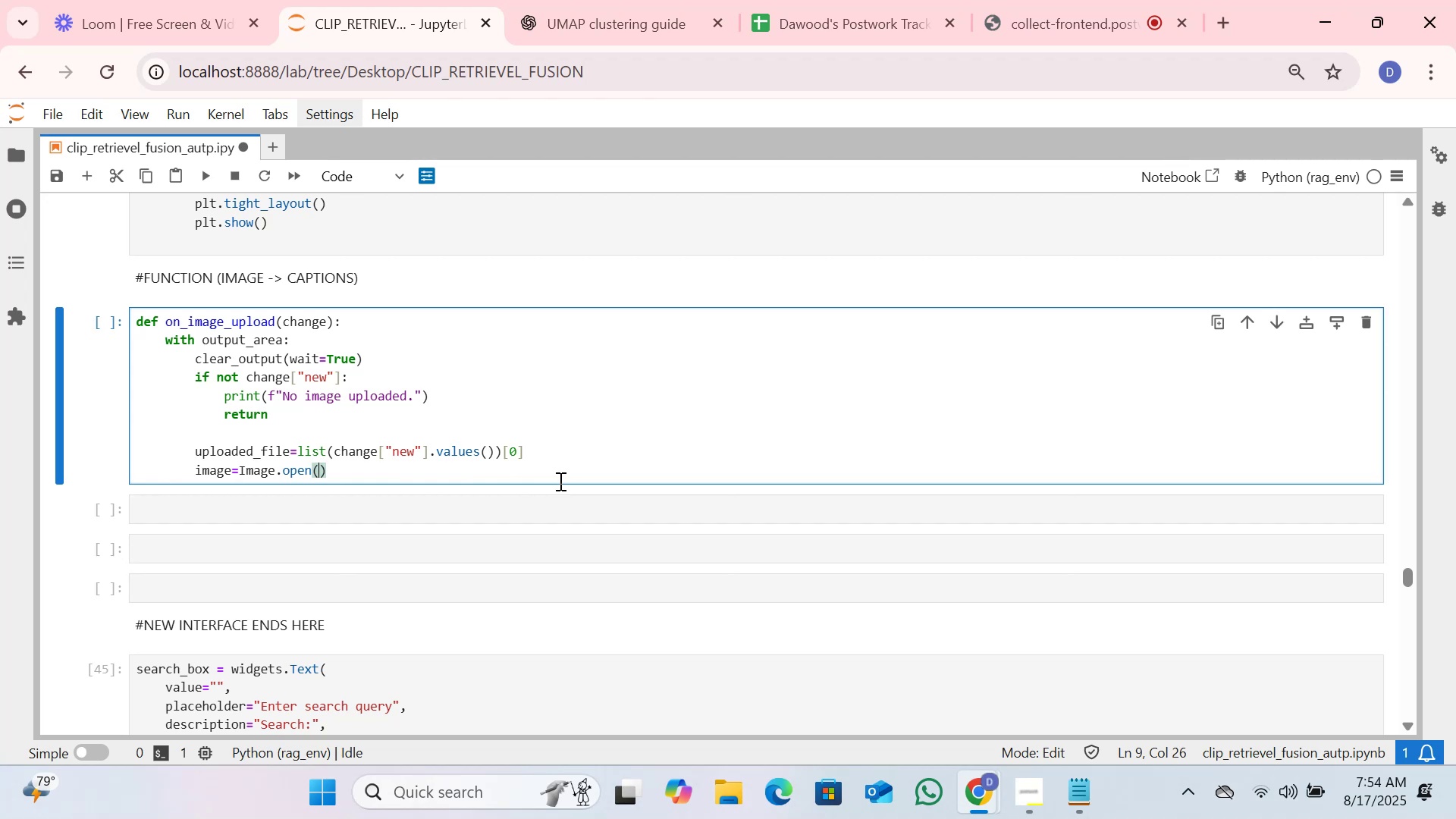 
key(Shift+B)
 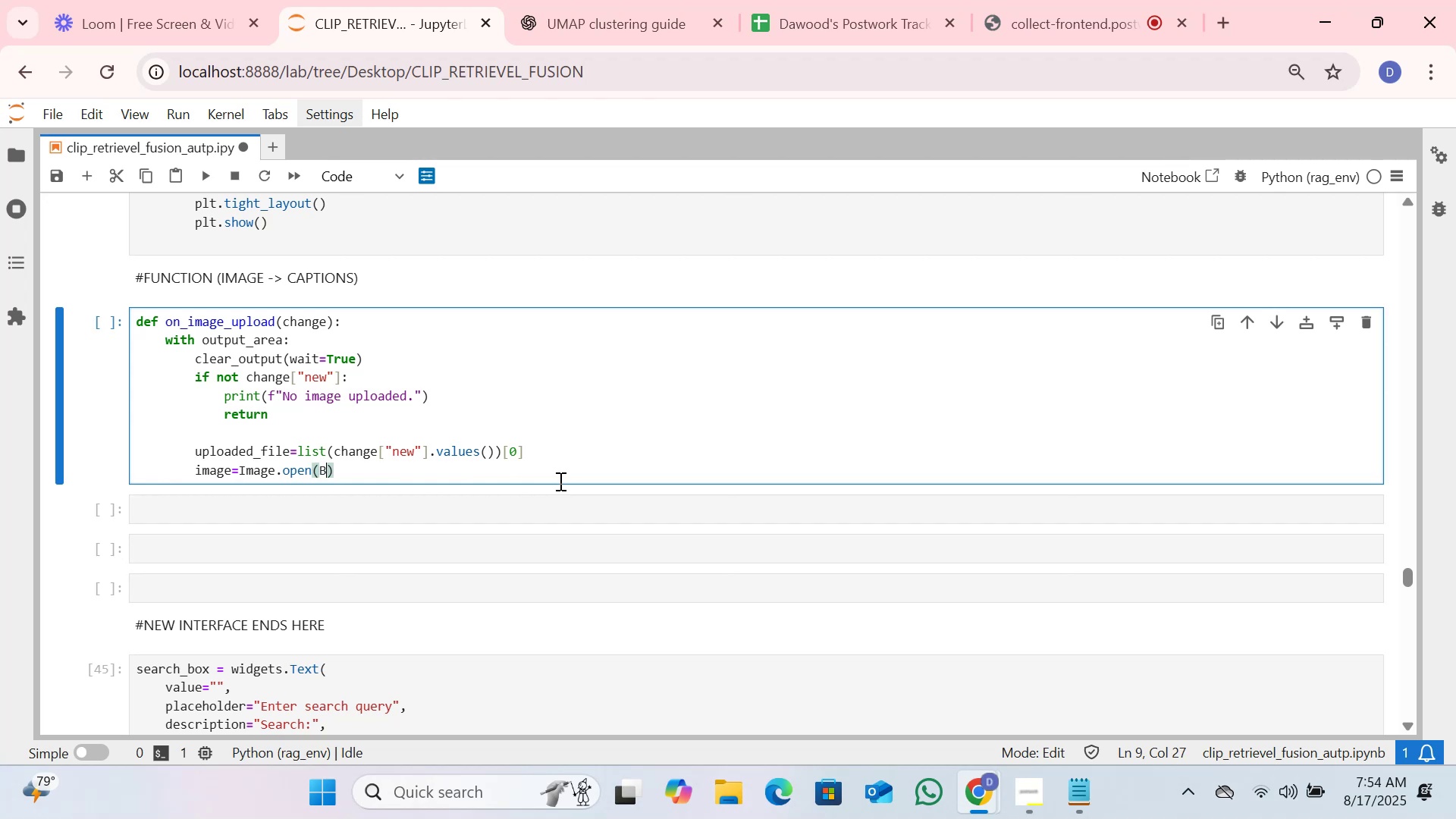 
key(Tab)
 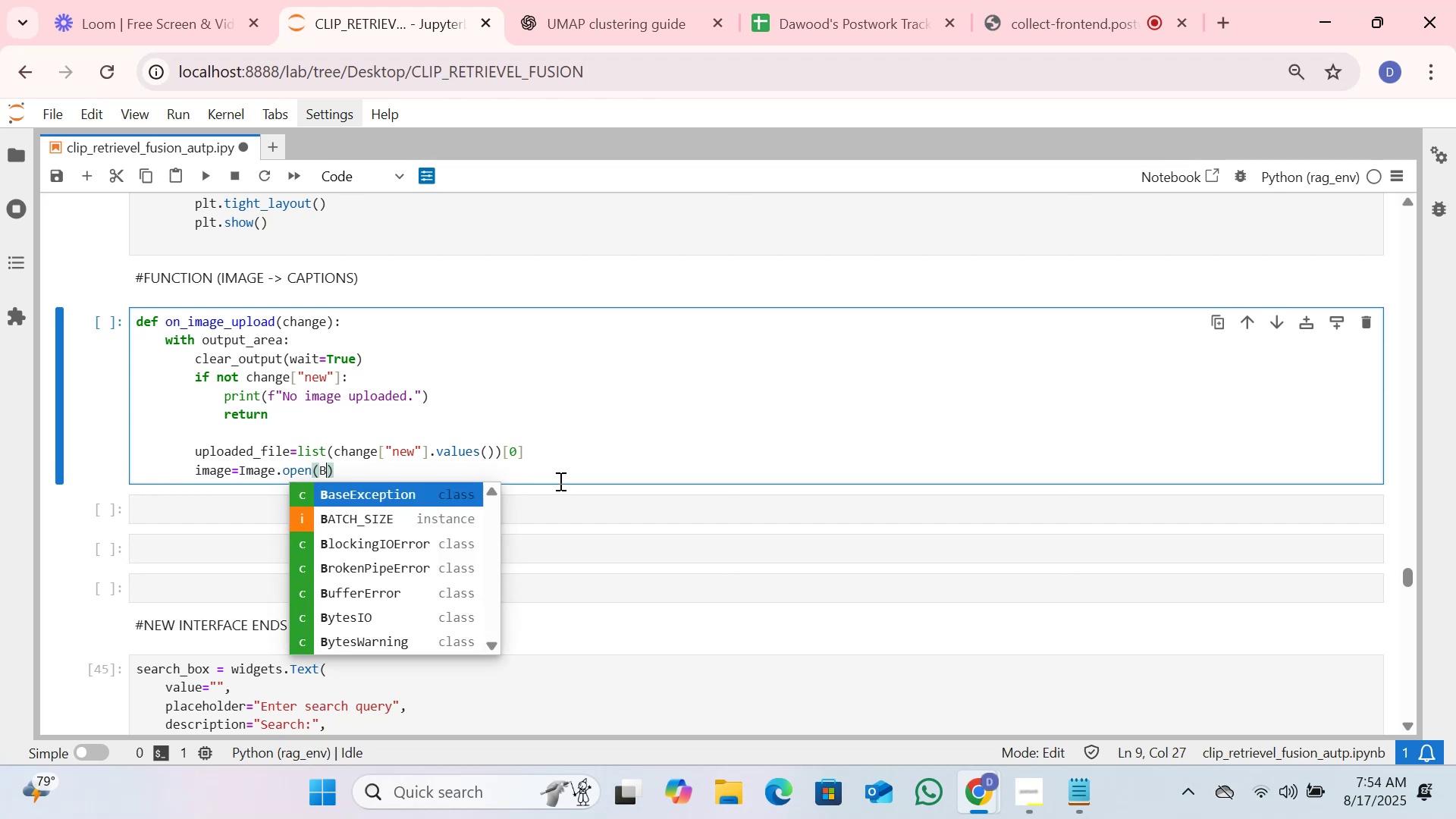 
key(Y)
 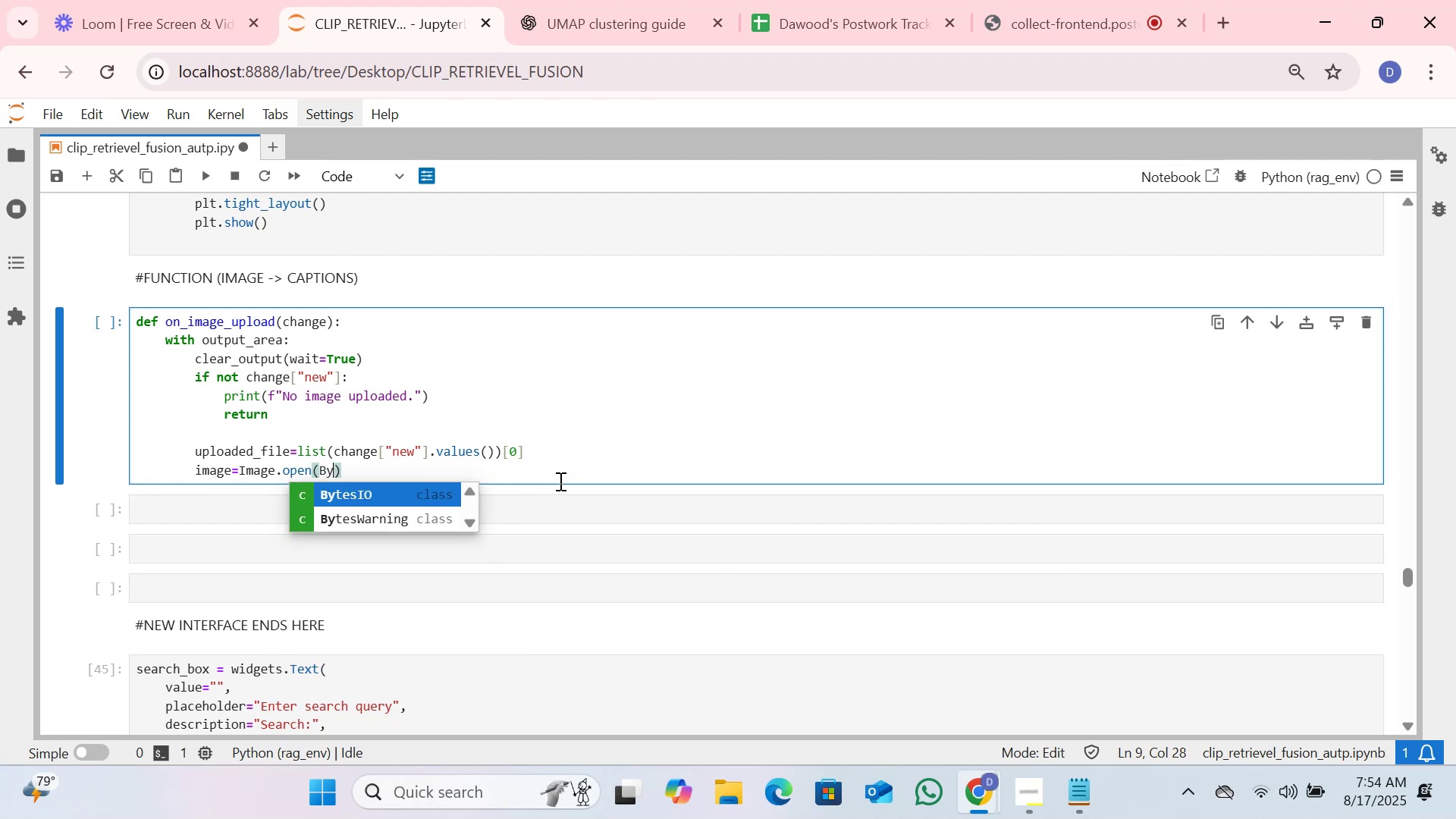 
key(Enter)
 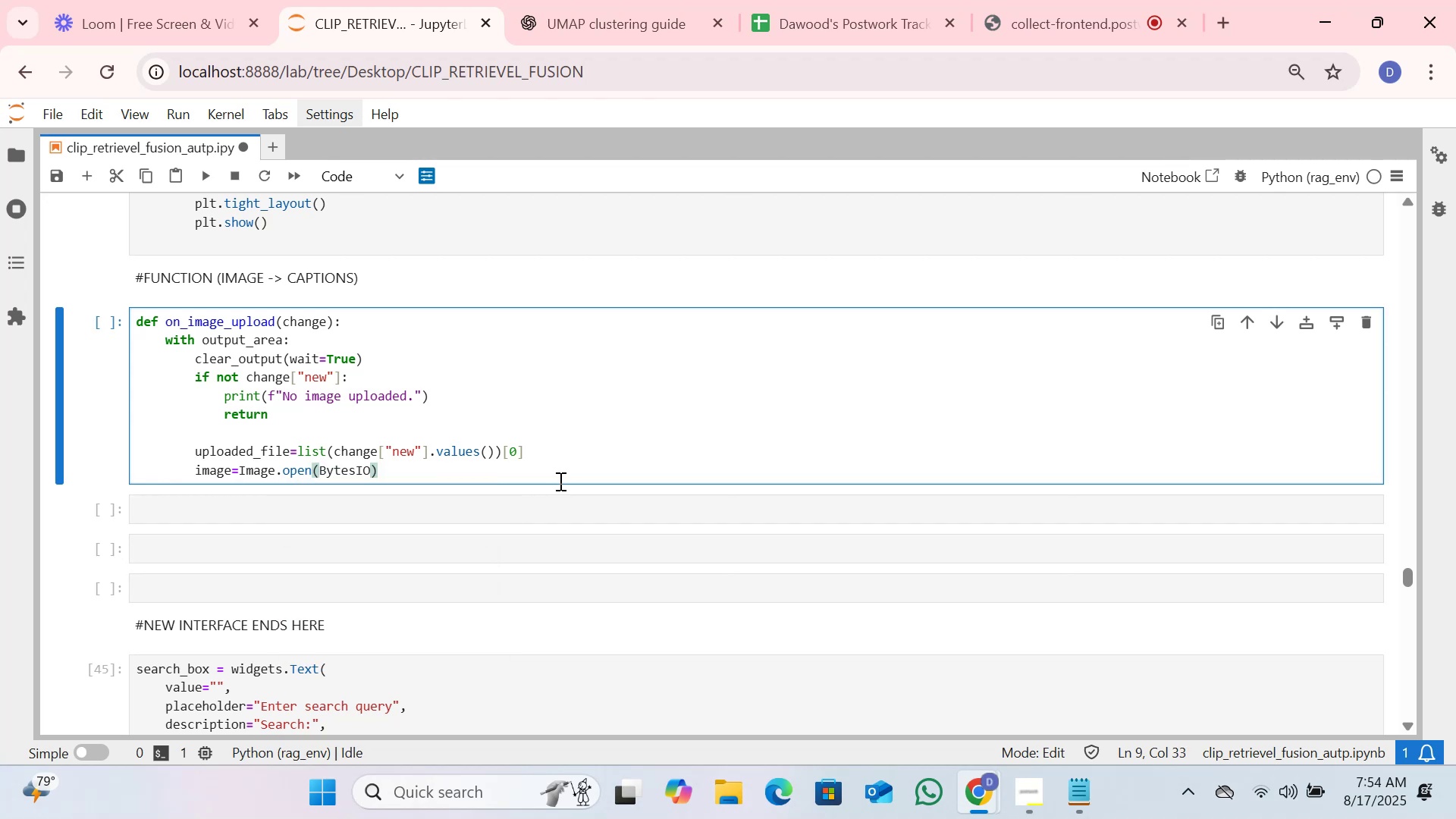 
type((uplaod)
key(Backspace)
key(Backspace)
key(Backspace)
type(oaded)
key(Tab)
 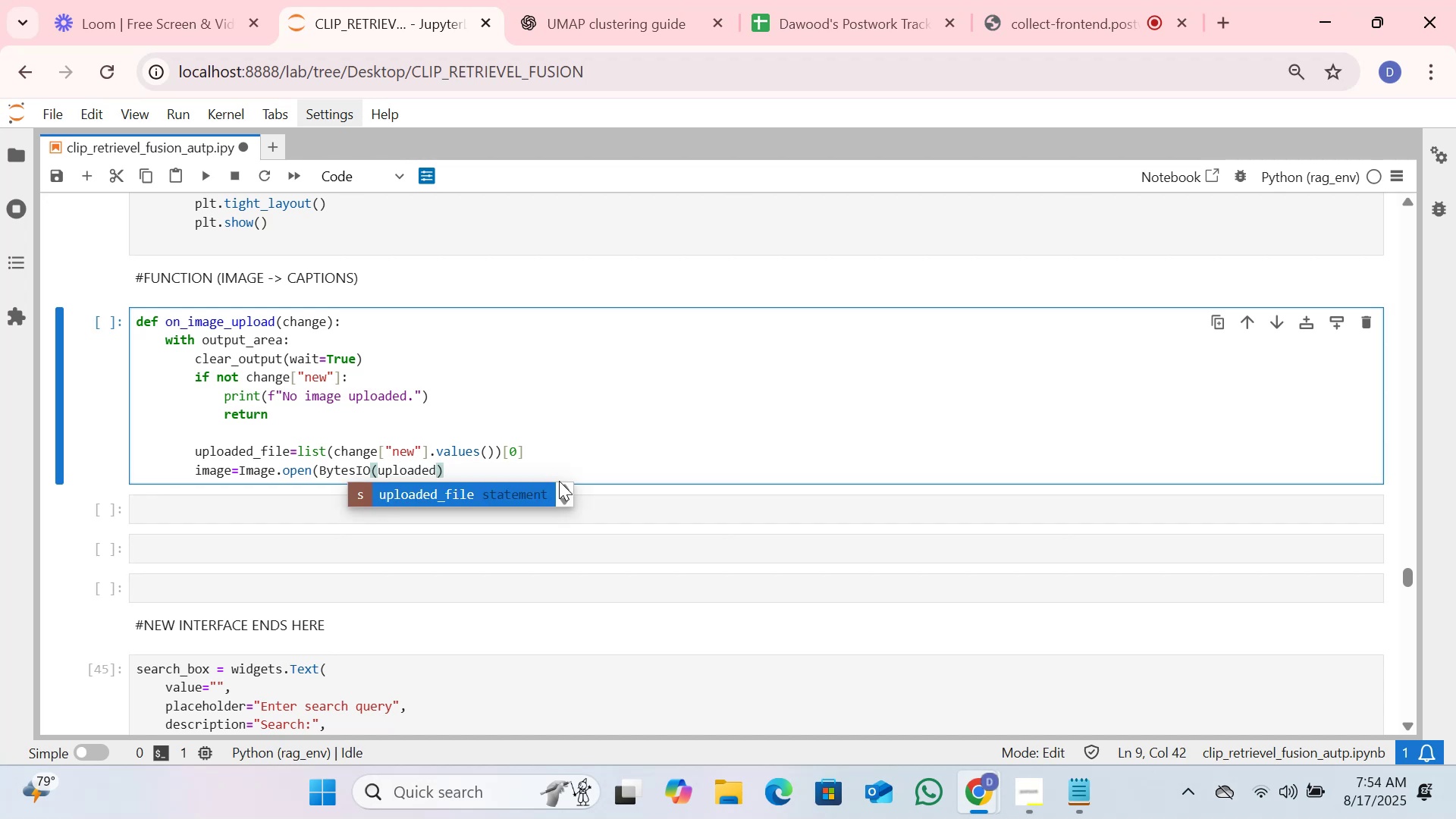 
key(Enter)
 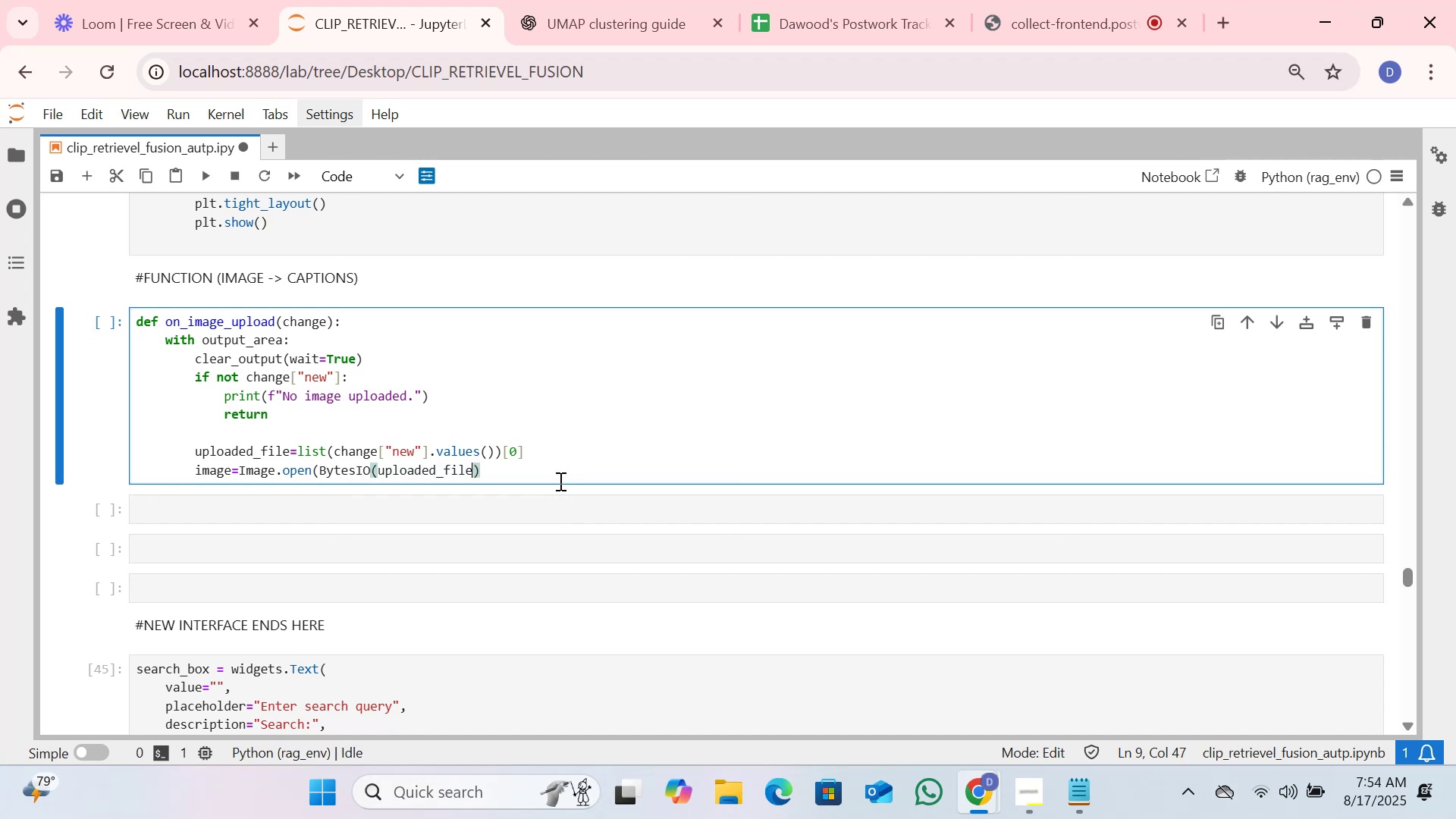 
type(())
key(Backspace)
key(Backspace)
type([')
key(Backspace)
type("content"])
 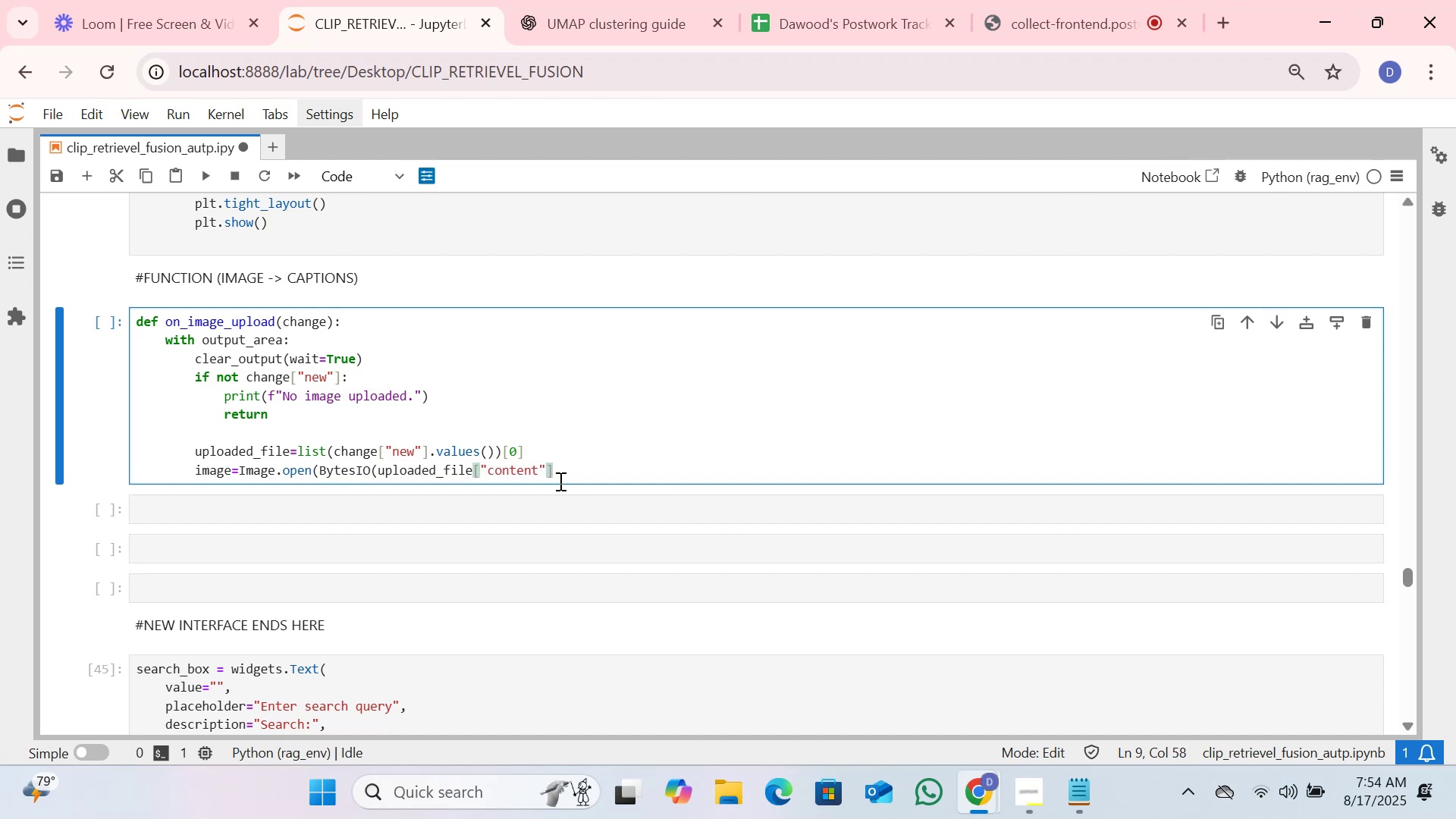 
type()).convert)
 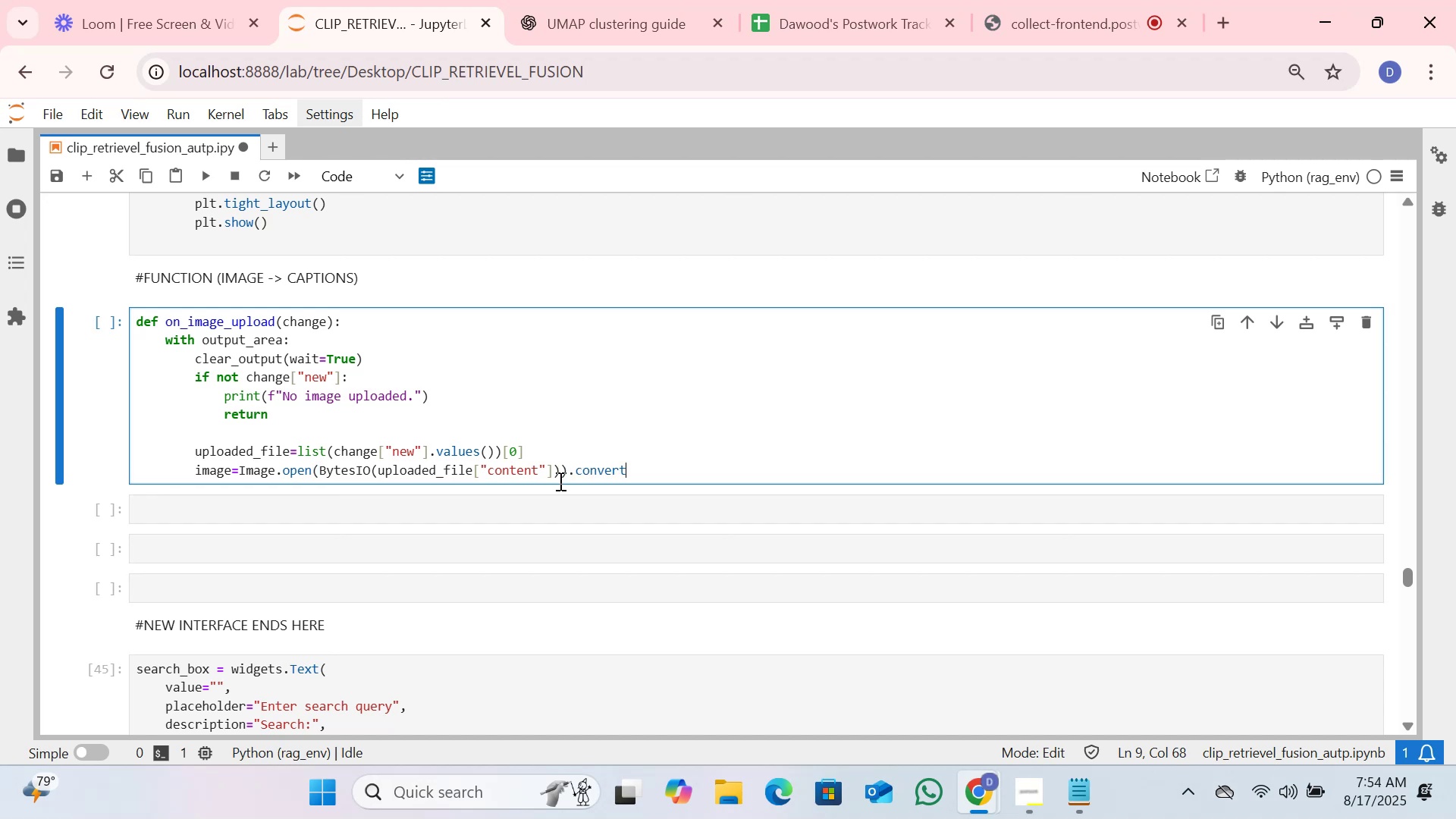 
wait(83.59)
 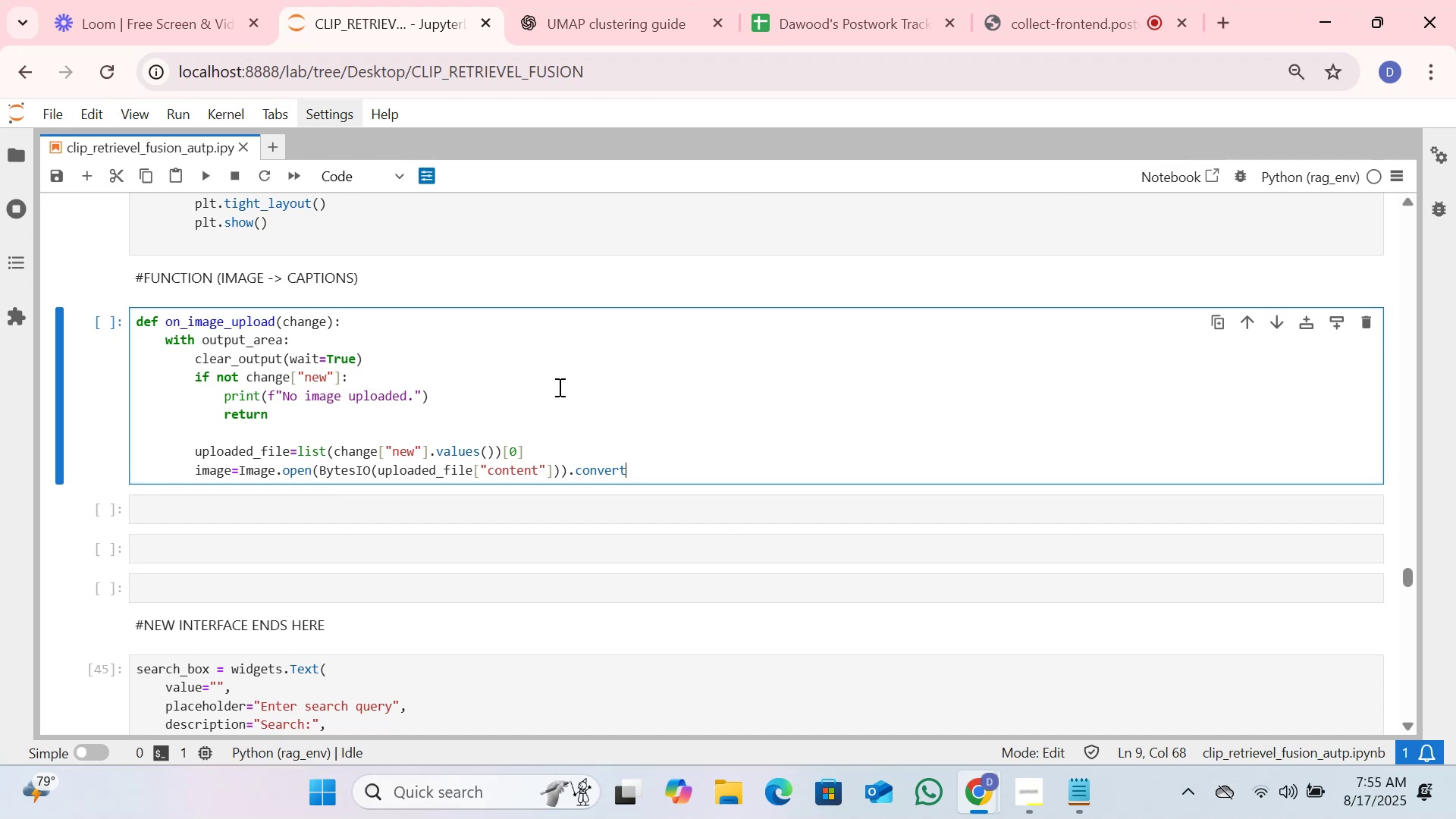 
scroll: coordinate [558, 387], scroll_direction: down, amount: 1.0
 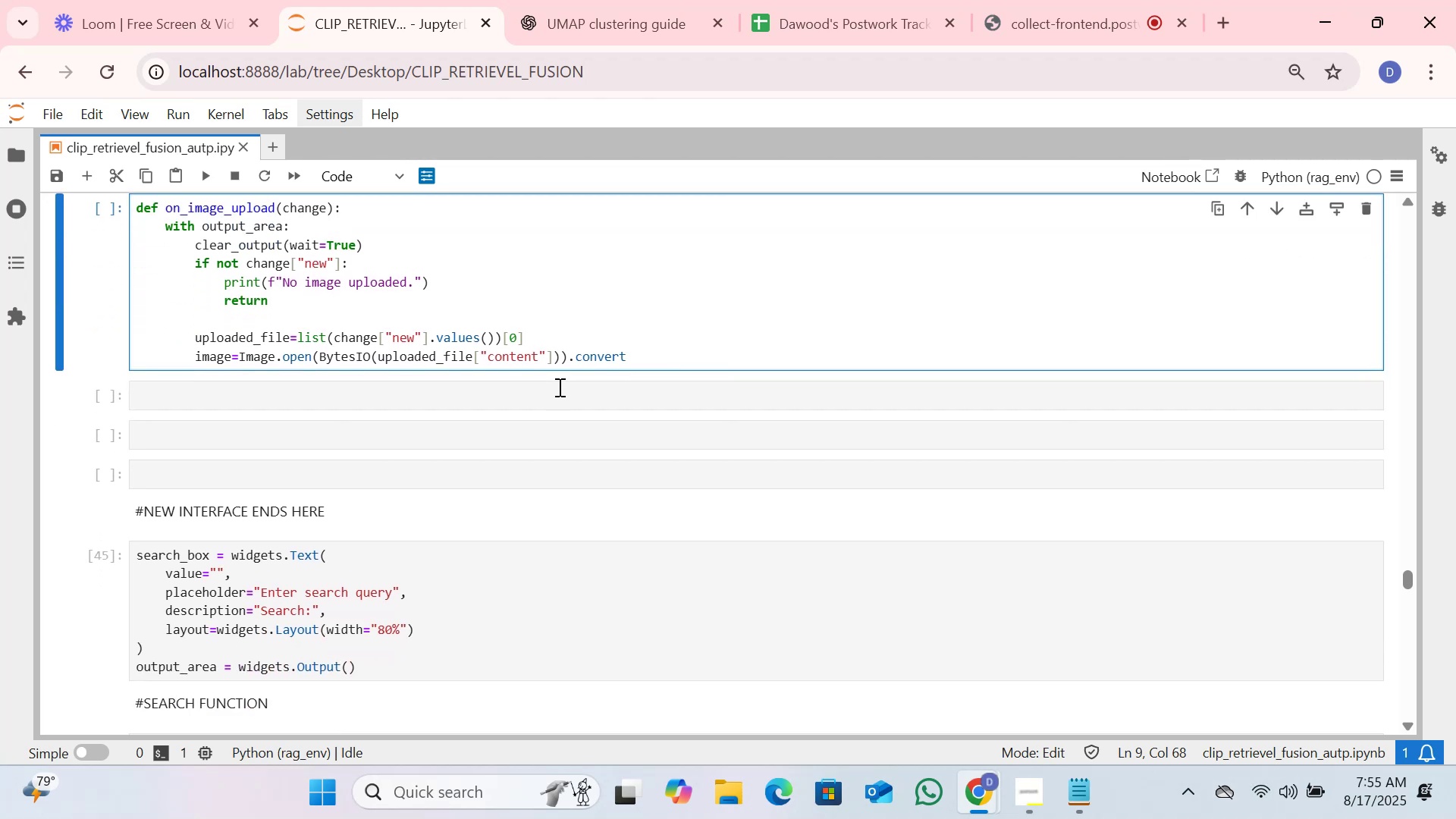 
scroll: coordinate [558, 387], scroll_direction: up, amount: 1.0
 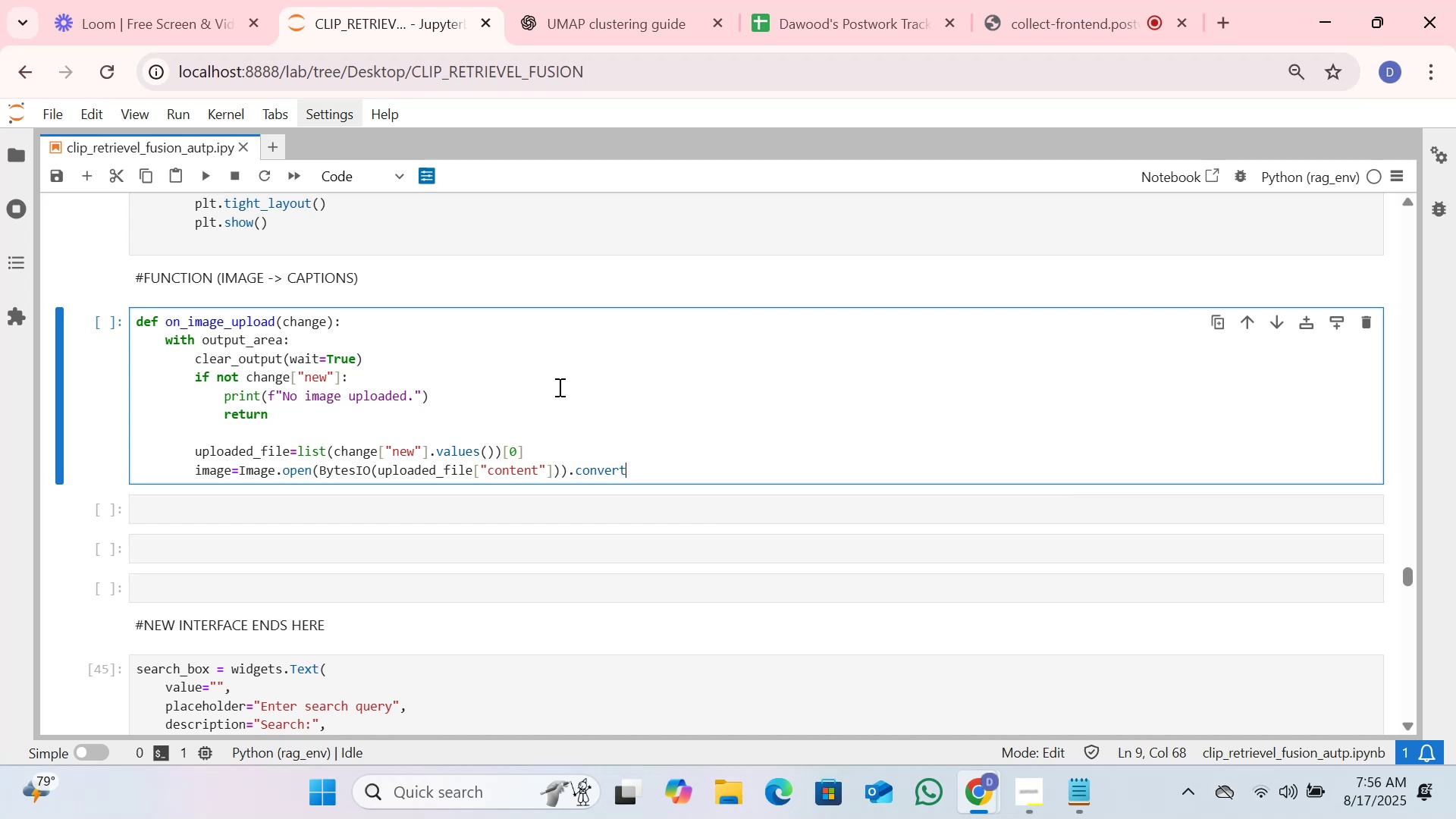 
wait(6.48)
 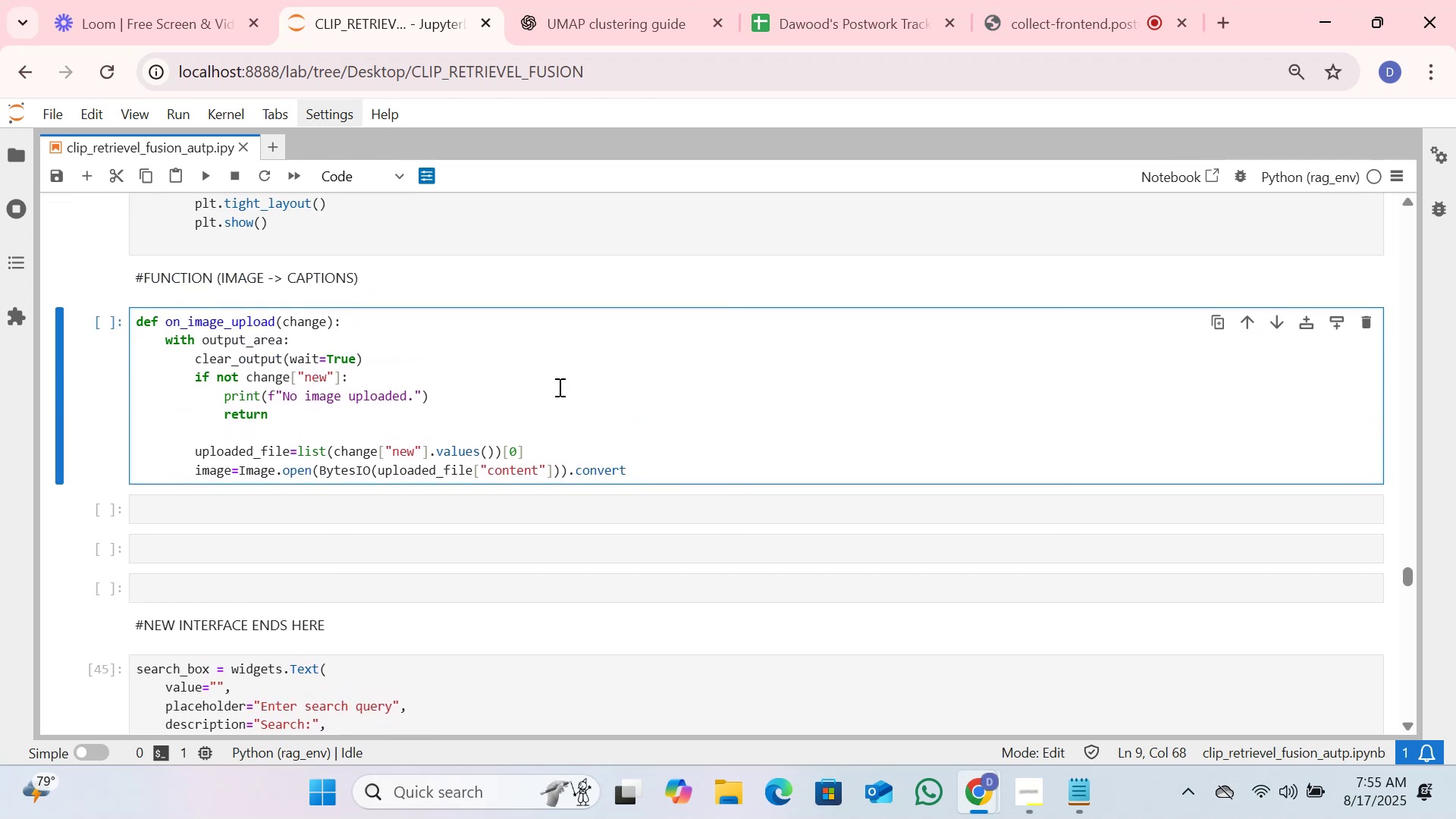 
scroll: coordinate [535, 347], scroll_direction: down, amount: 1.0
 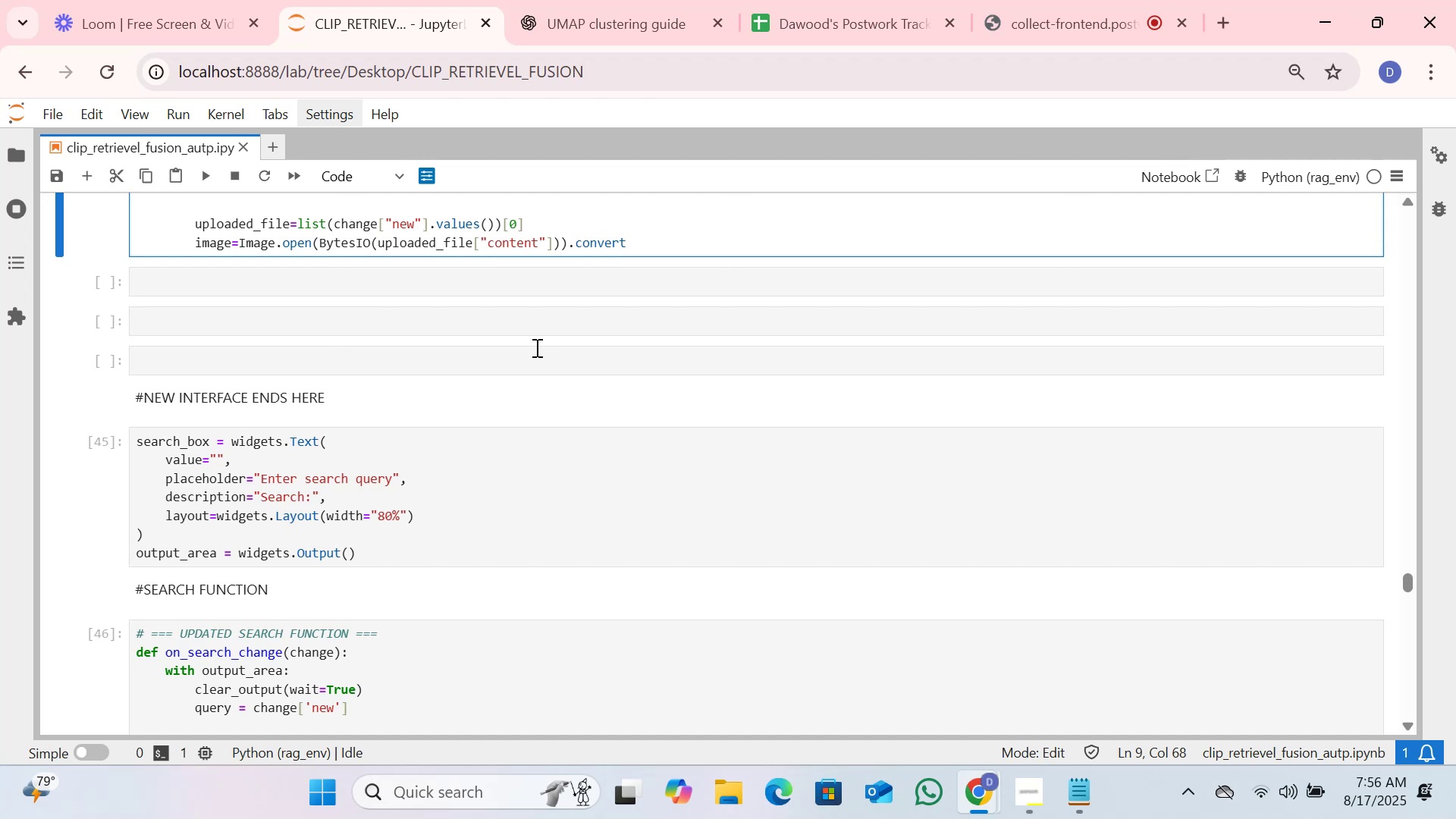 
wait(37.01)
 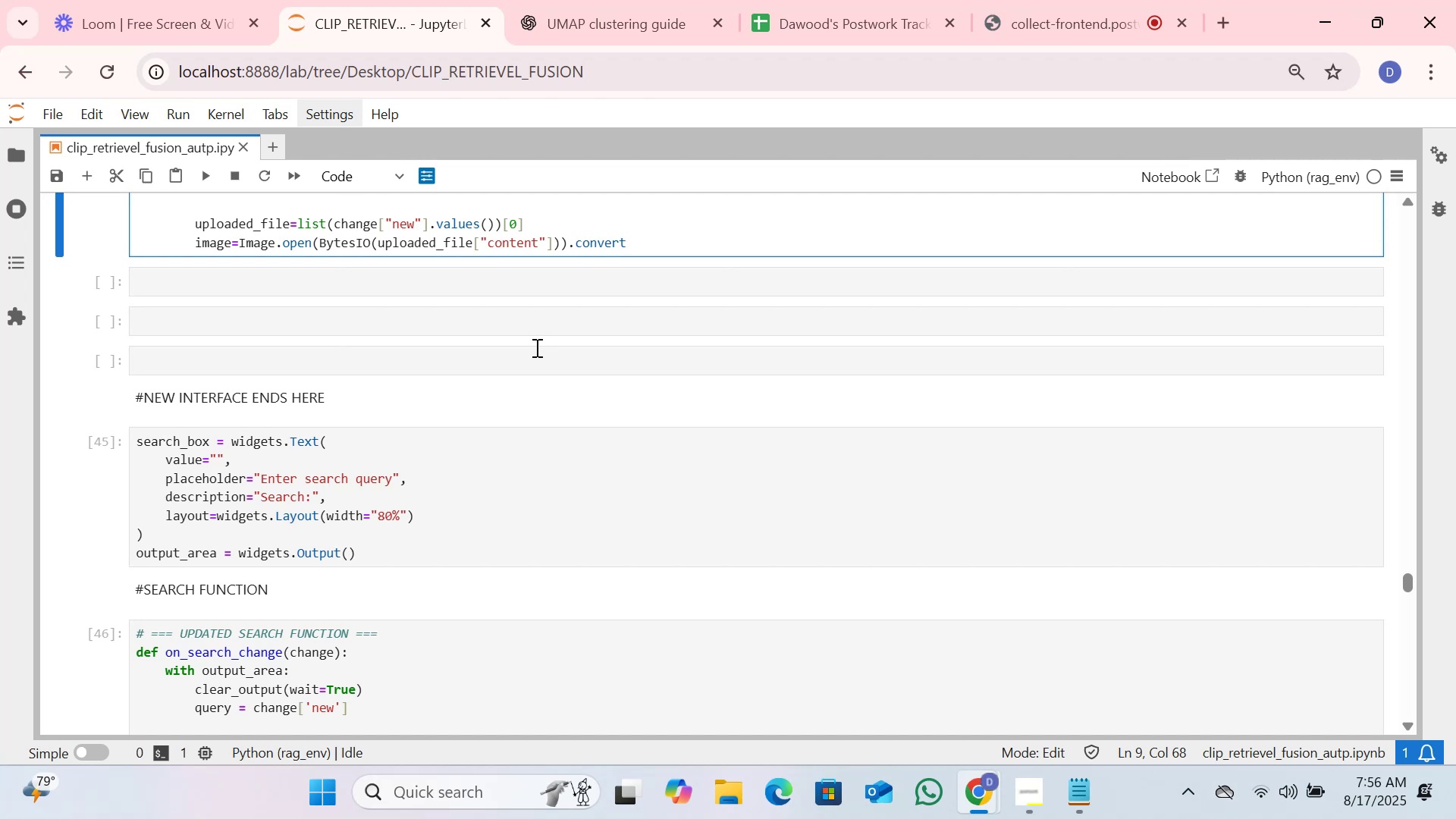 
scroll: coordinate [538, 347], scroll_direction: down, amount: 1.0
 